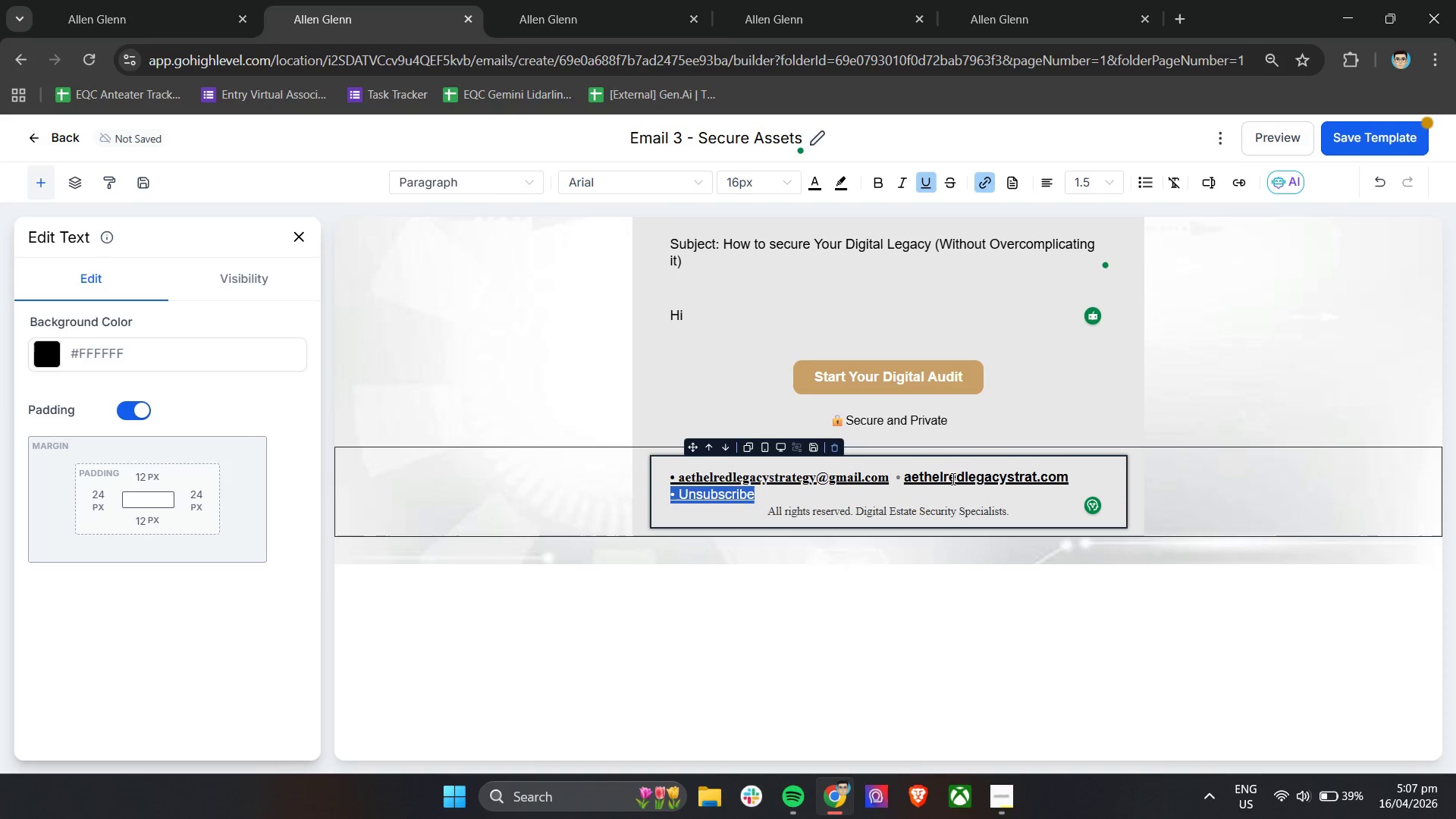 
left_click([961, 477])
 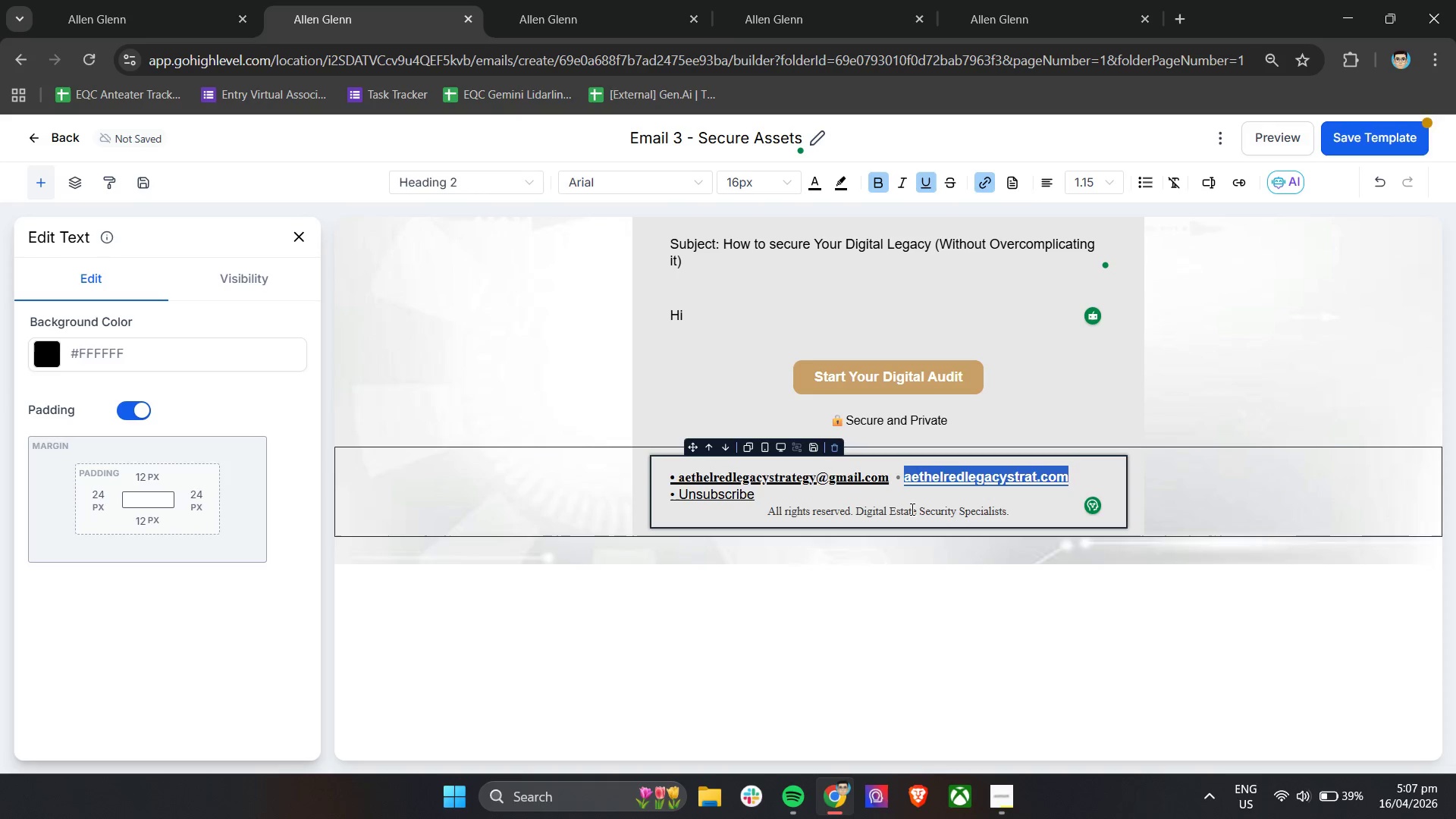 
left_click([909, 511])
 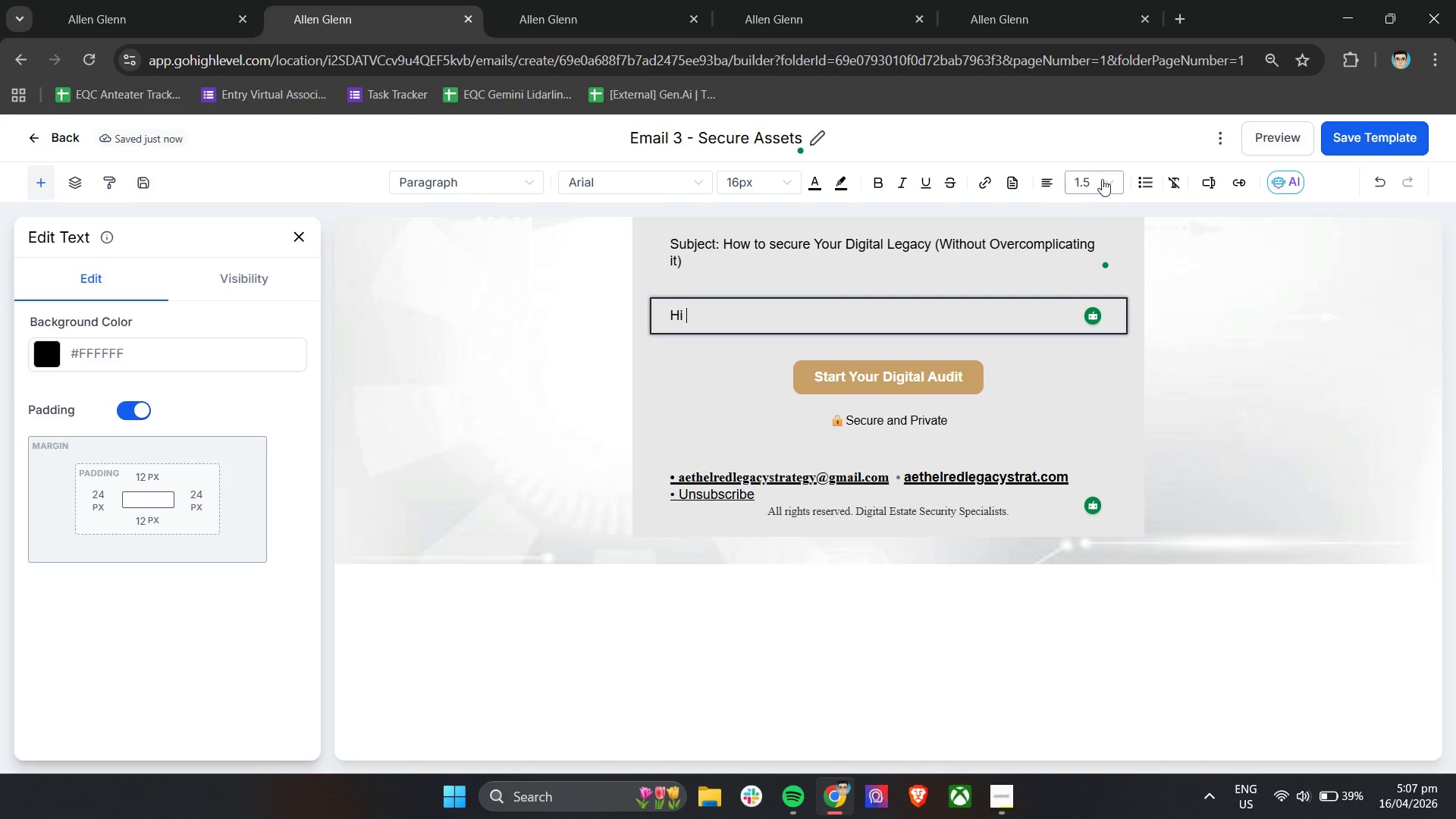 
double_click([1213, 185])
 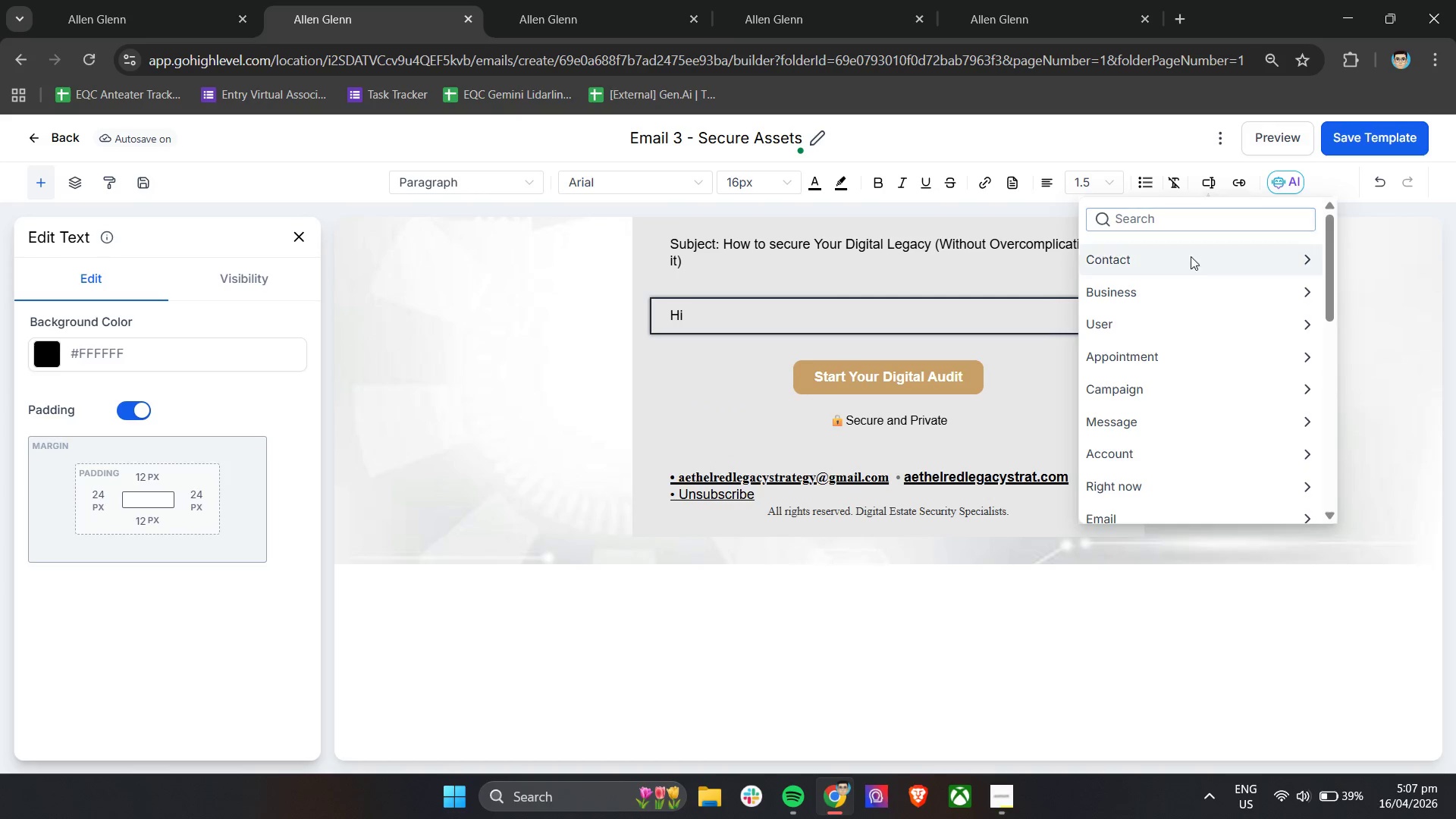 
left_click([1184, 268])
 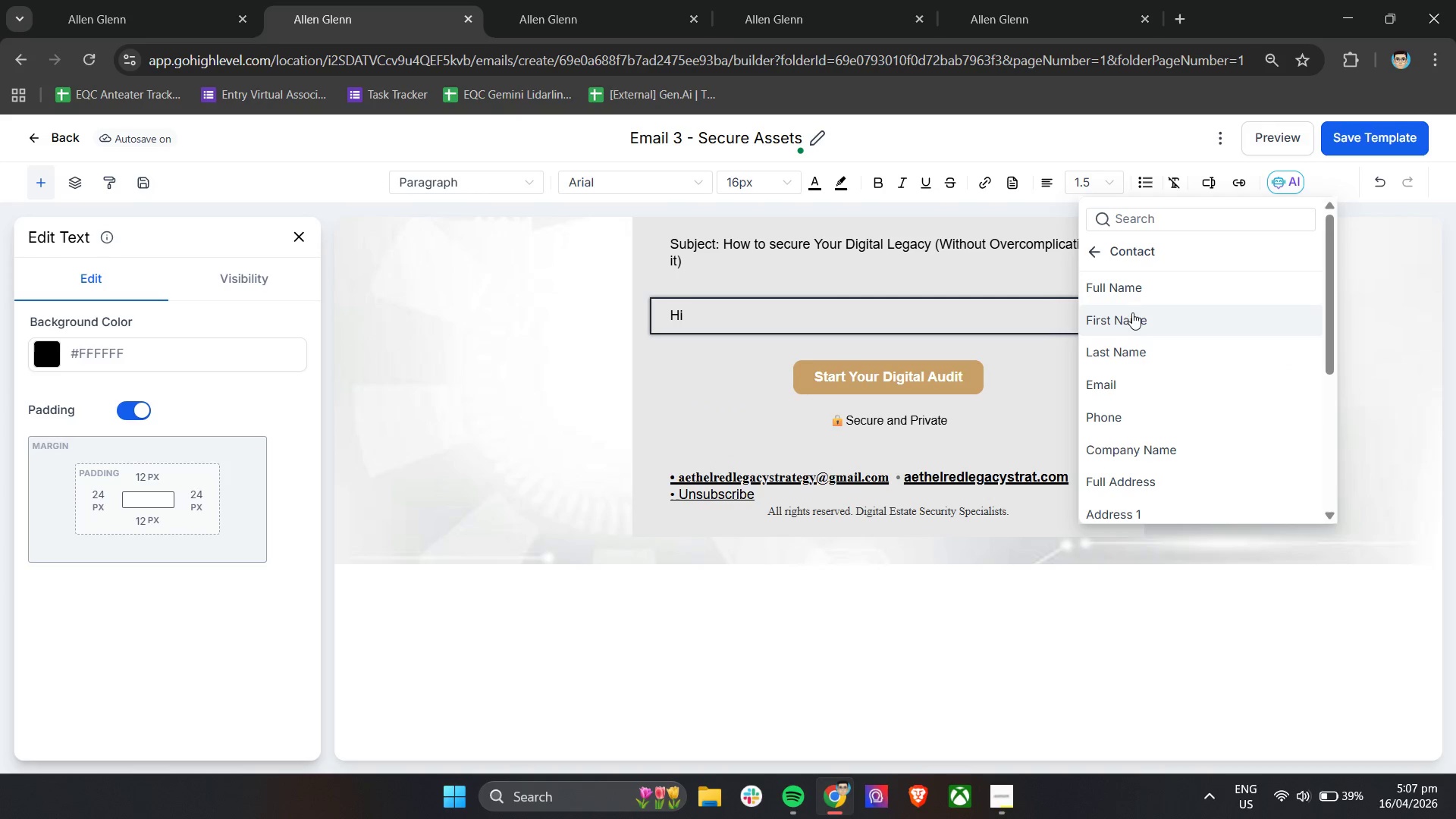 
left_click([1128, 321])
 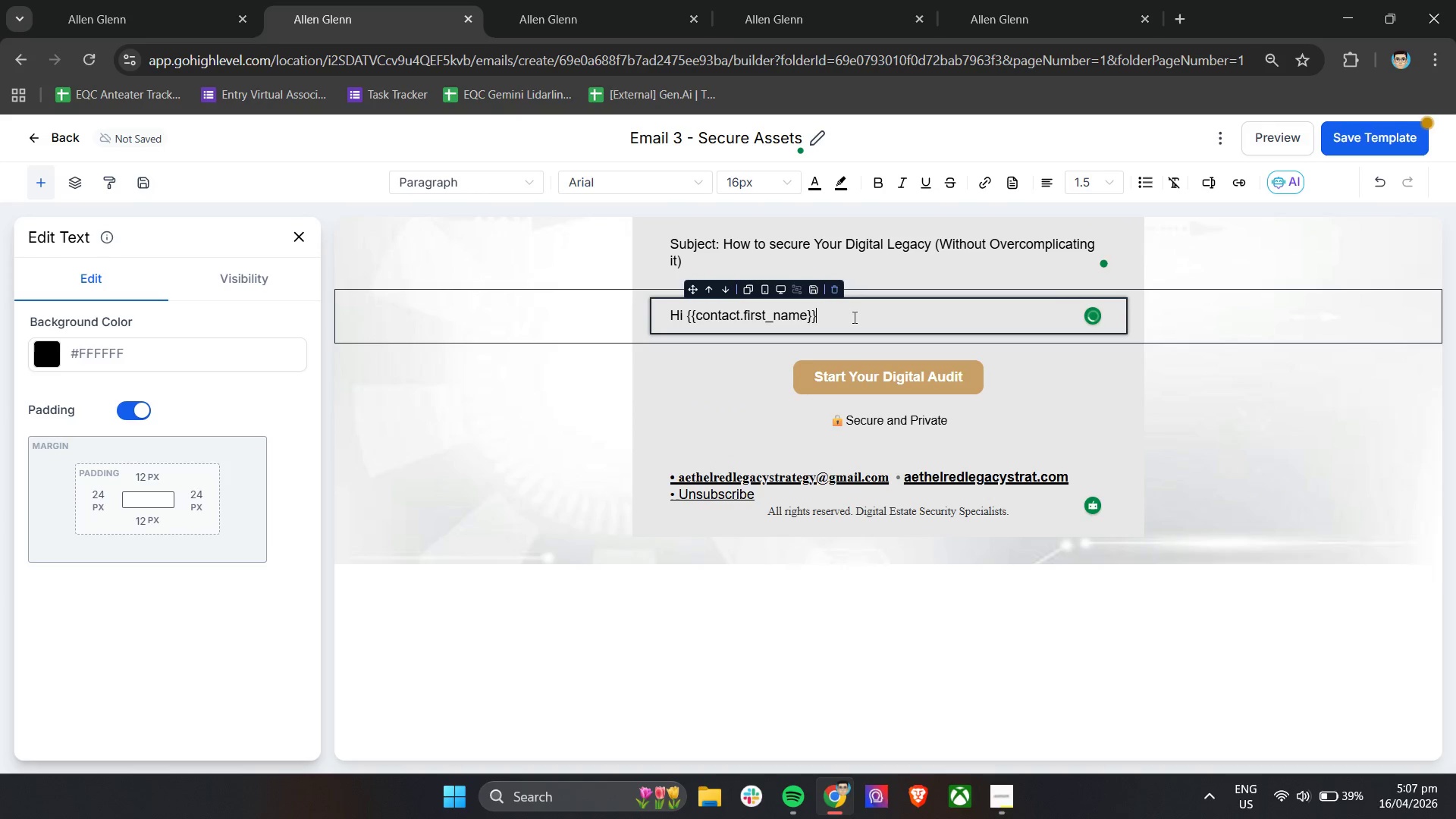 
key(Comma)
 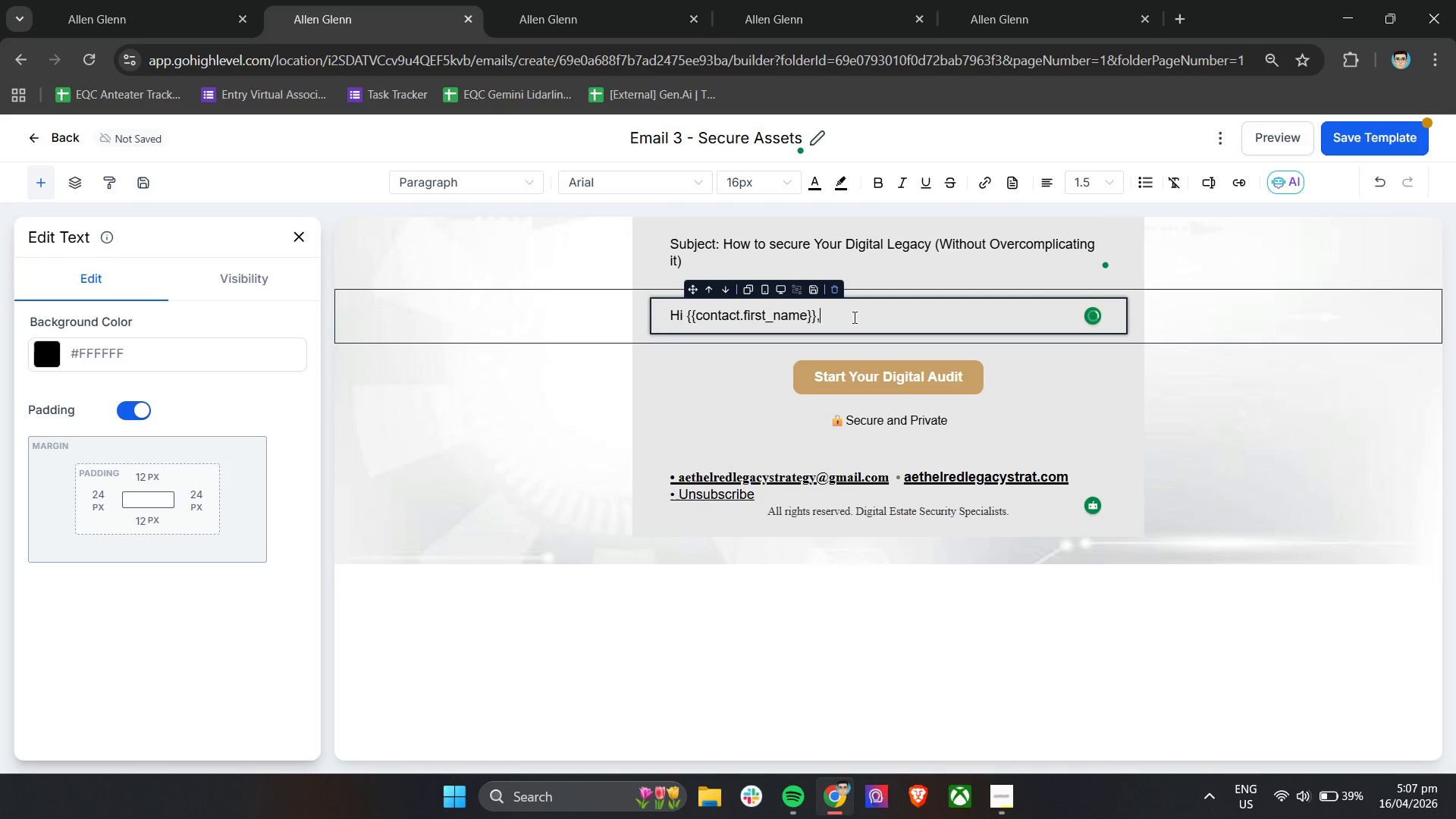 
key(Enter)
 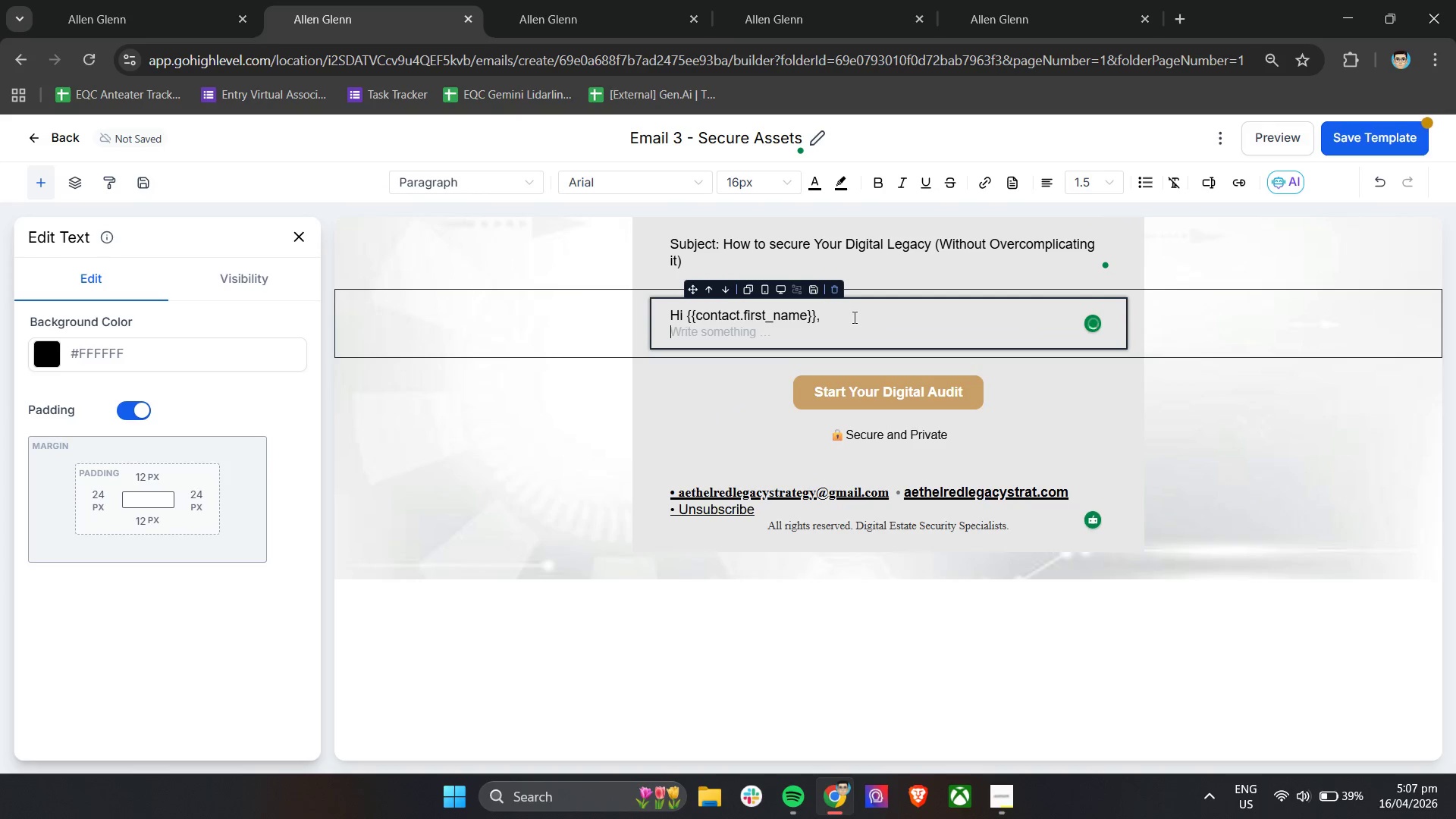 
key(Enter)
 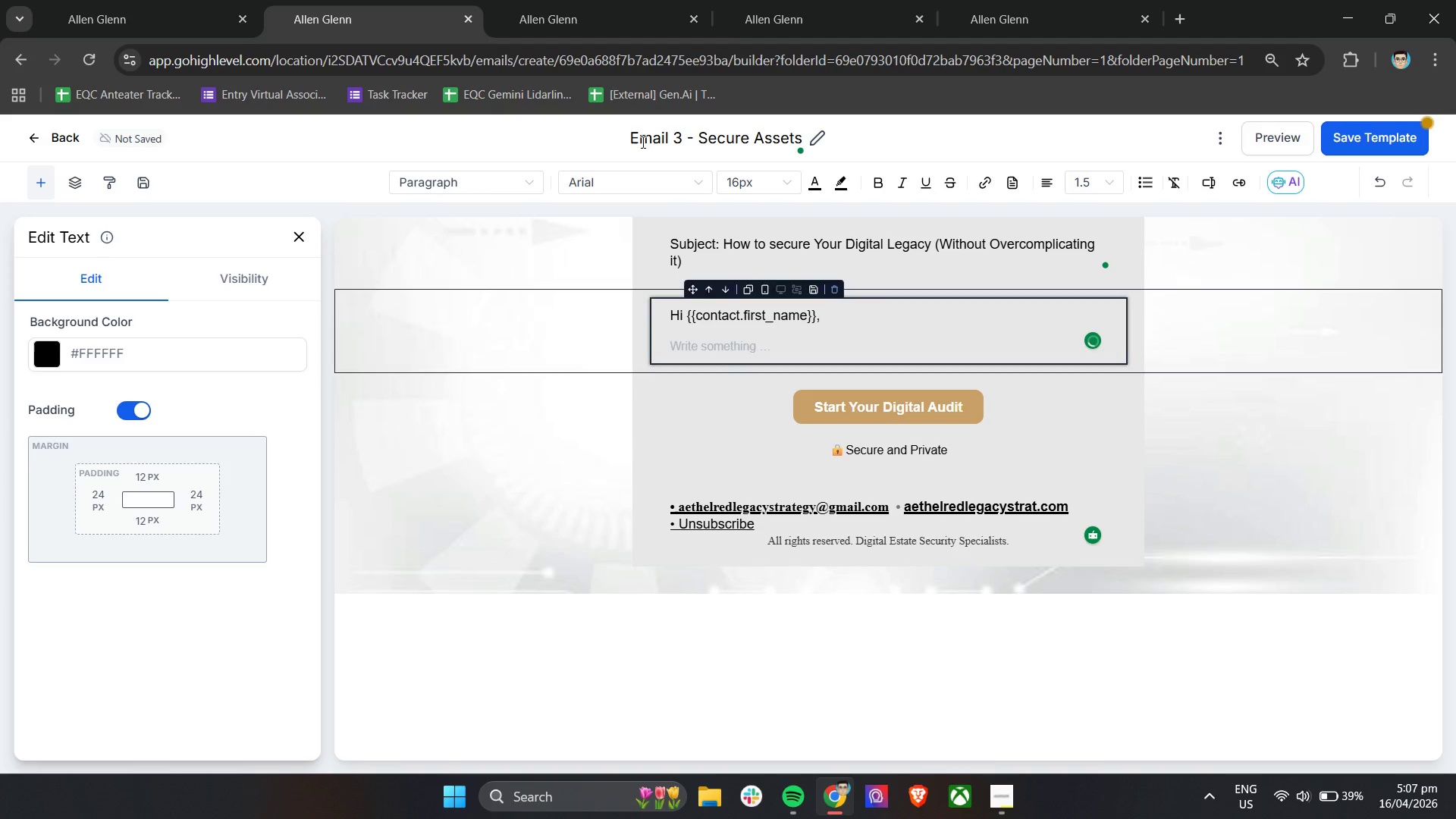 
left_click([549, 0])
 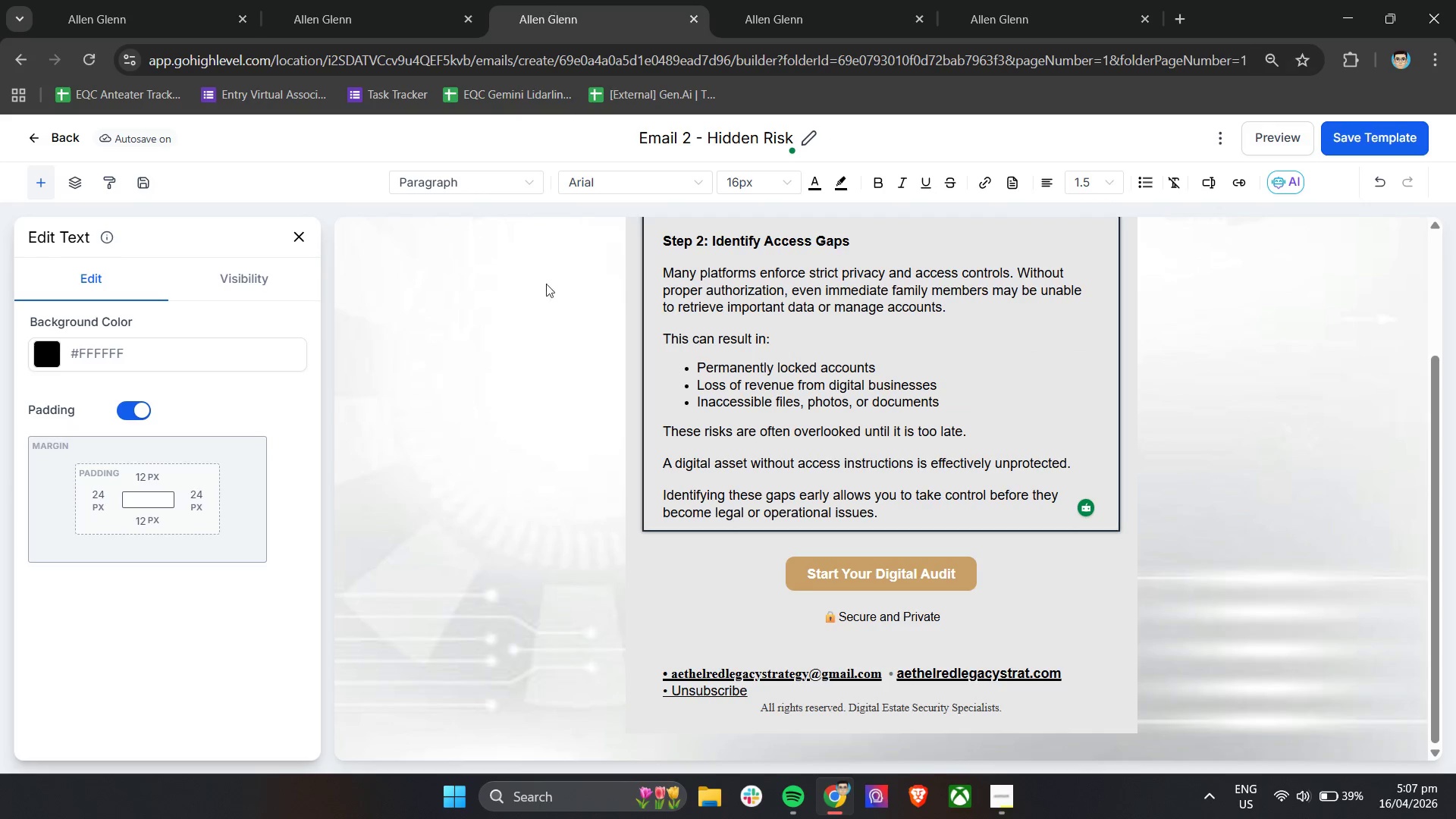 
scroll: coordinate [677, 491], scroll_direction: up, amount: 9.0
 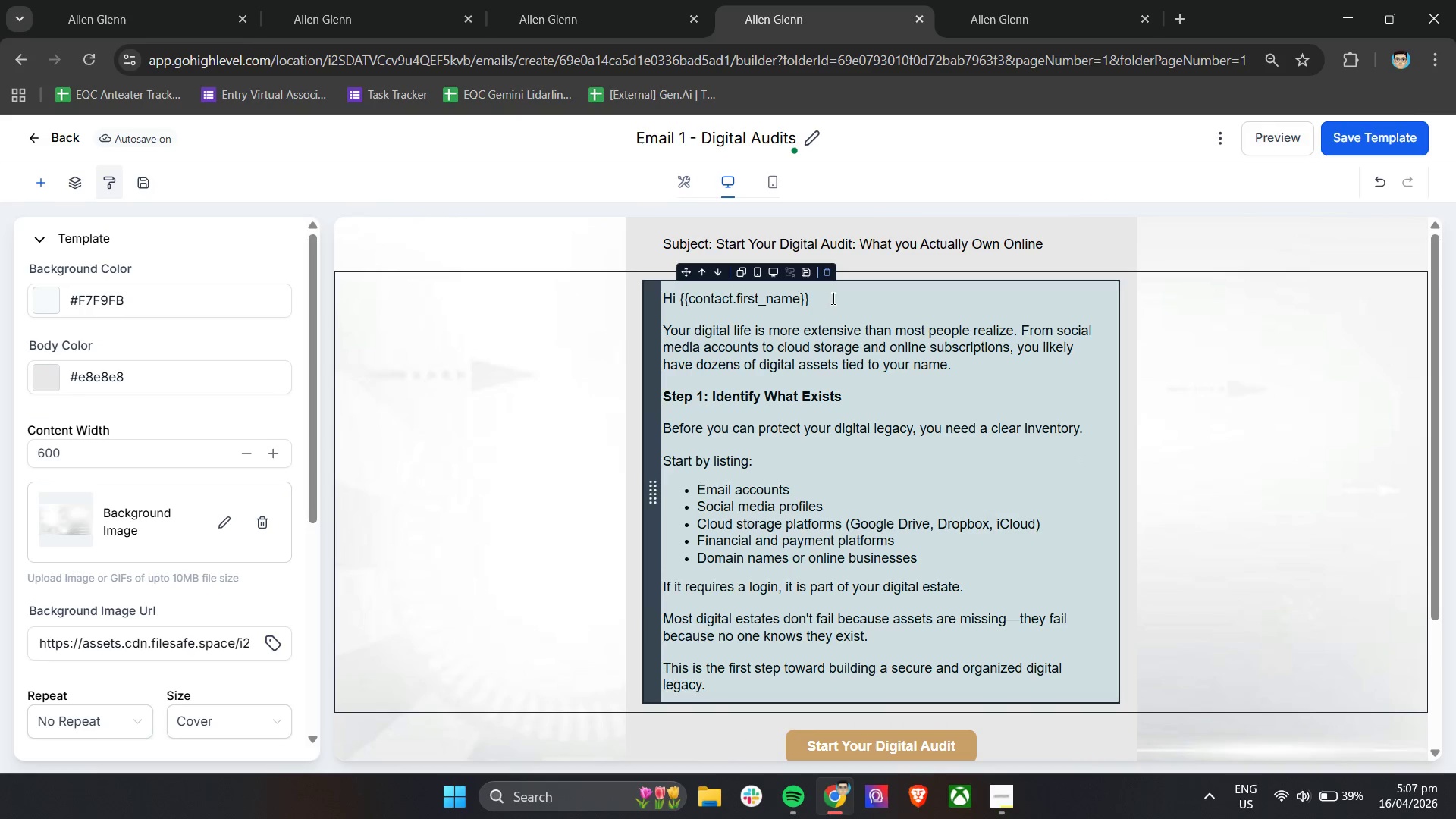 
left_click([834, 297])
 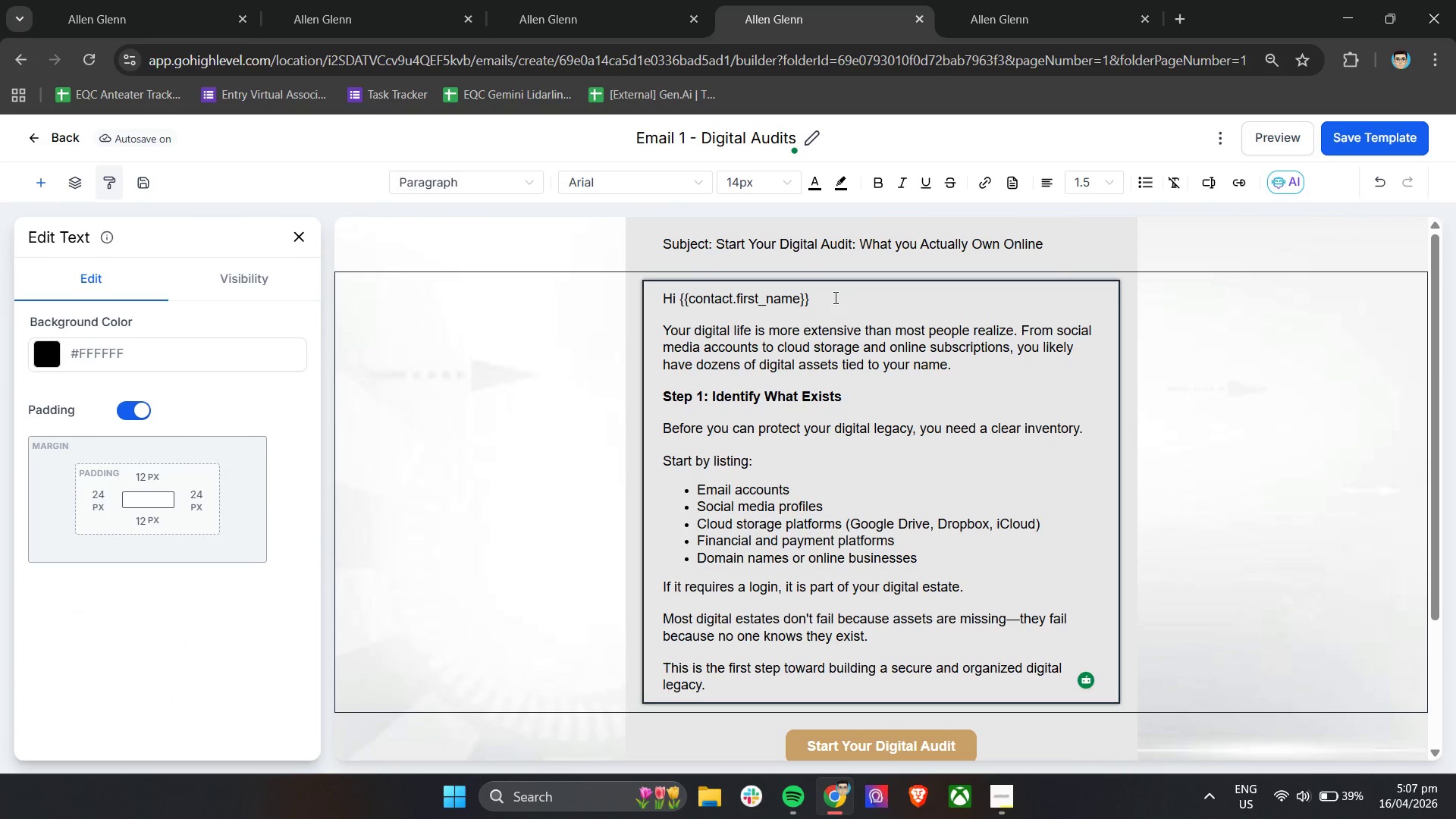 
key(Comma)
 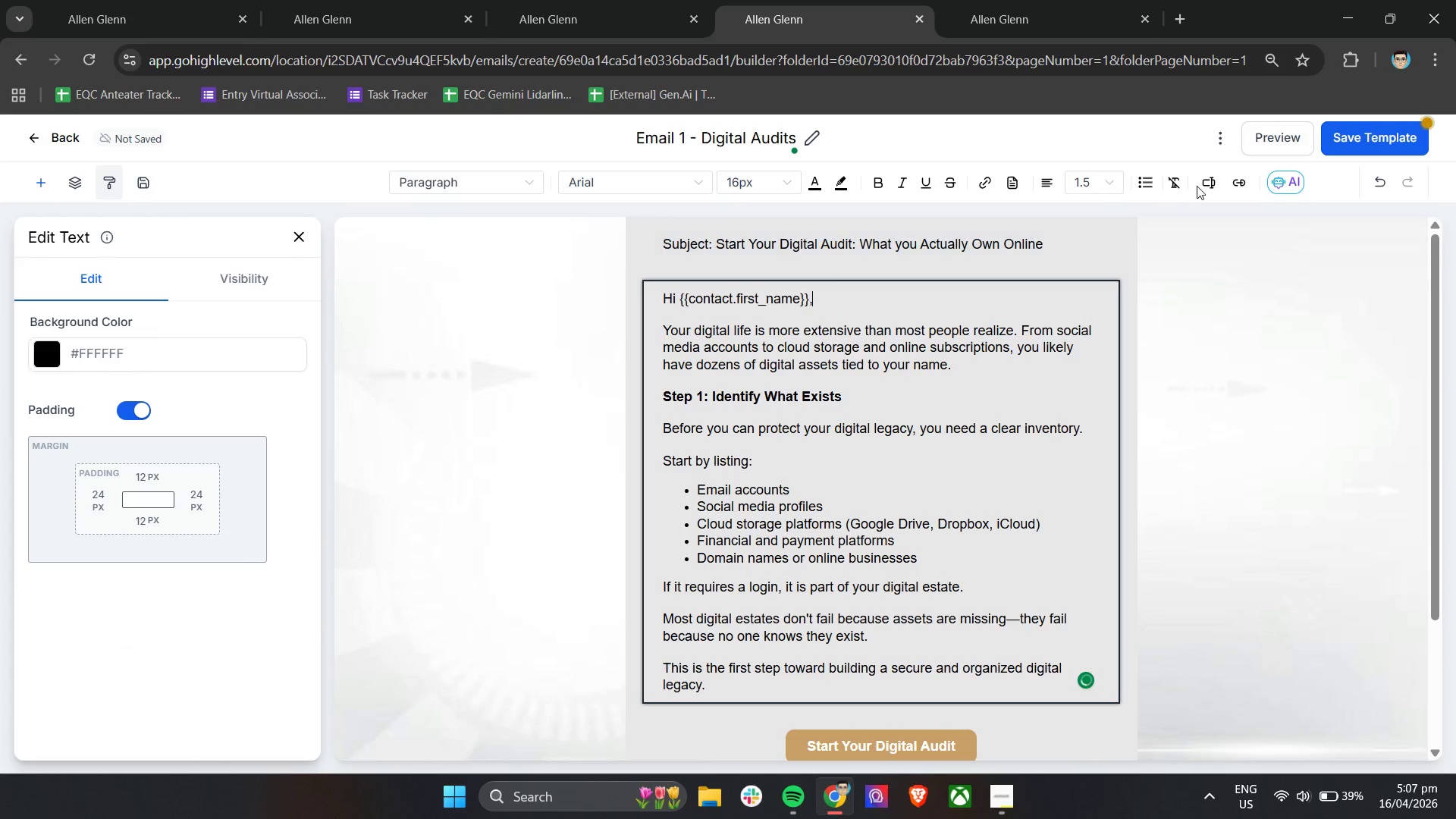 
left_click([1388, 137])
 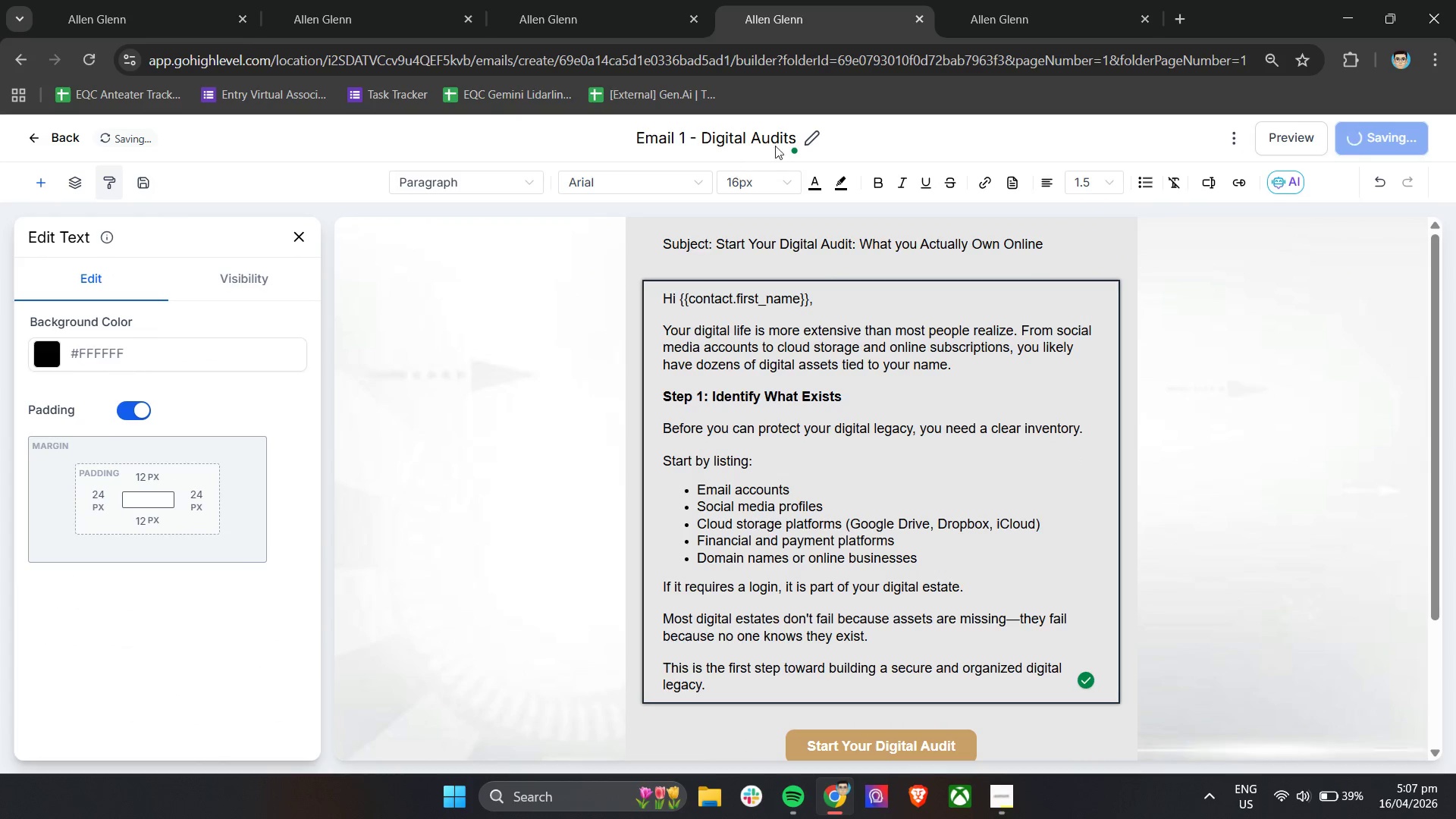 
left_click([999, 0])
 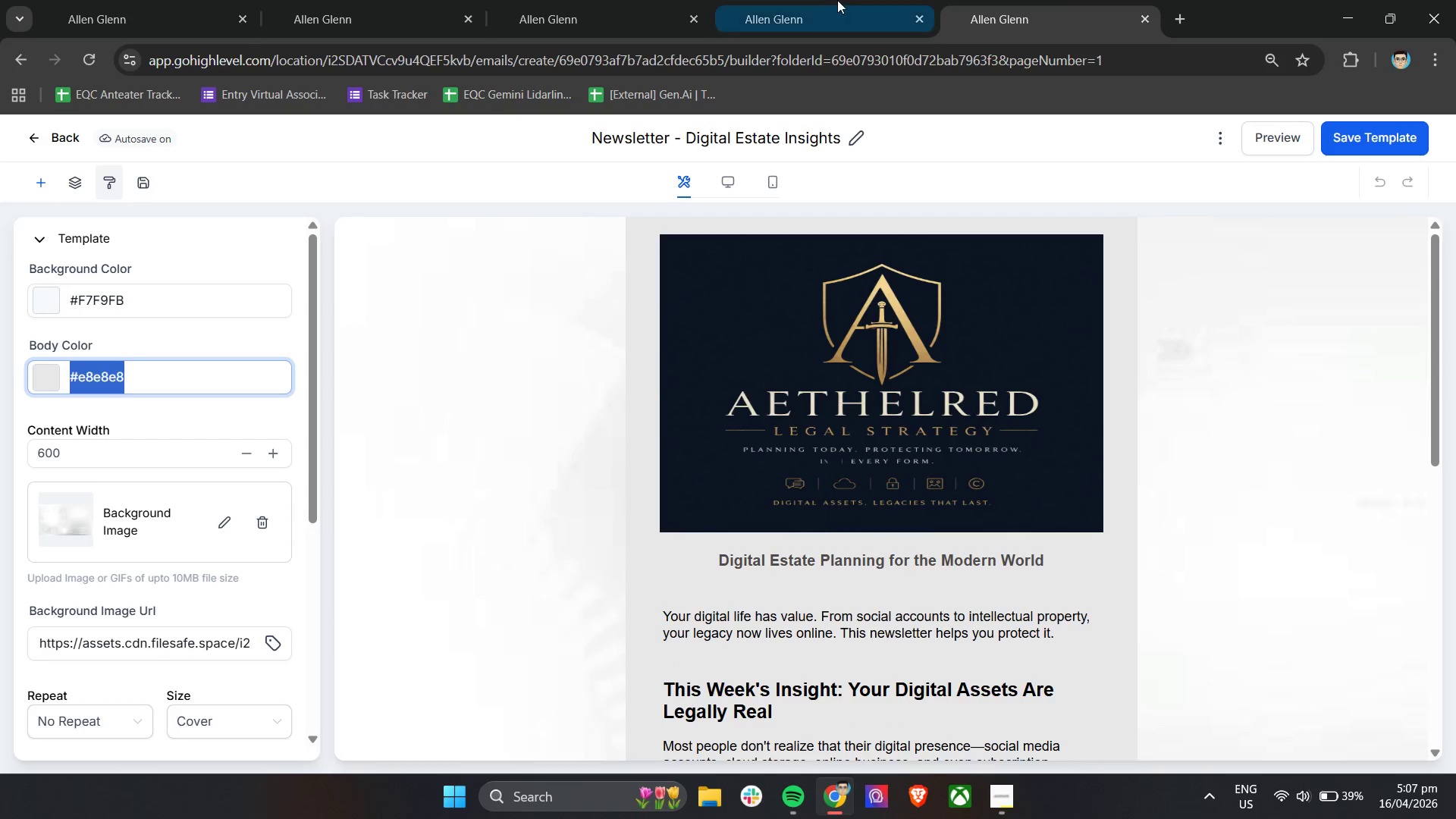 
double_click([545, 0])
 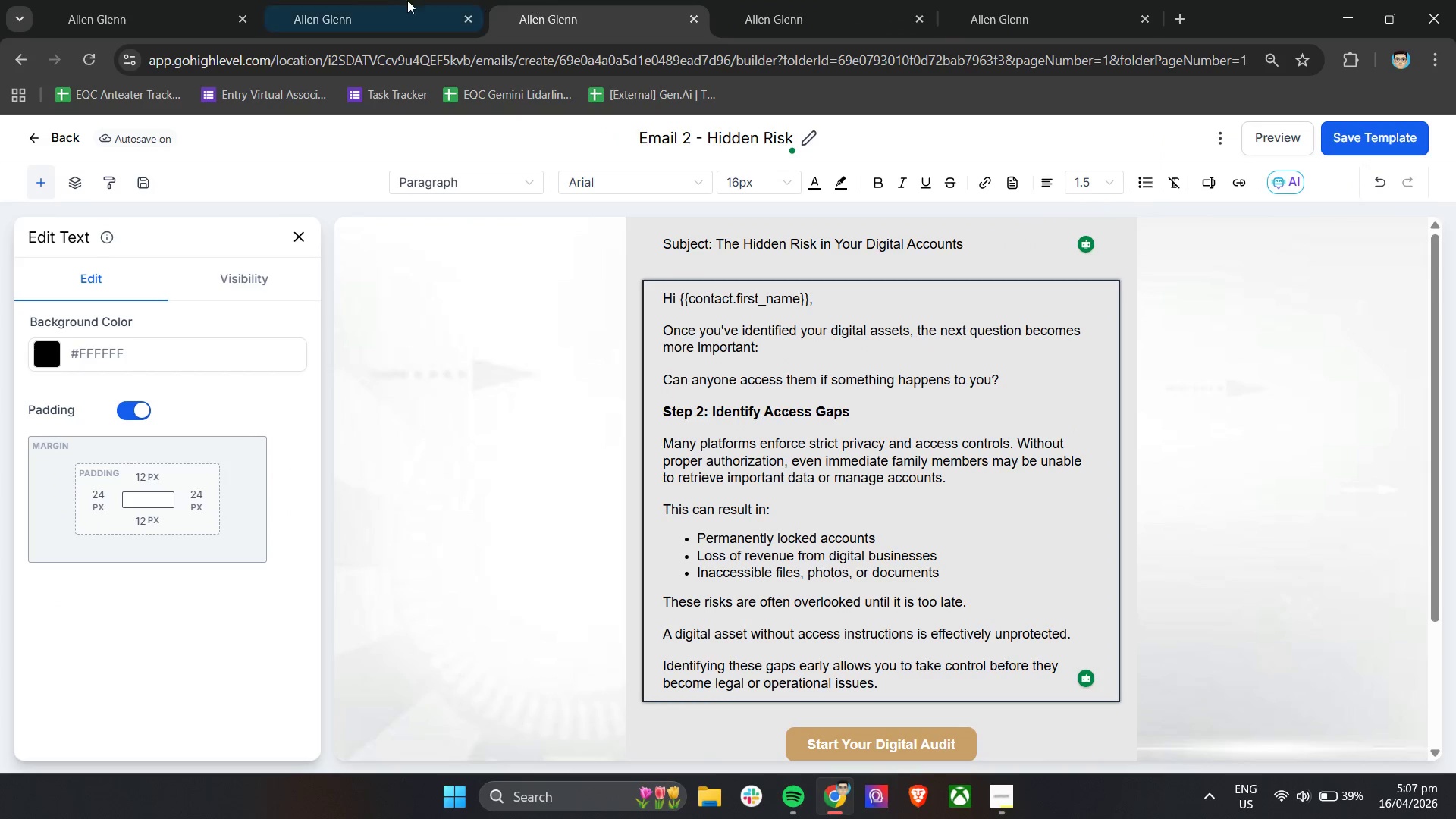 
triple_click([392, 0])
 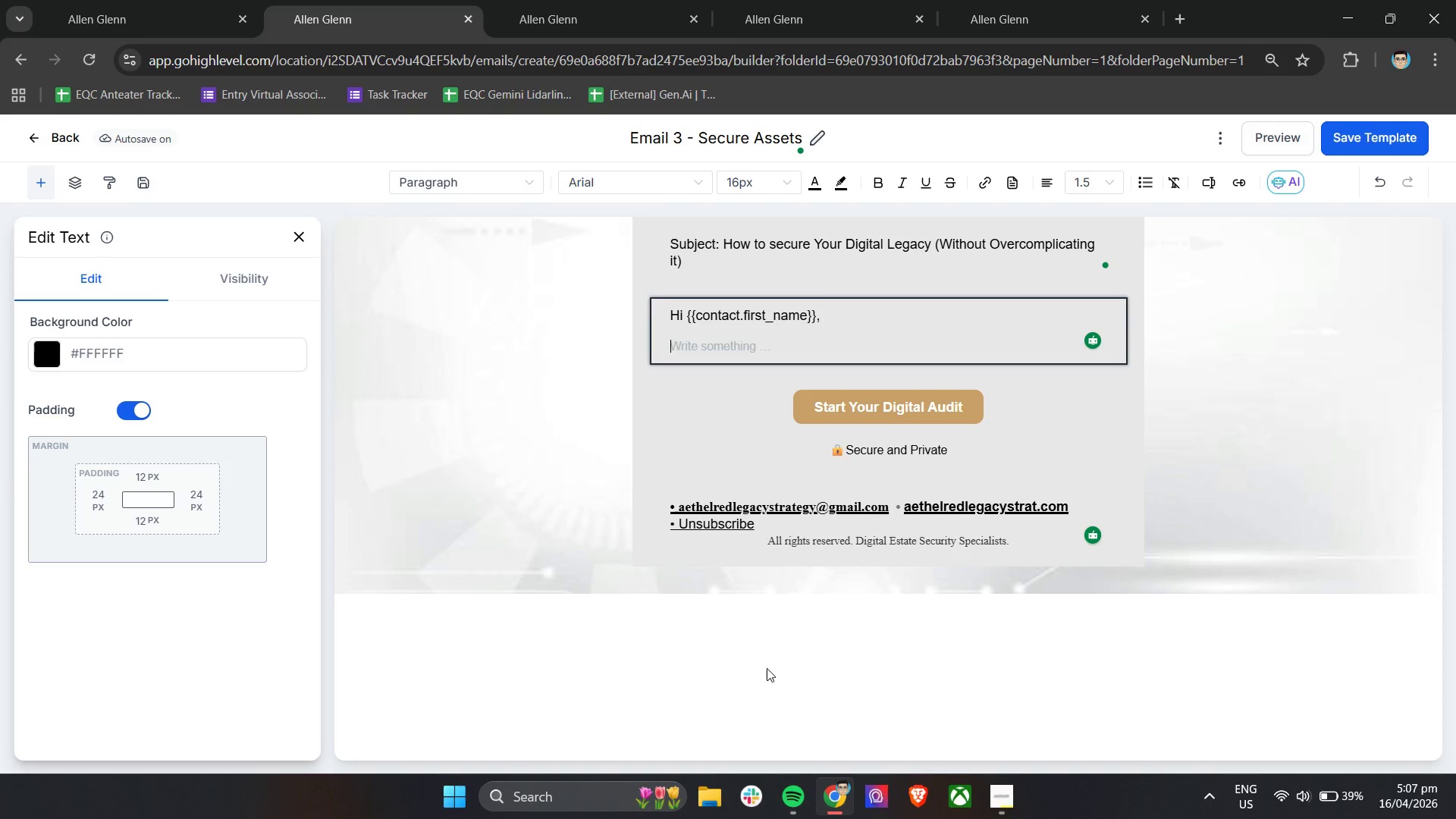 
wait(7.2)
 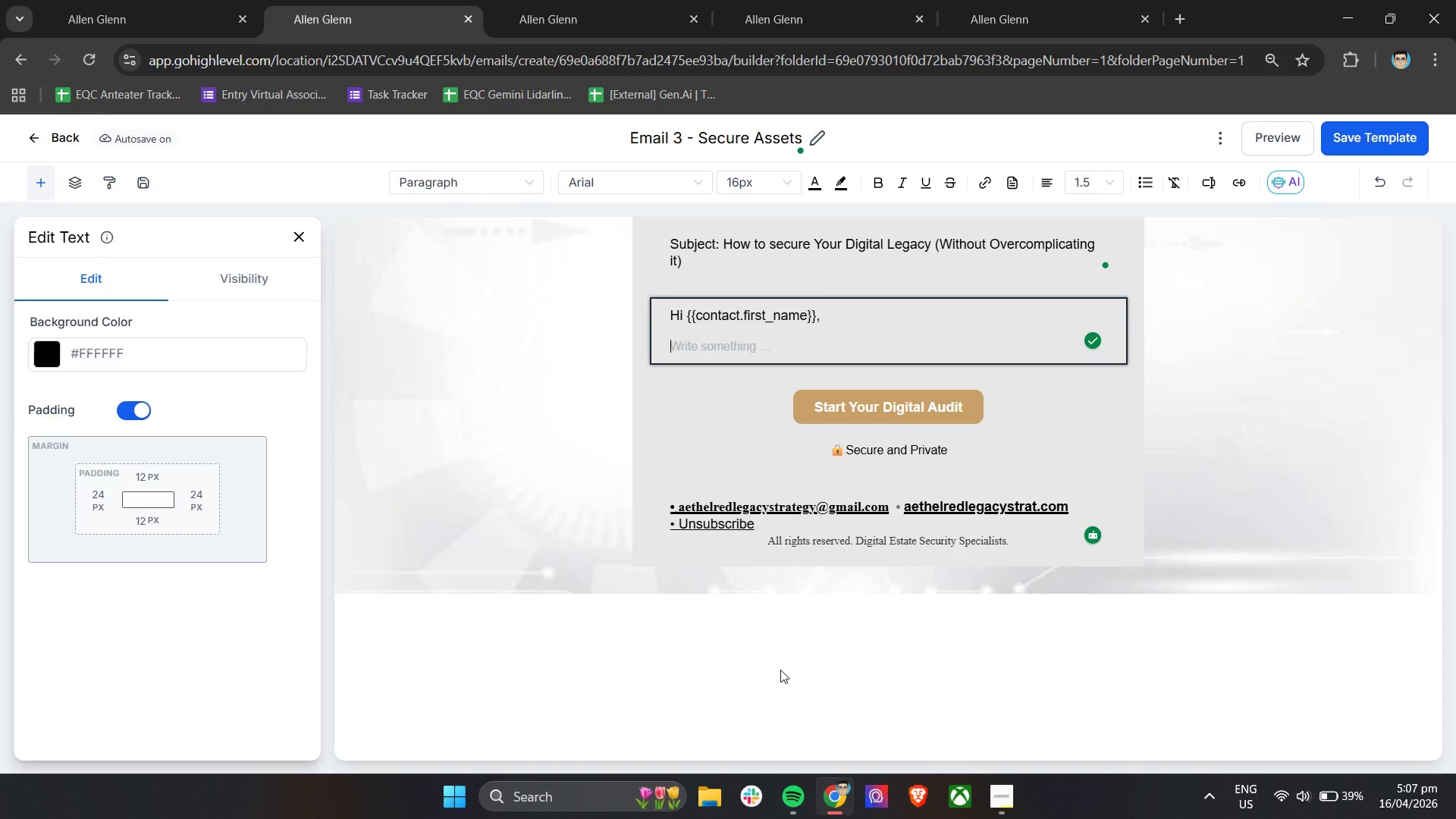 
type(By now, you've identified your digital assets ad)
key(Backspace)
type(nd recognized the ti)
key(Backspace)
key(Backspace)
type(risks. The F)
key(Backspace)
type(final step is putting a clear structure in place.)
 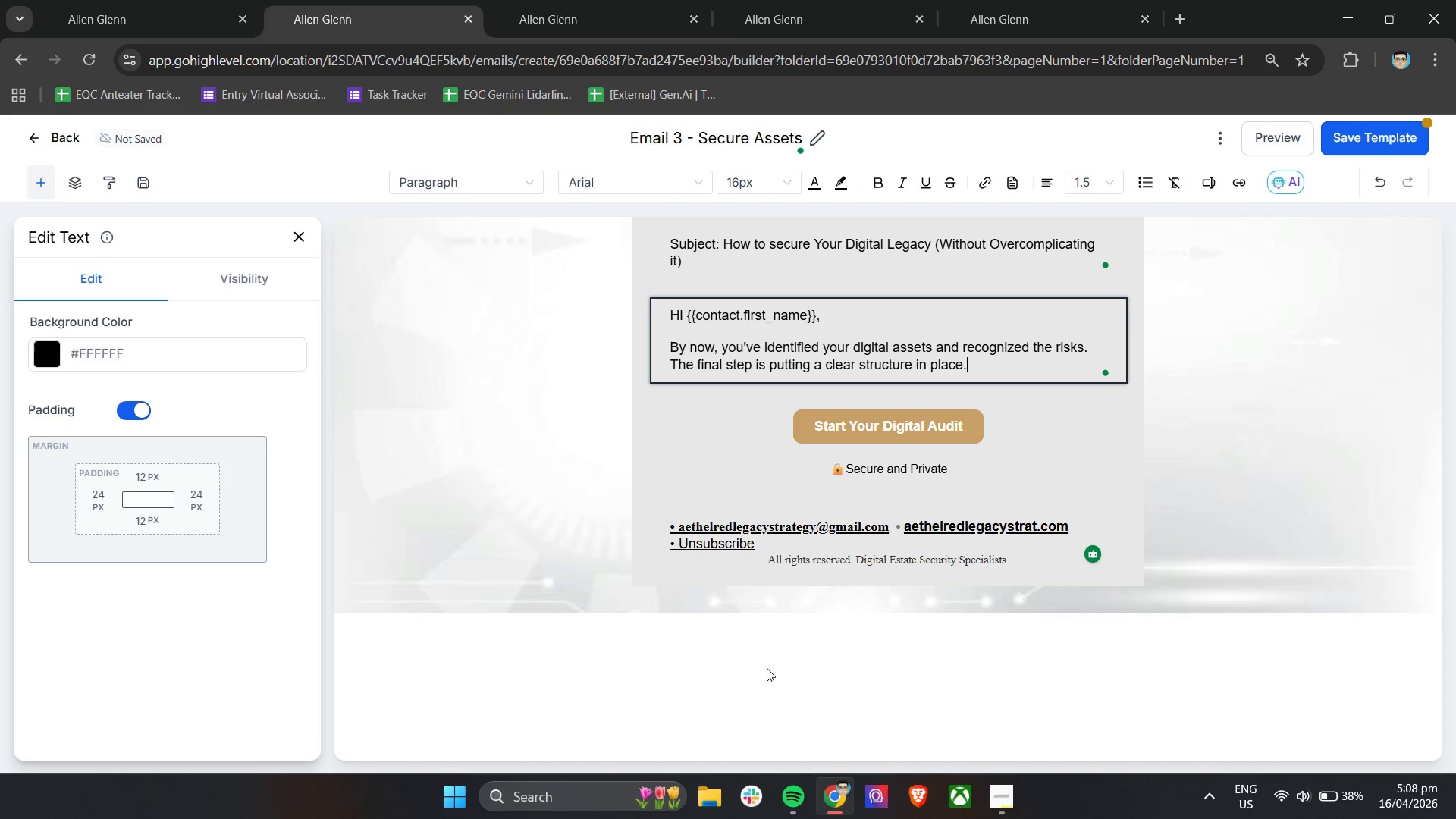 
key(Enter)
 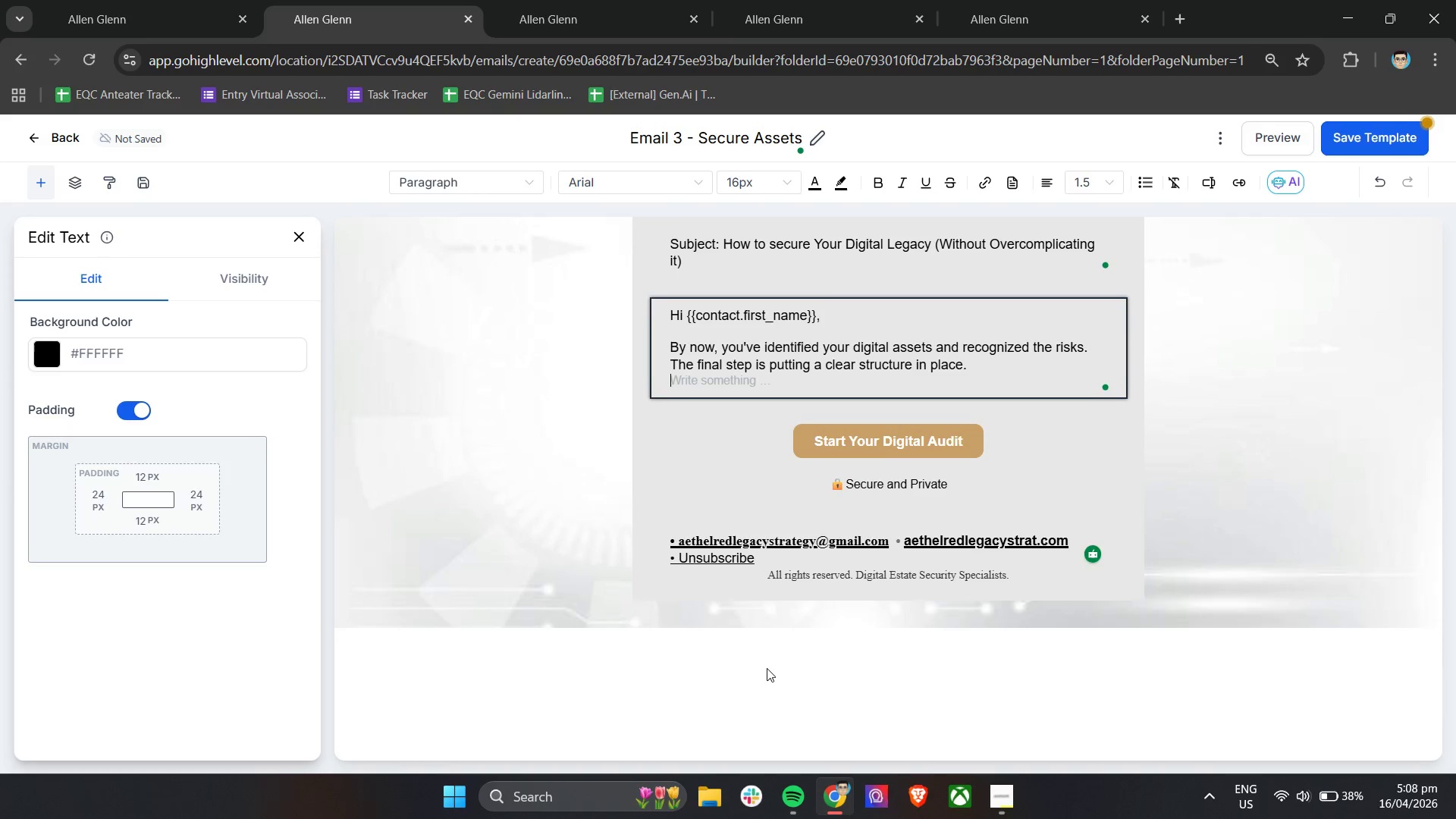 
key(Enter)
 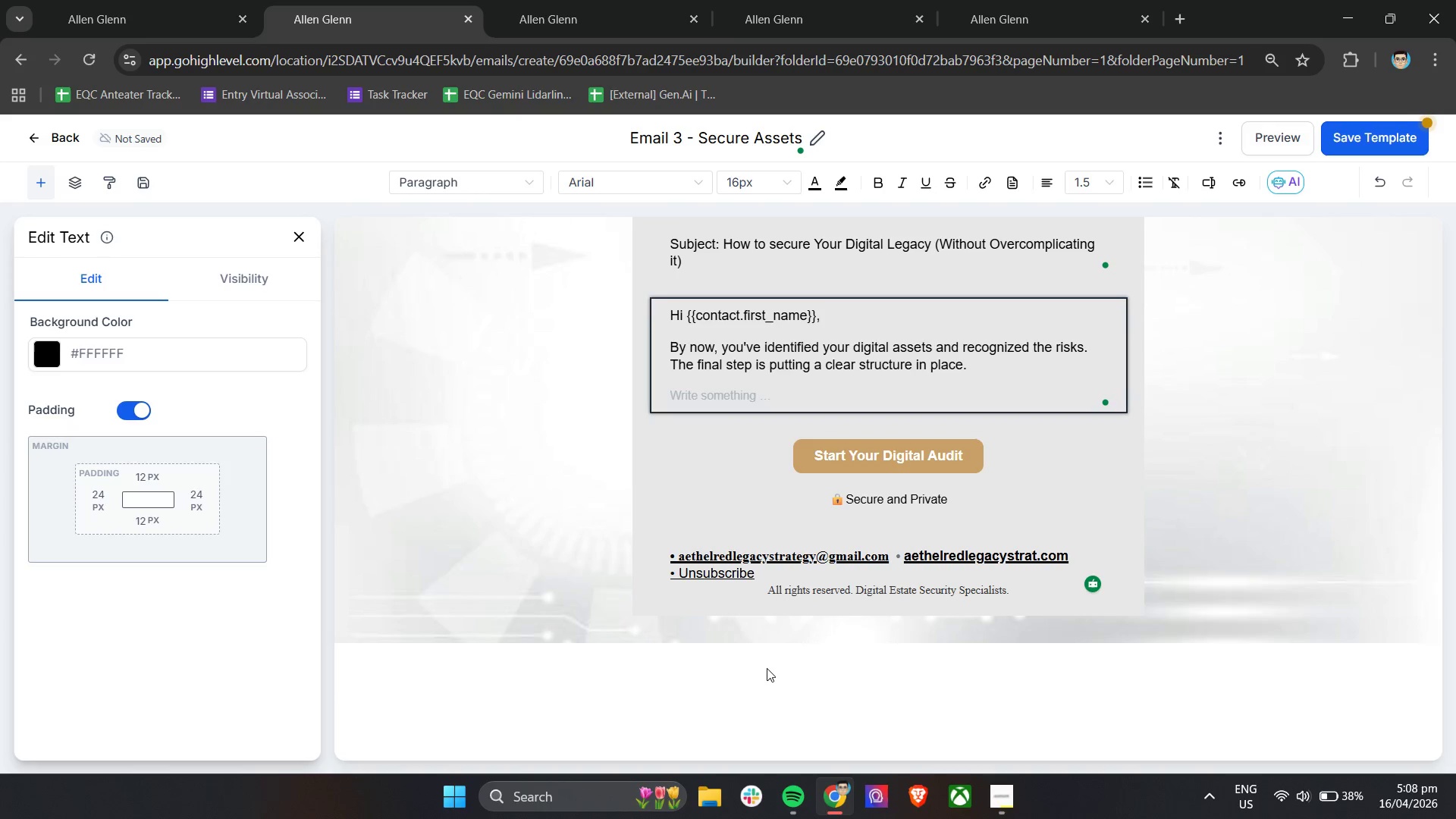 
key(Control+B)
 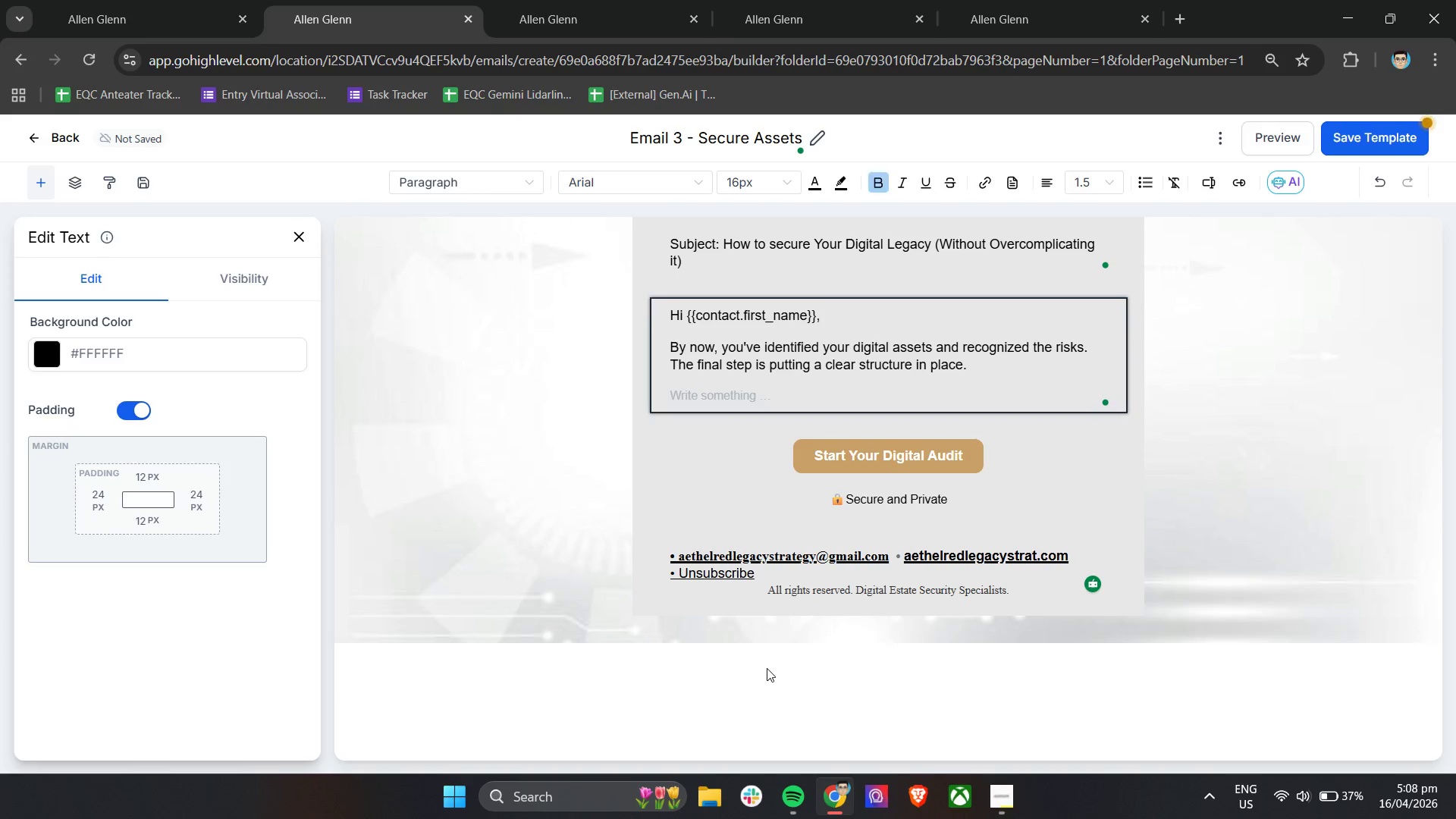 
type(Step 3: Assign Control and Instructions)
 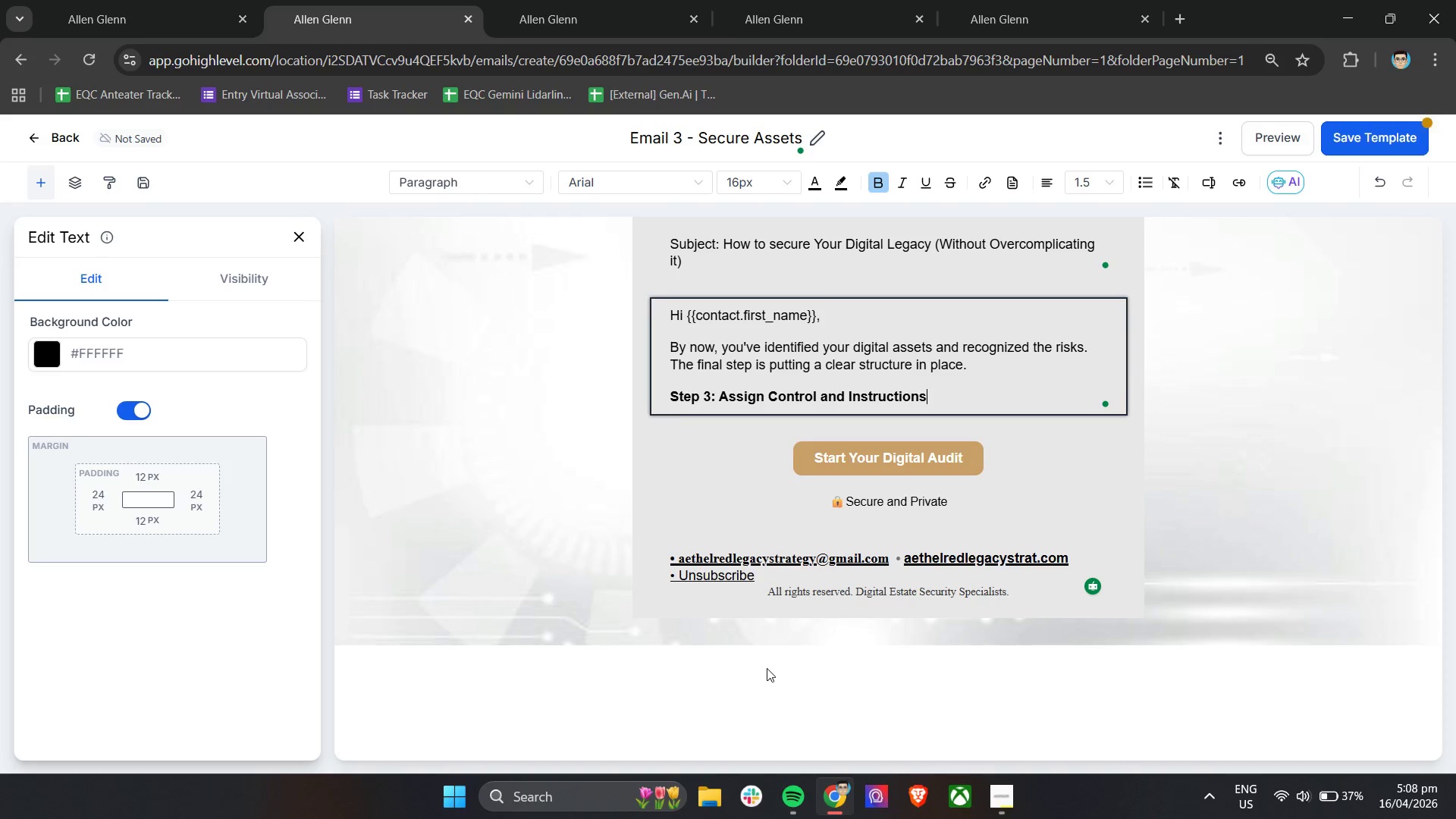 
key(Enter)
 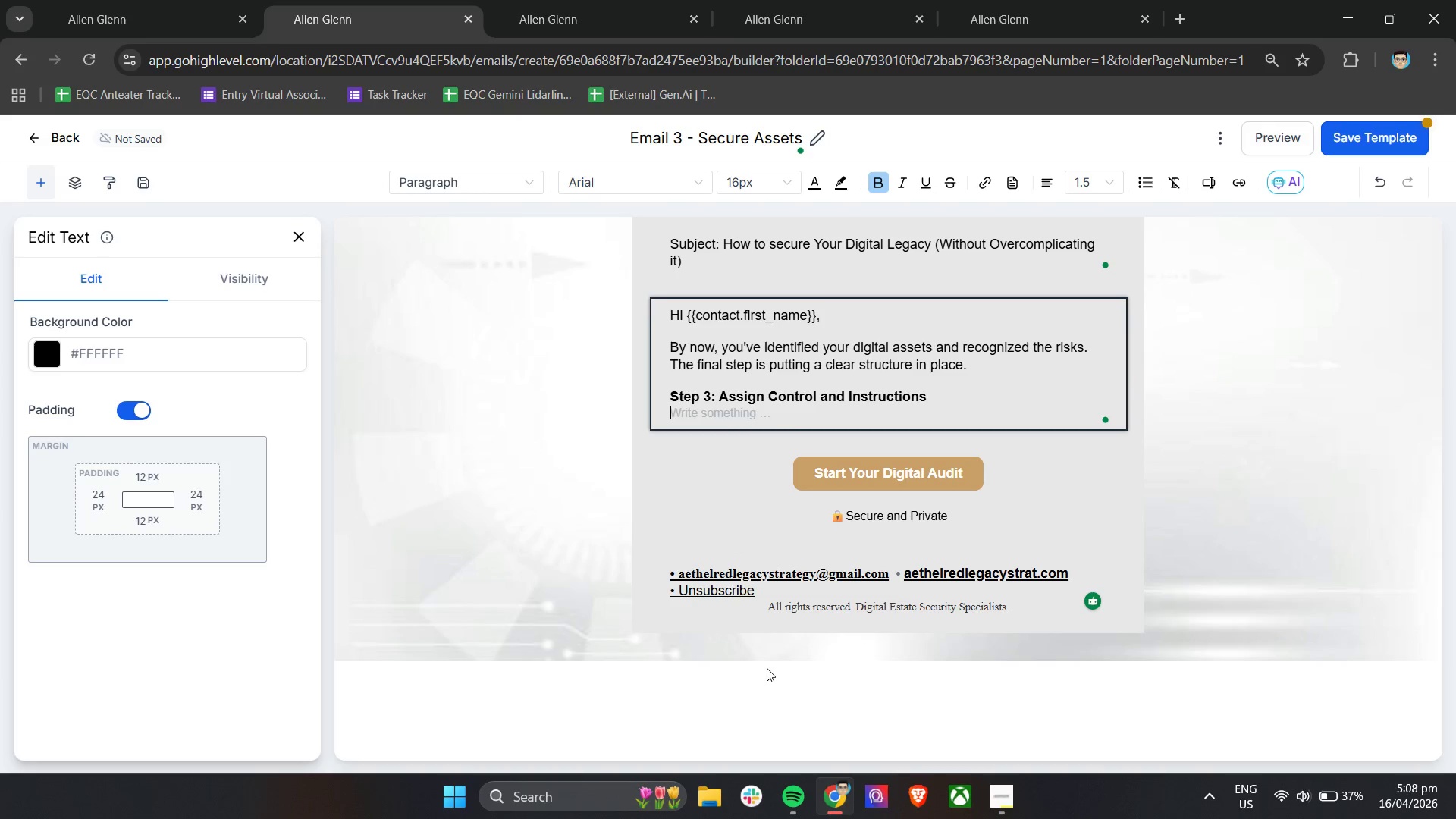 
key(Enter)
 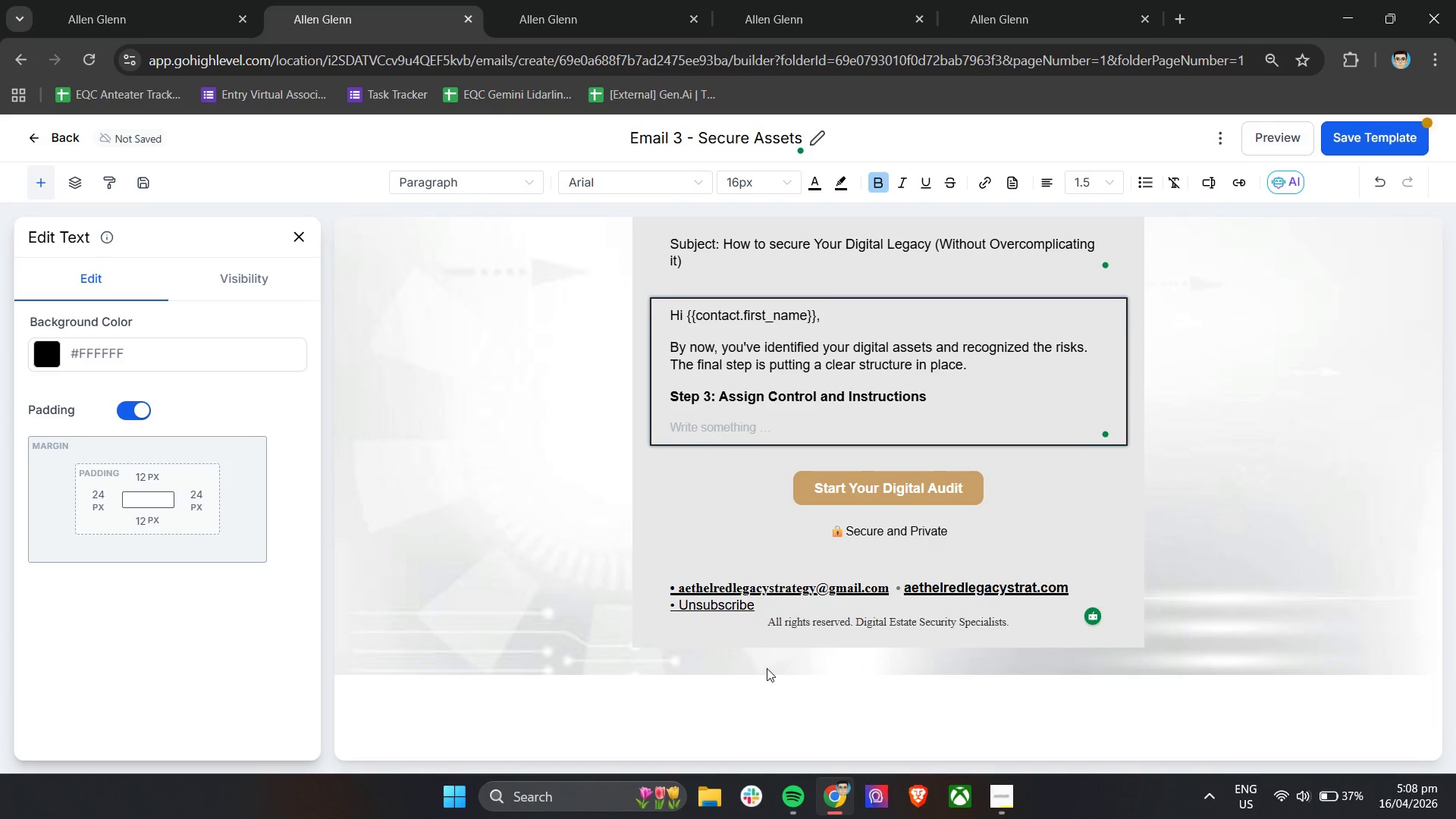 
key(Control+B)
 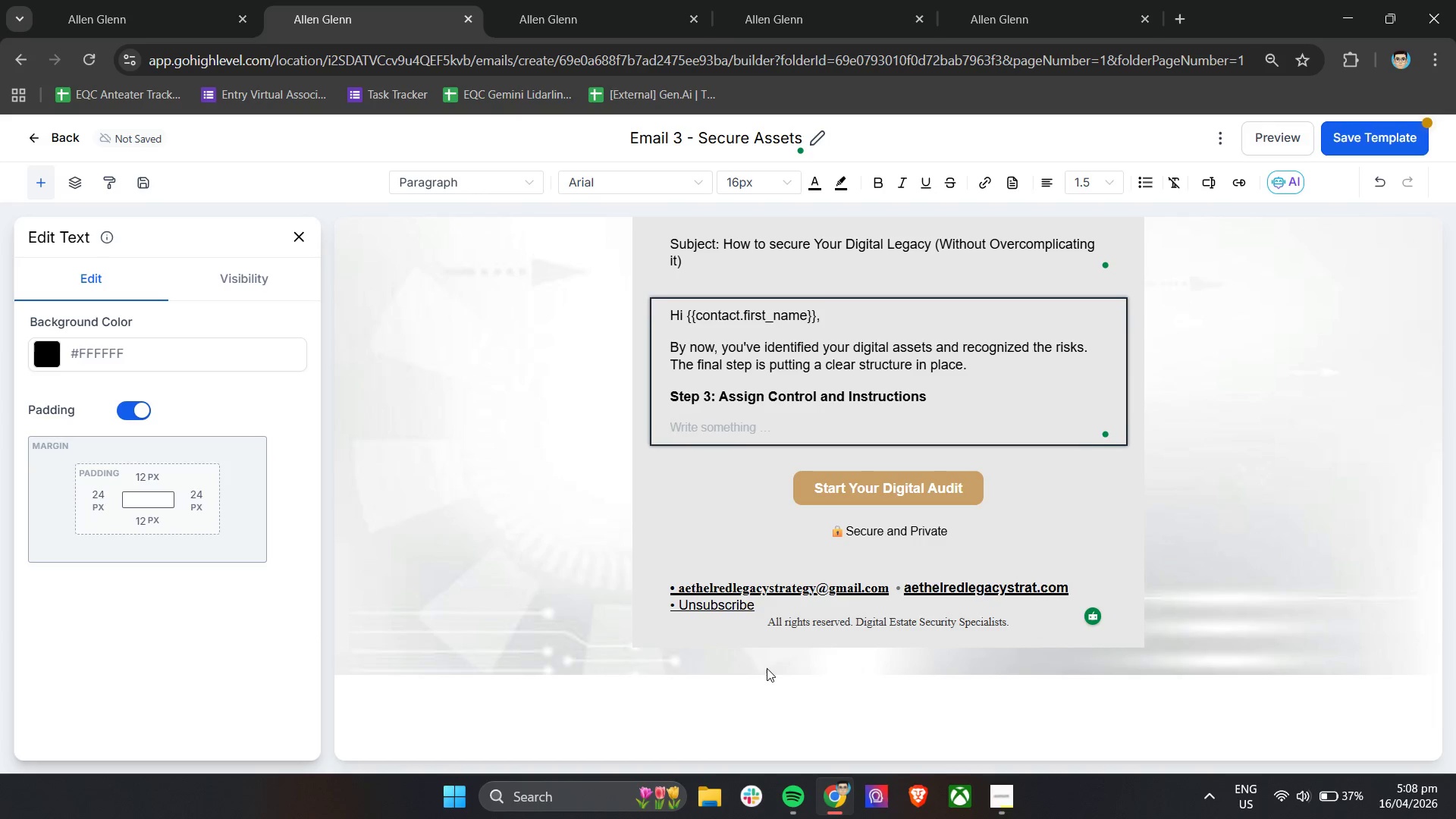 
type(A complete digital estate plan doesn't need to be comples)
key(Backspace)
type(x. It simply needs to be clear and accessible.)
 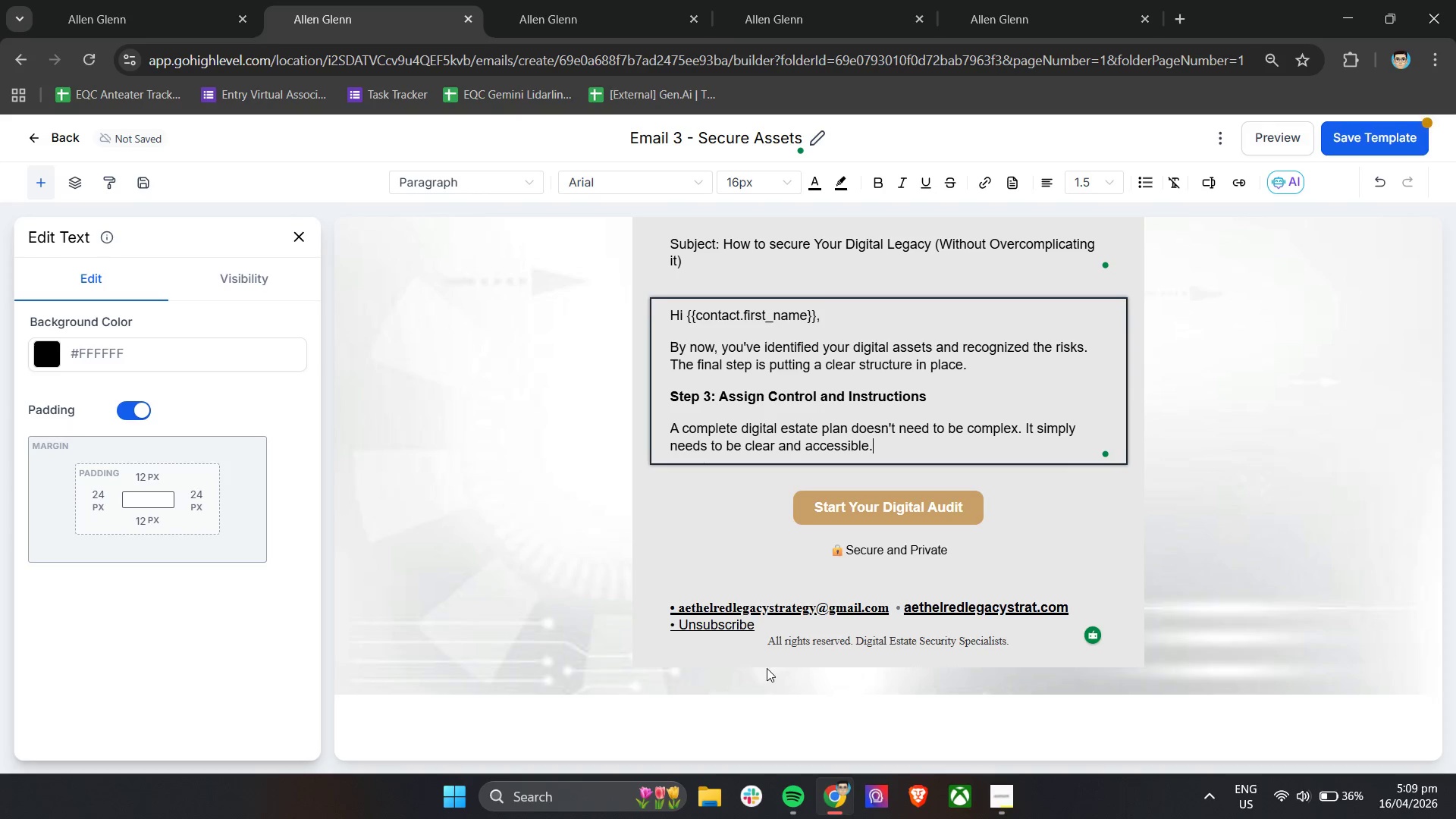 
key(Enter)
 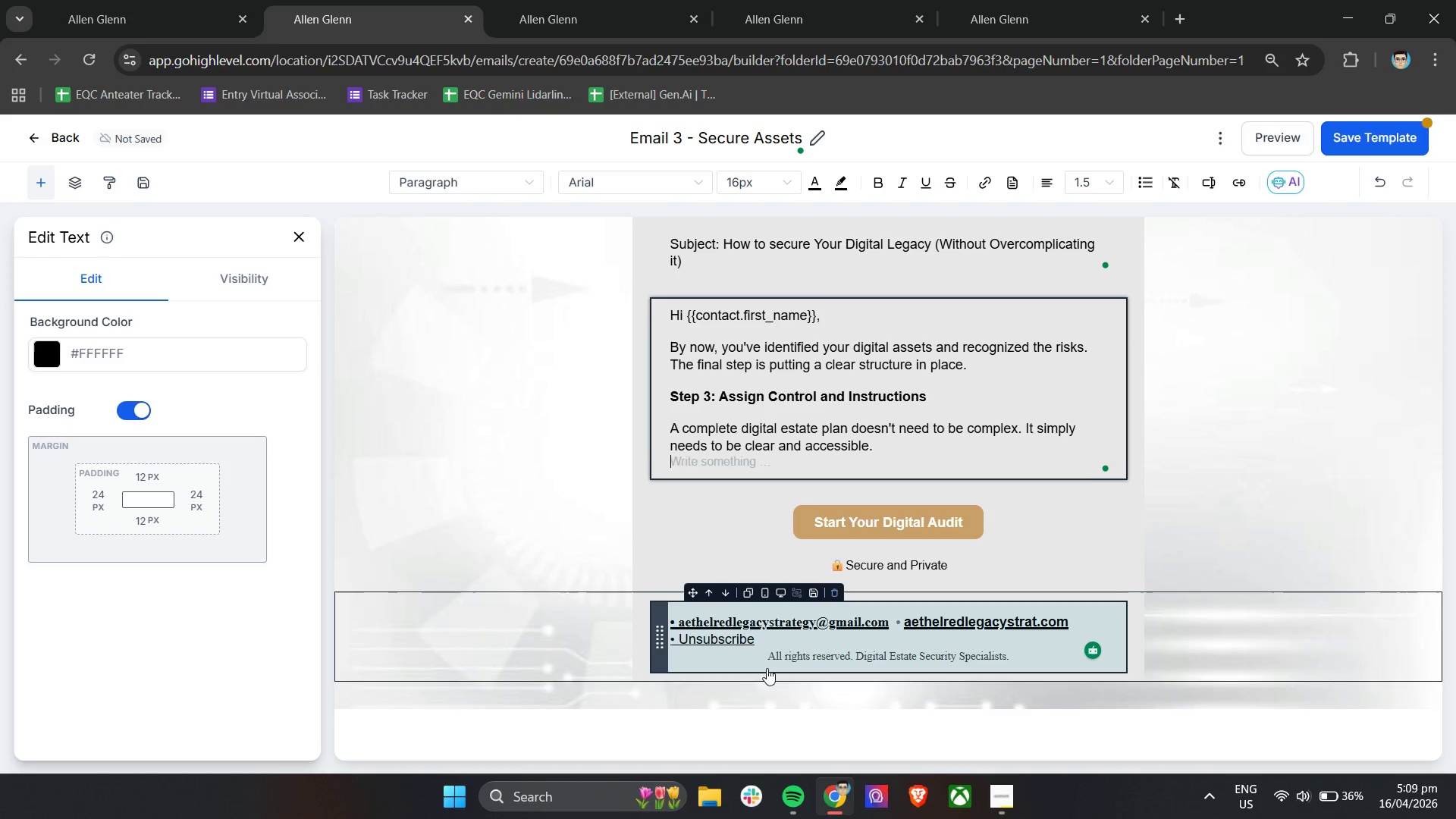 
key(Enter)
 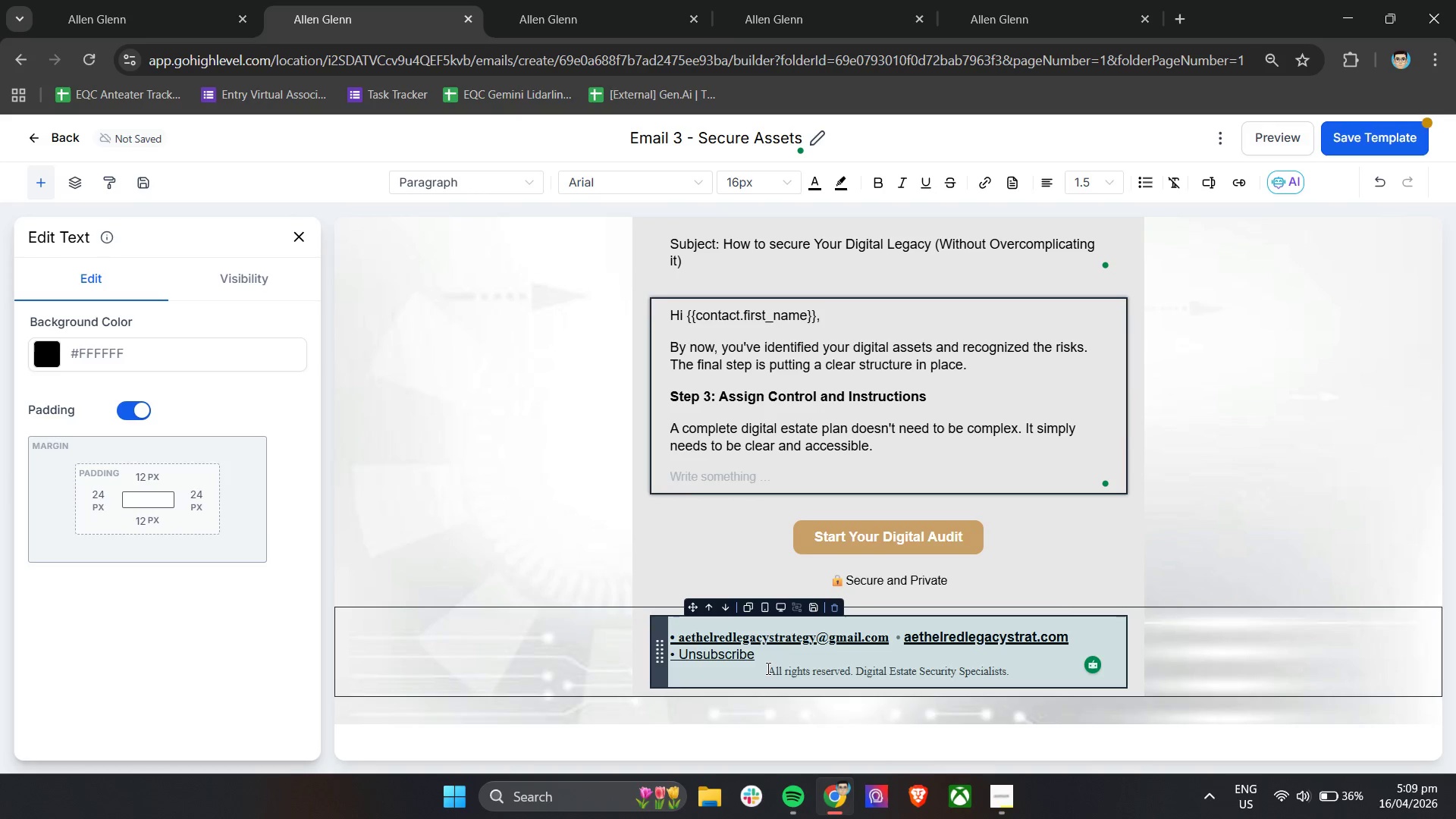 
type(At a minimum)
 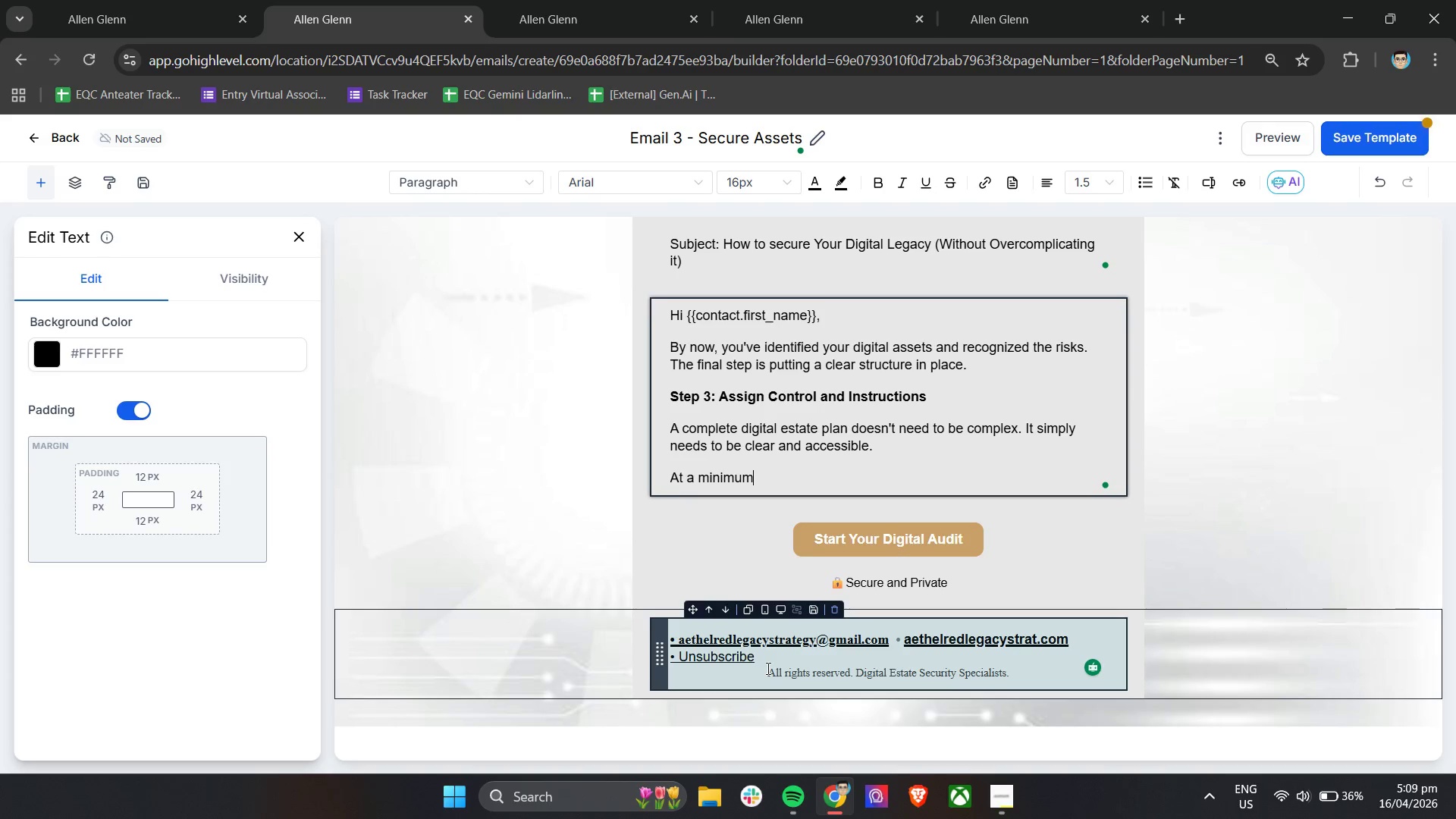 
type(, this includes:)
 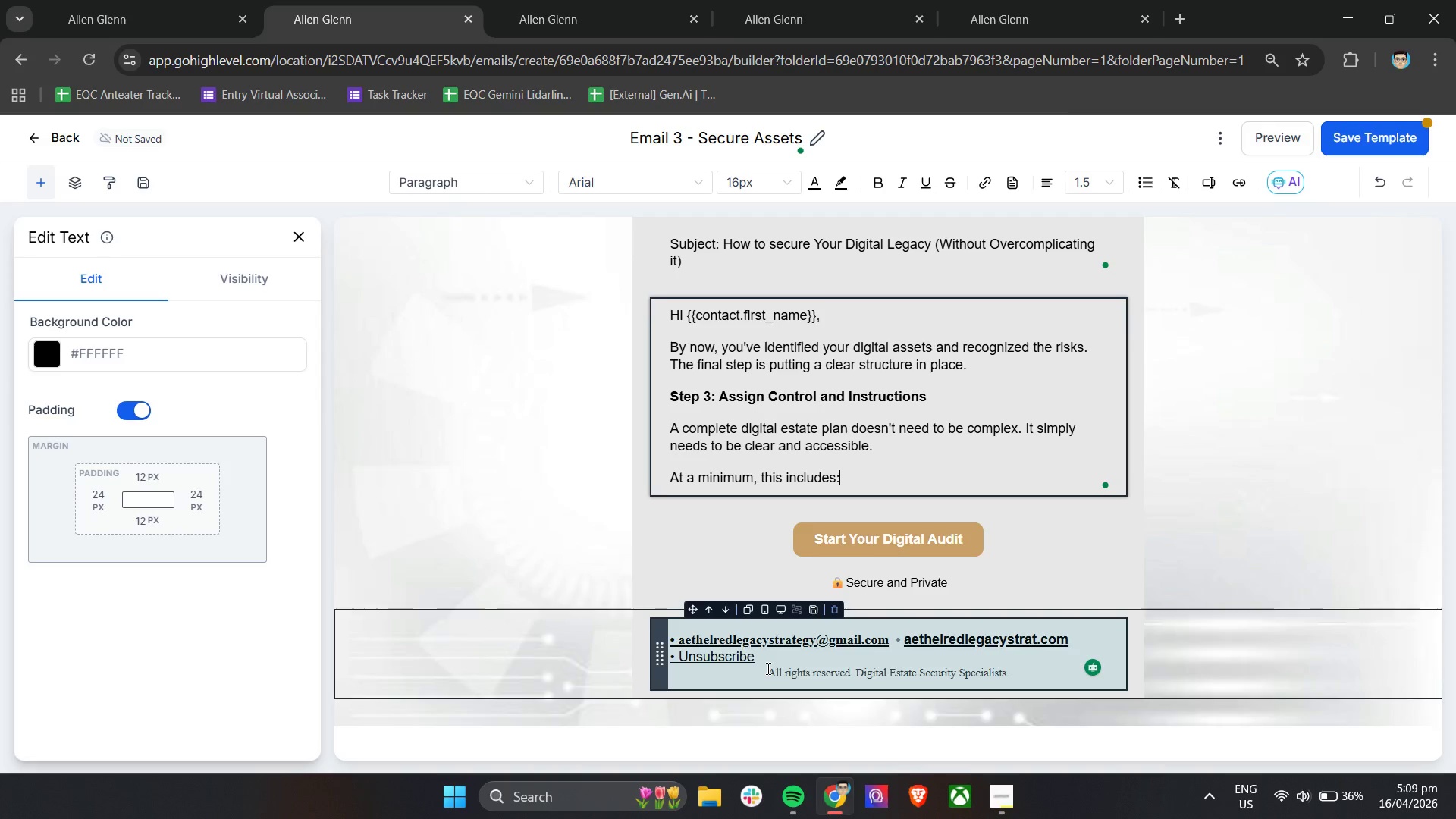 
 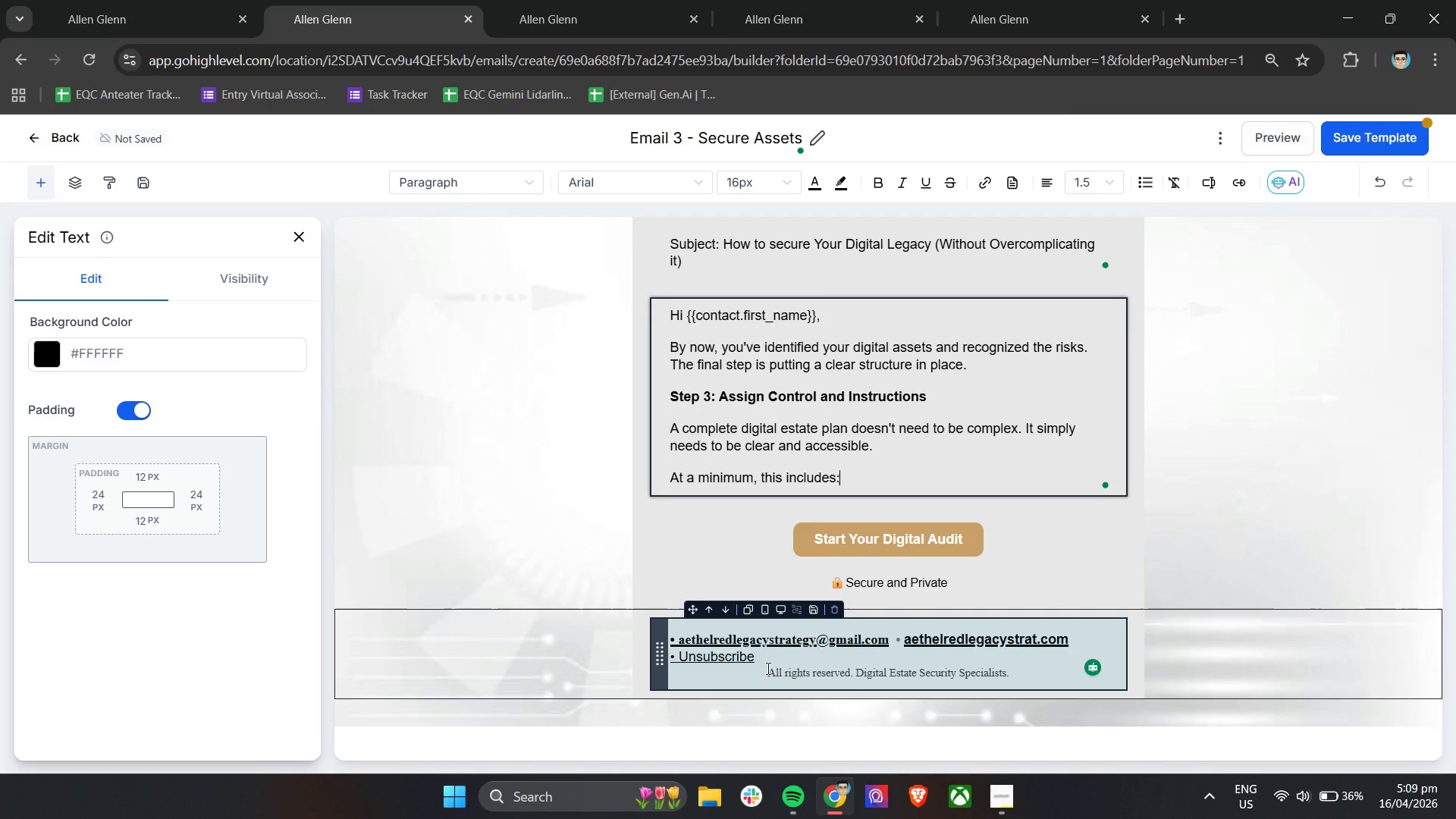 
key(Enter)
 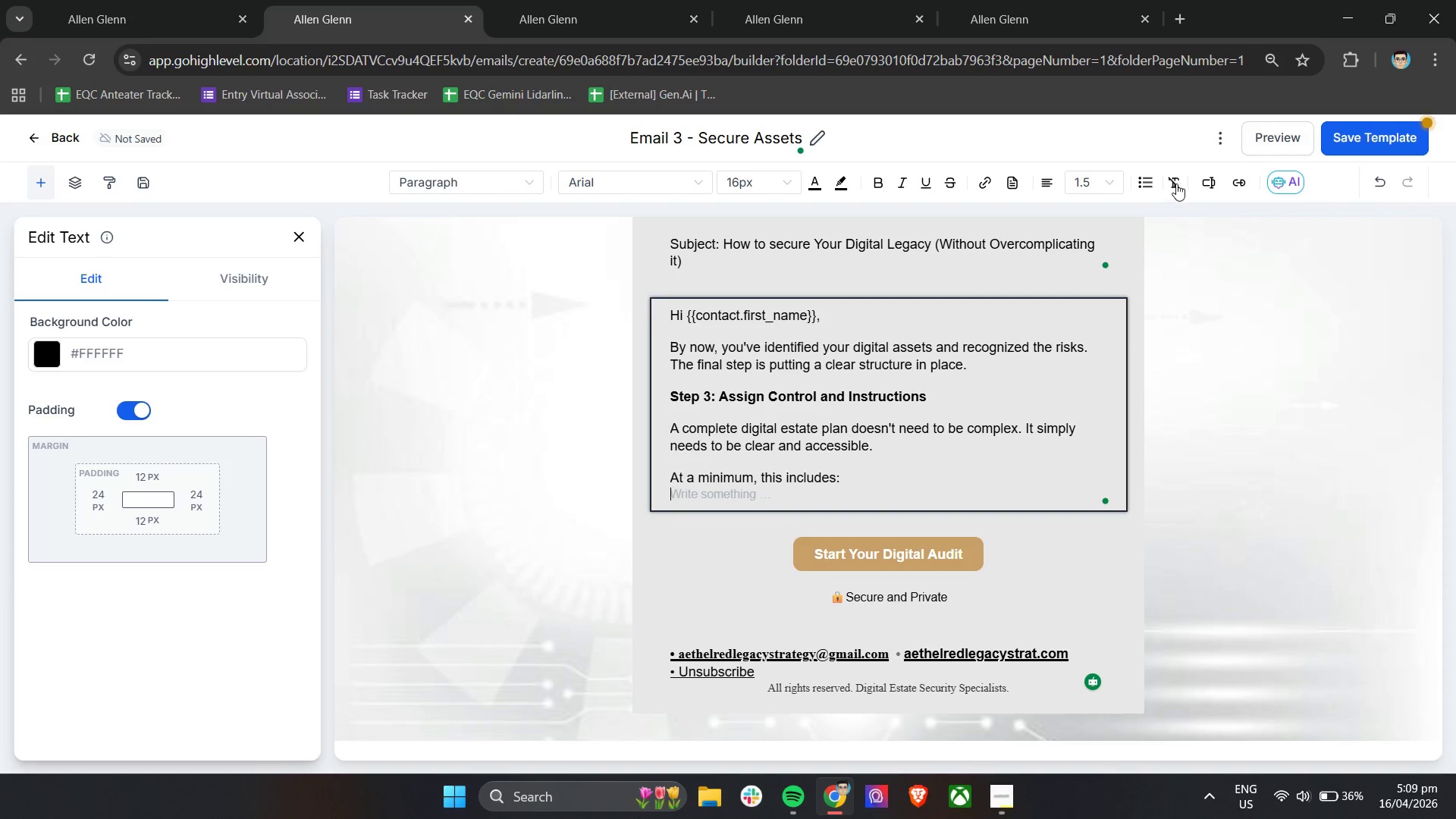 
left_click([1211, 187])
 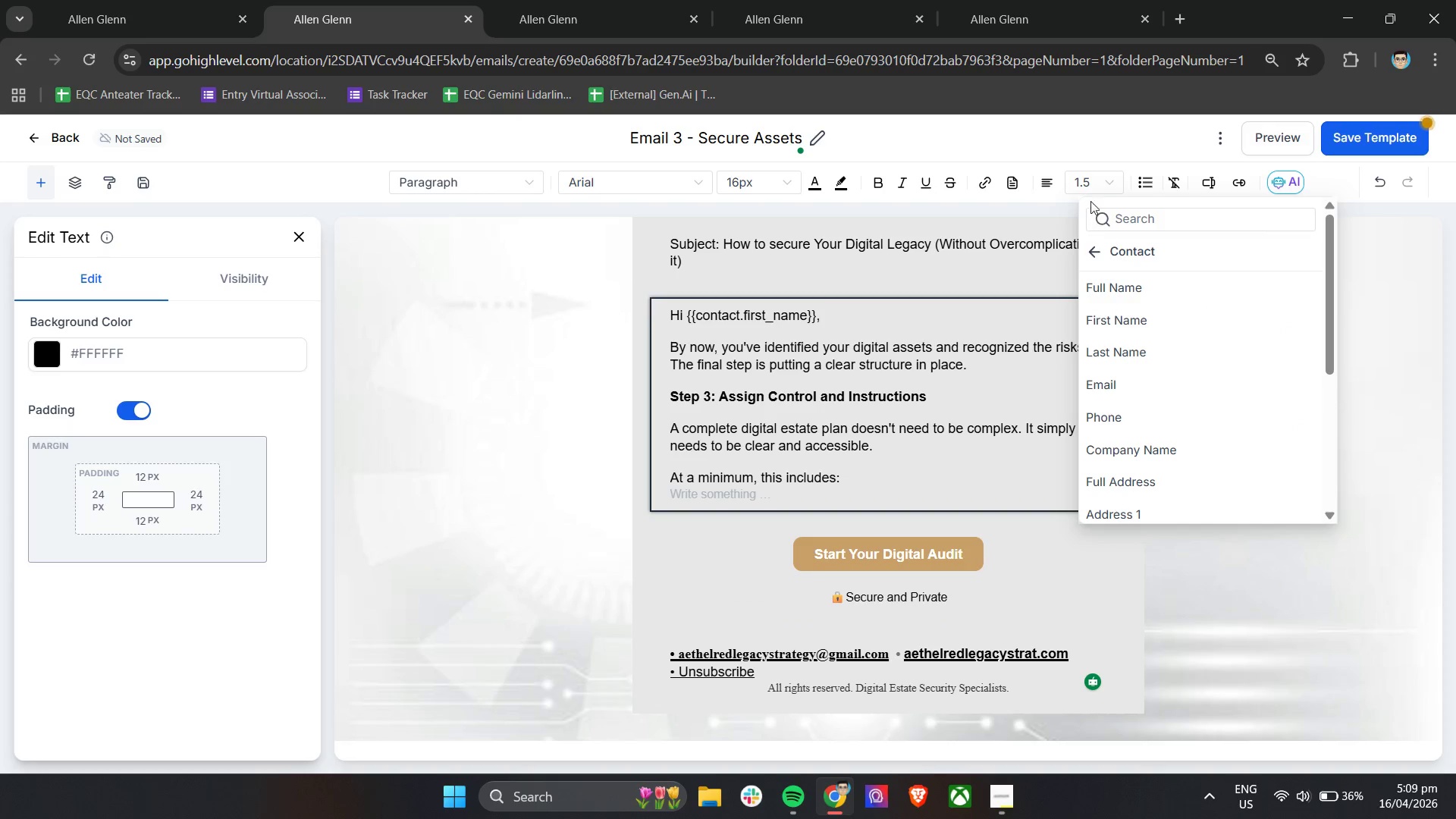 
left_click([1122, 139])
 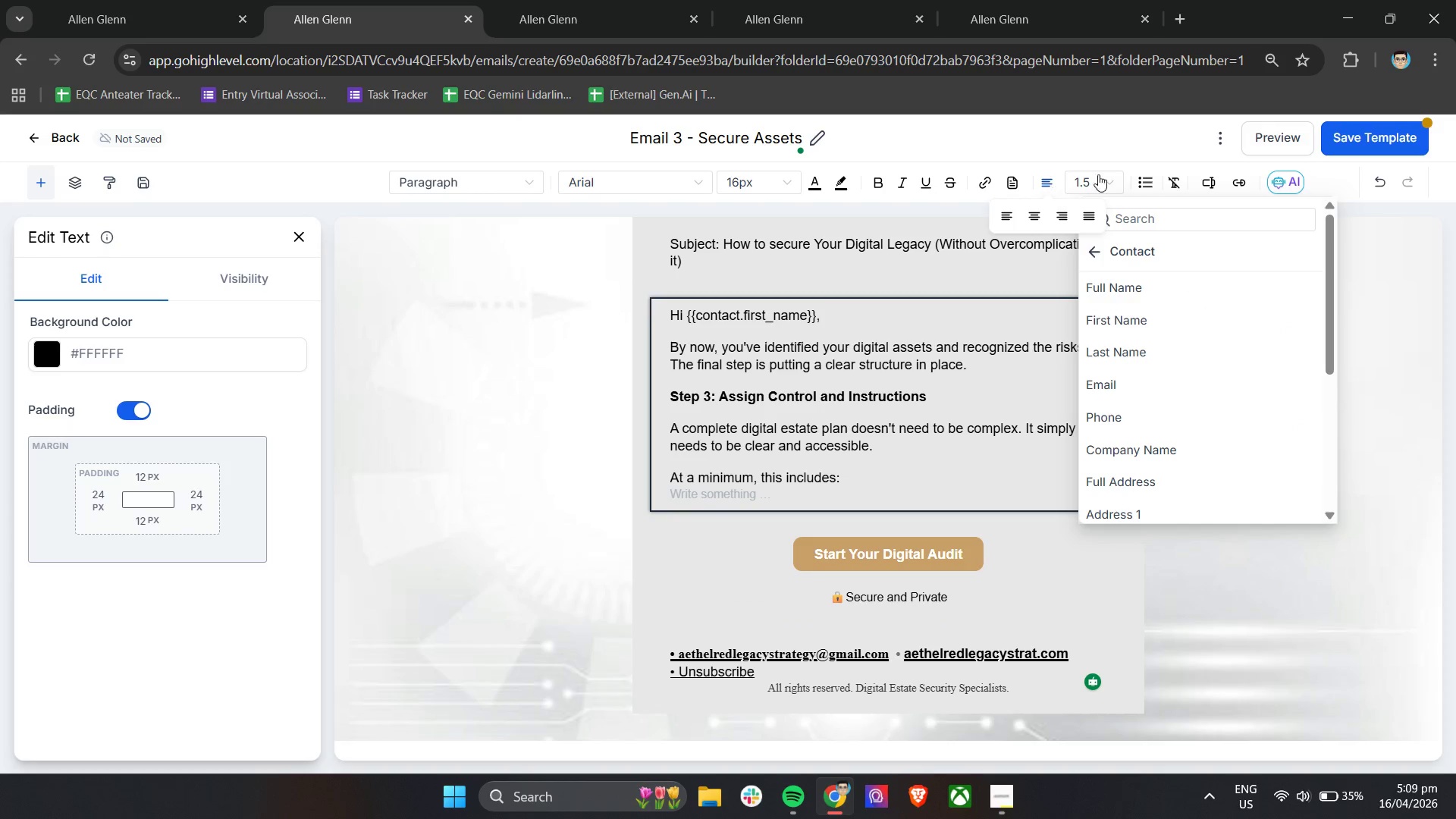 
left_click([1144, 179])
 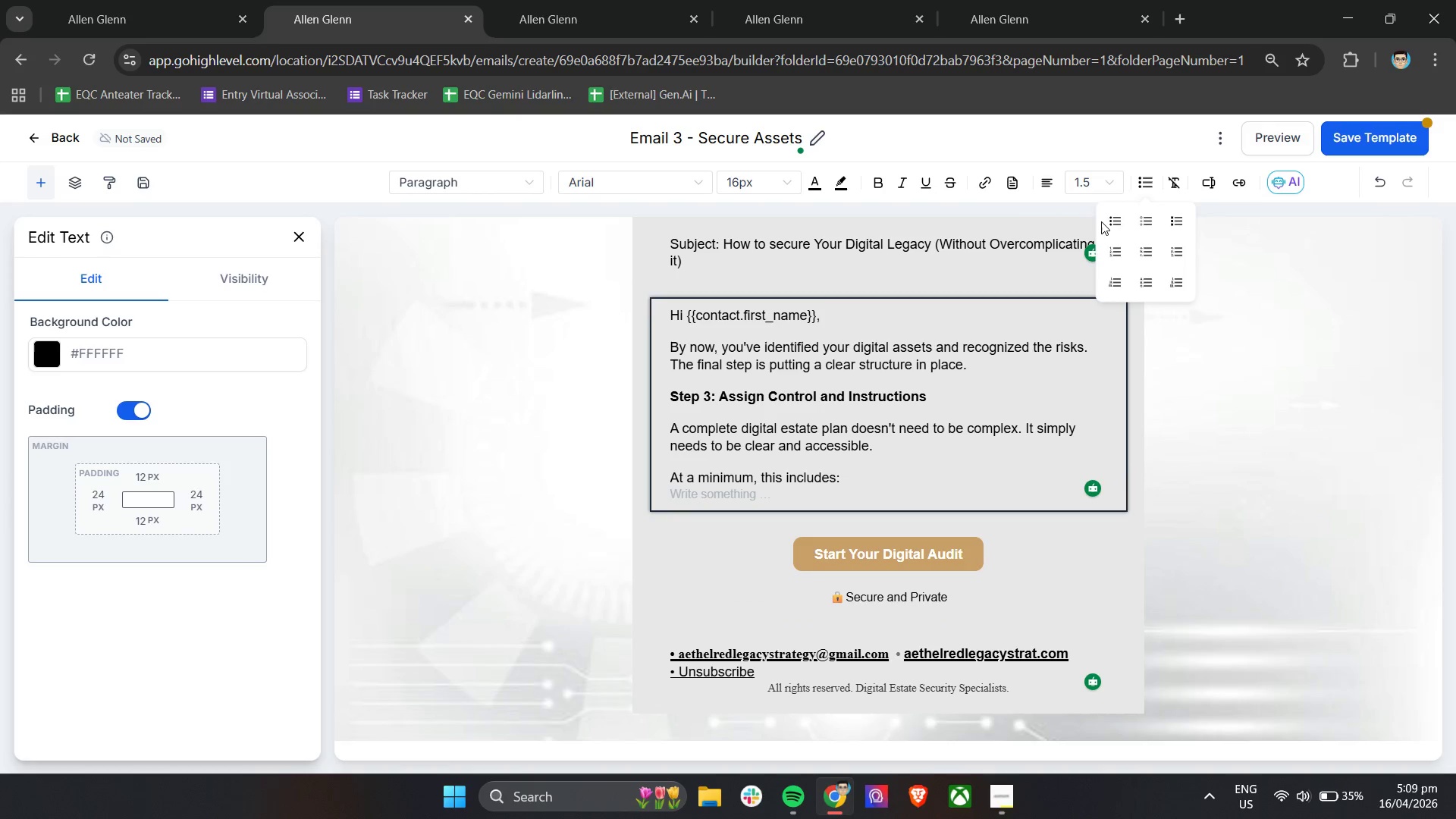 
left_click([1122, 221])
 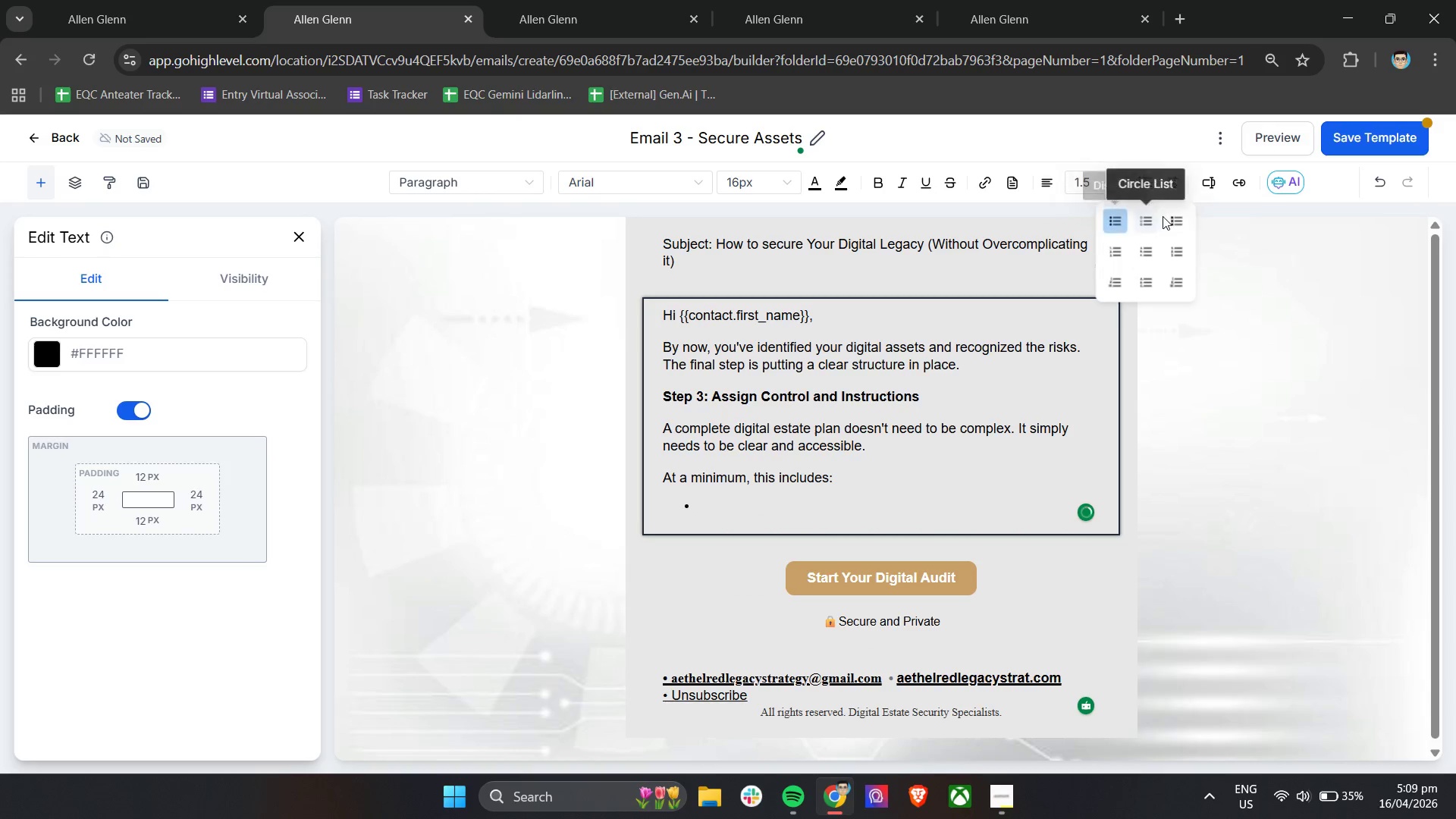 
left_click([1154, 221])
 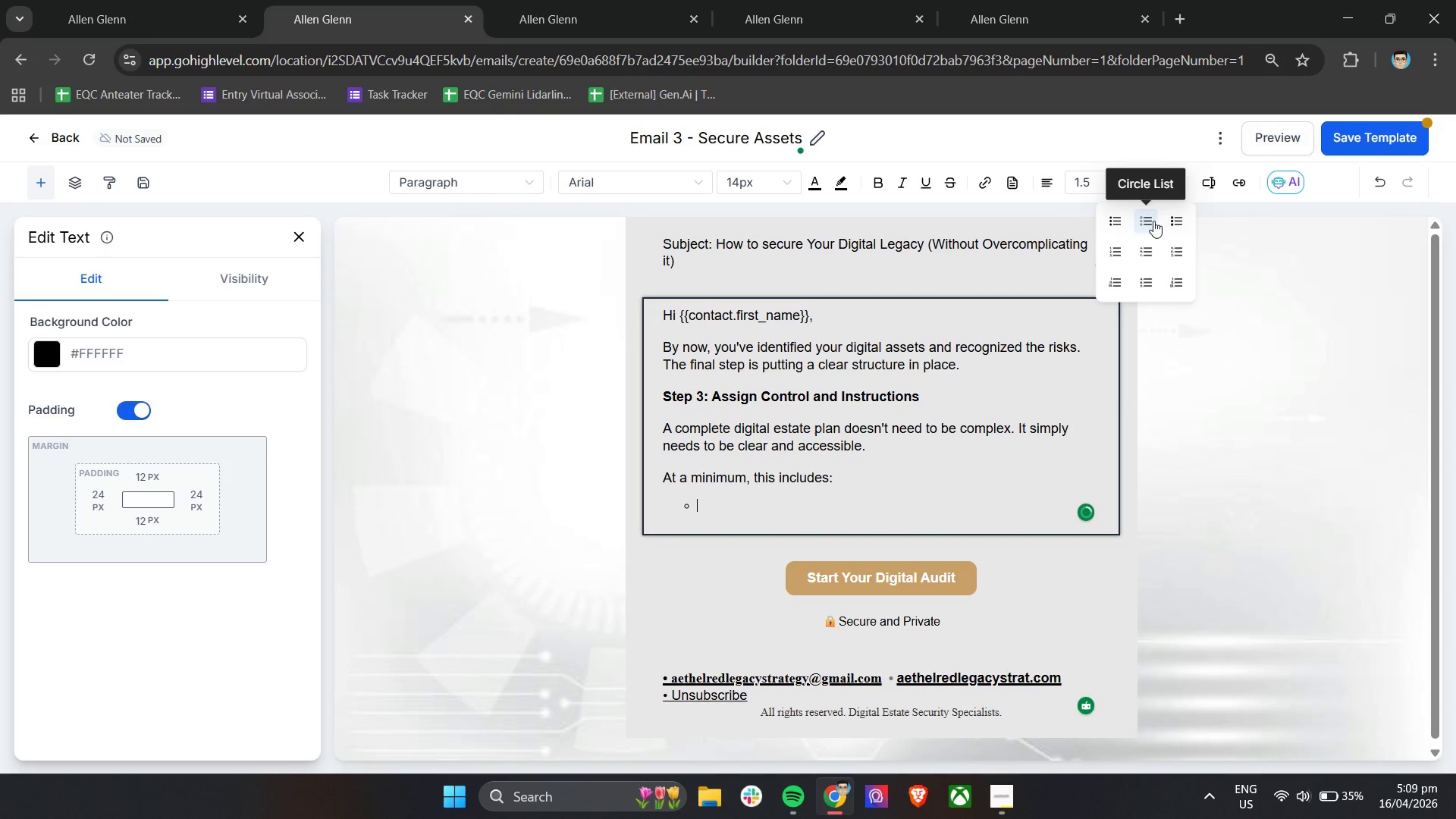 
left_click([1152, 221])
 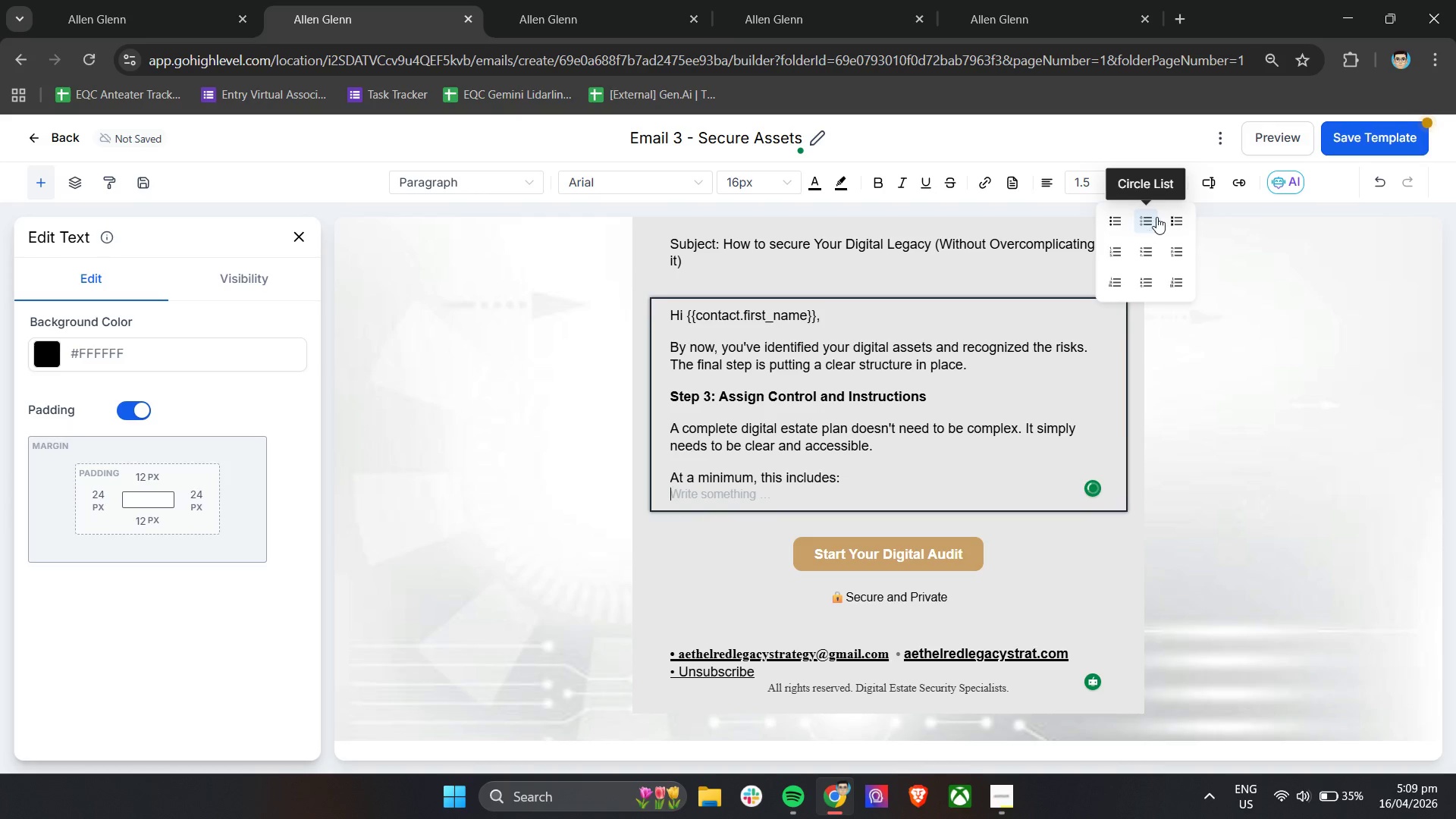 
left_click([1149, 218])
 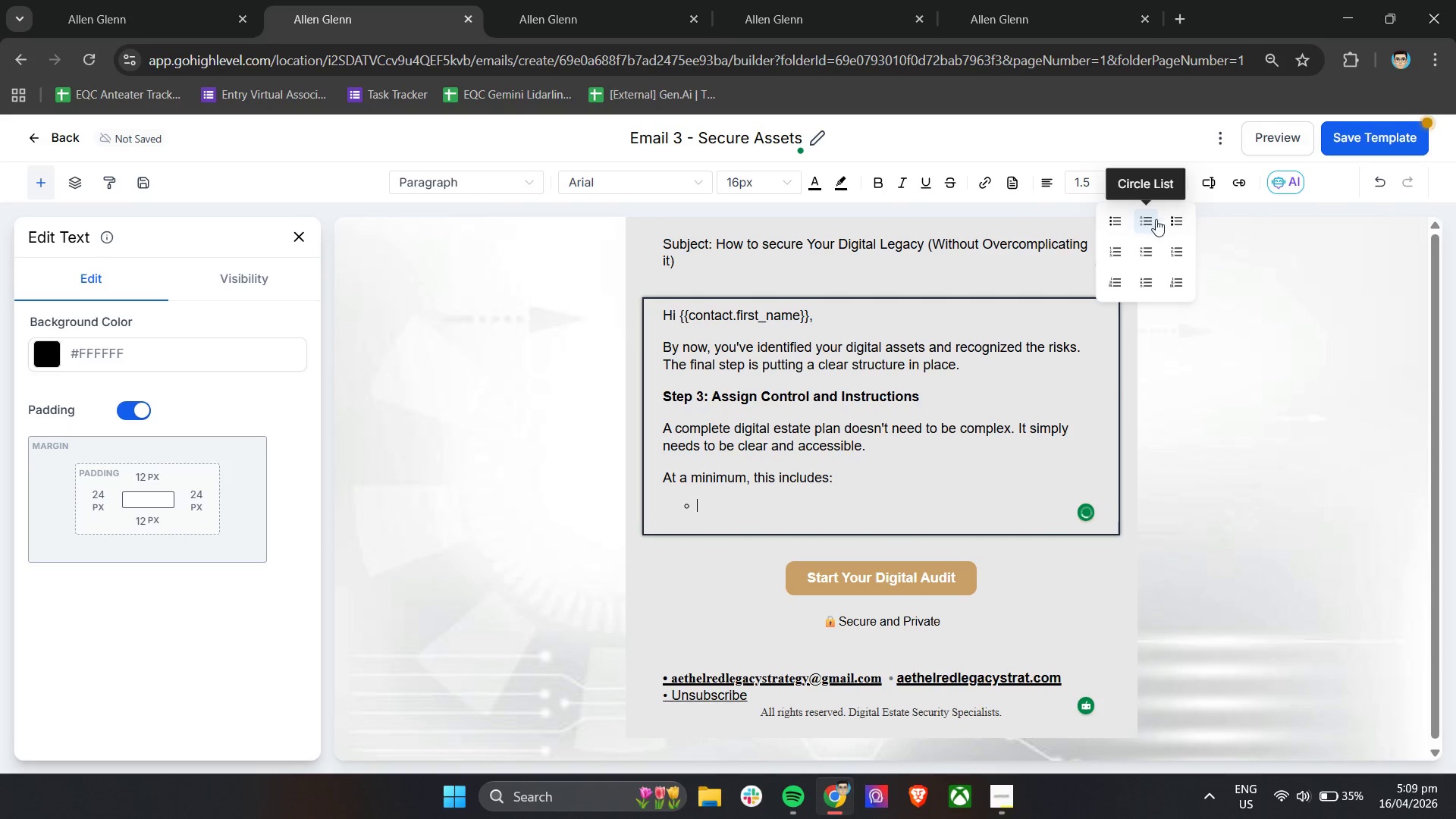 
left_click([1176, 218])
 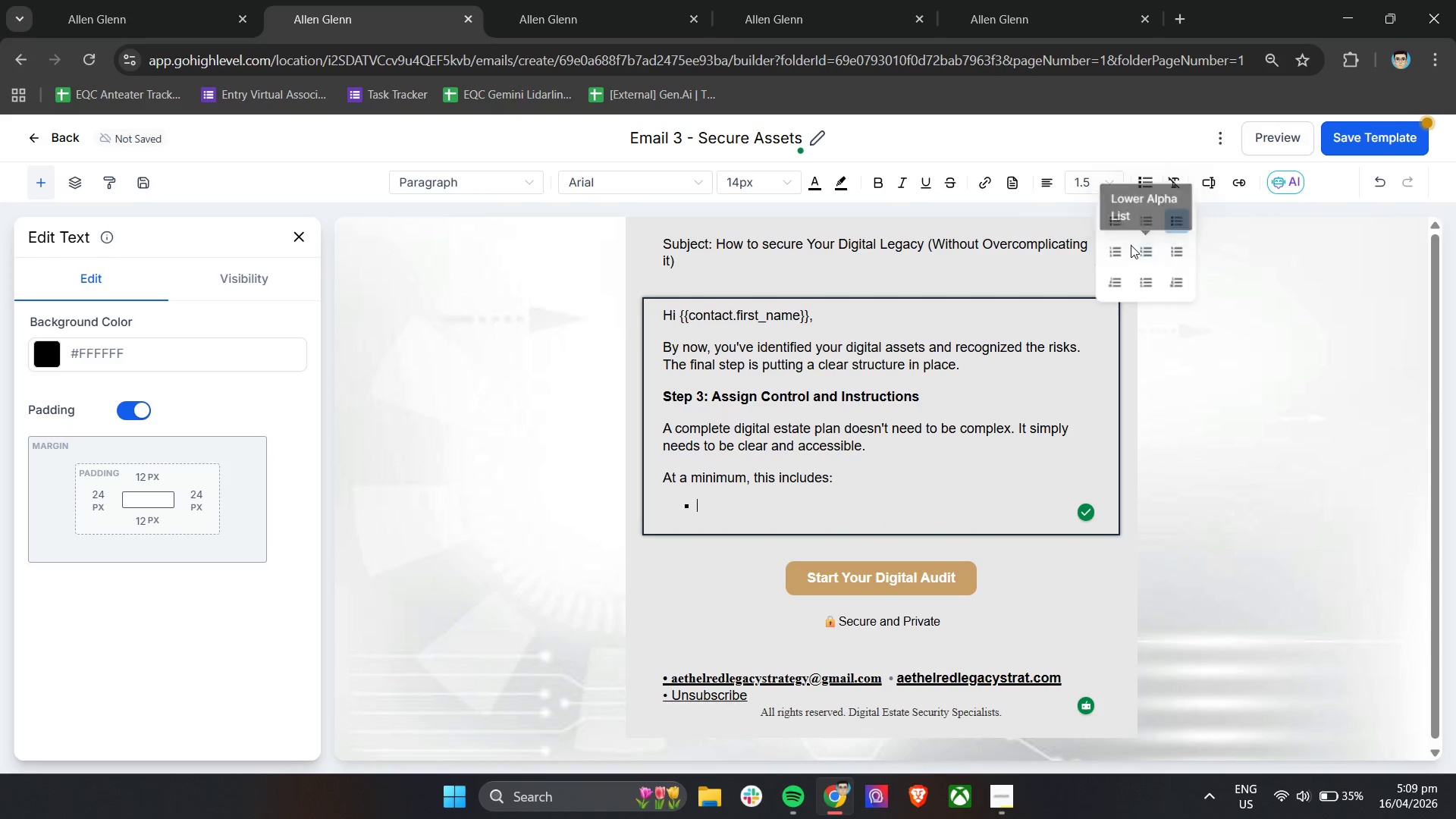 
left_click([1122, 251])
 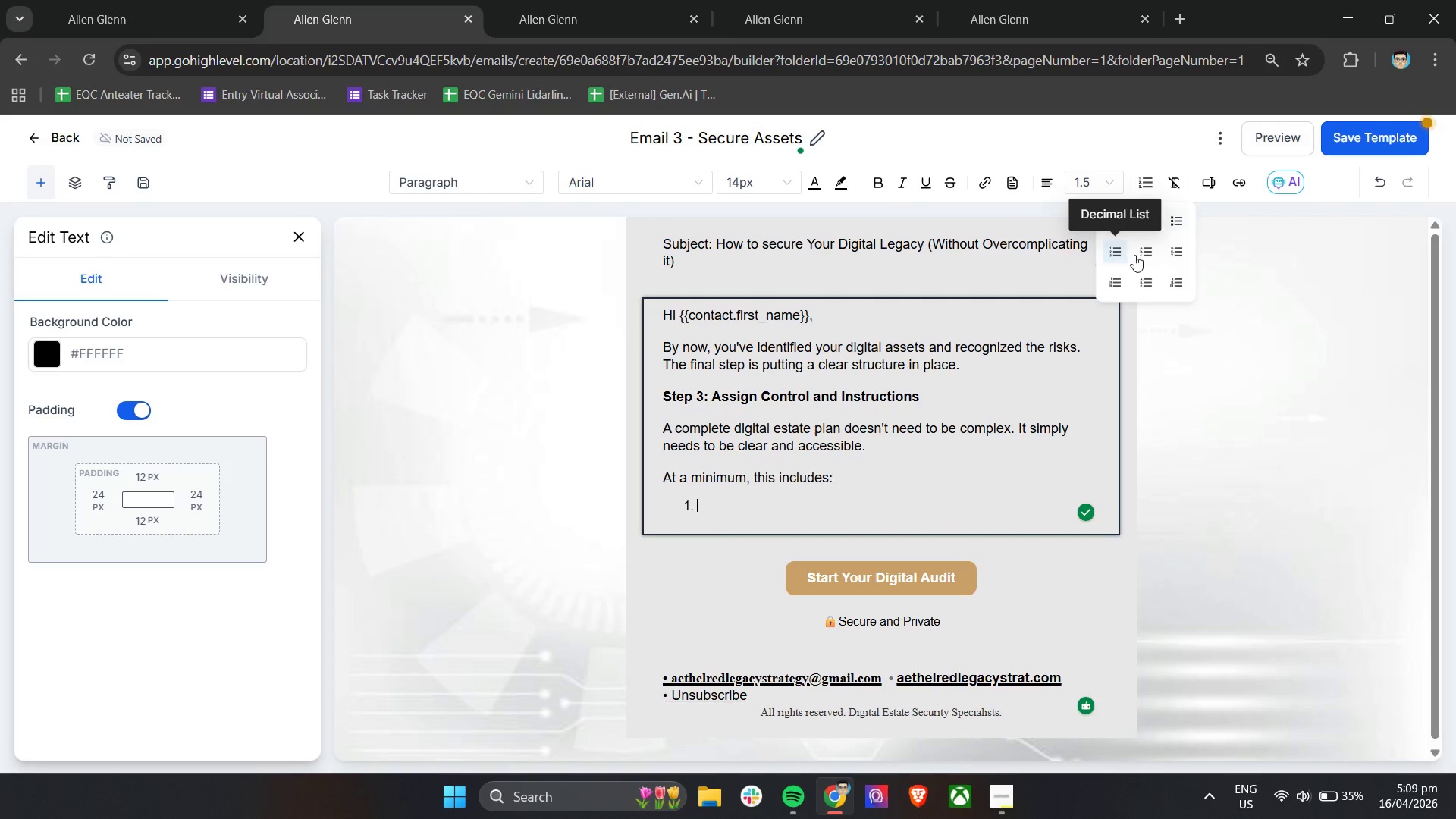 
left_click([1138, 255])
 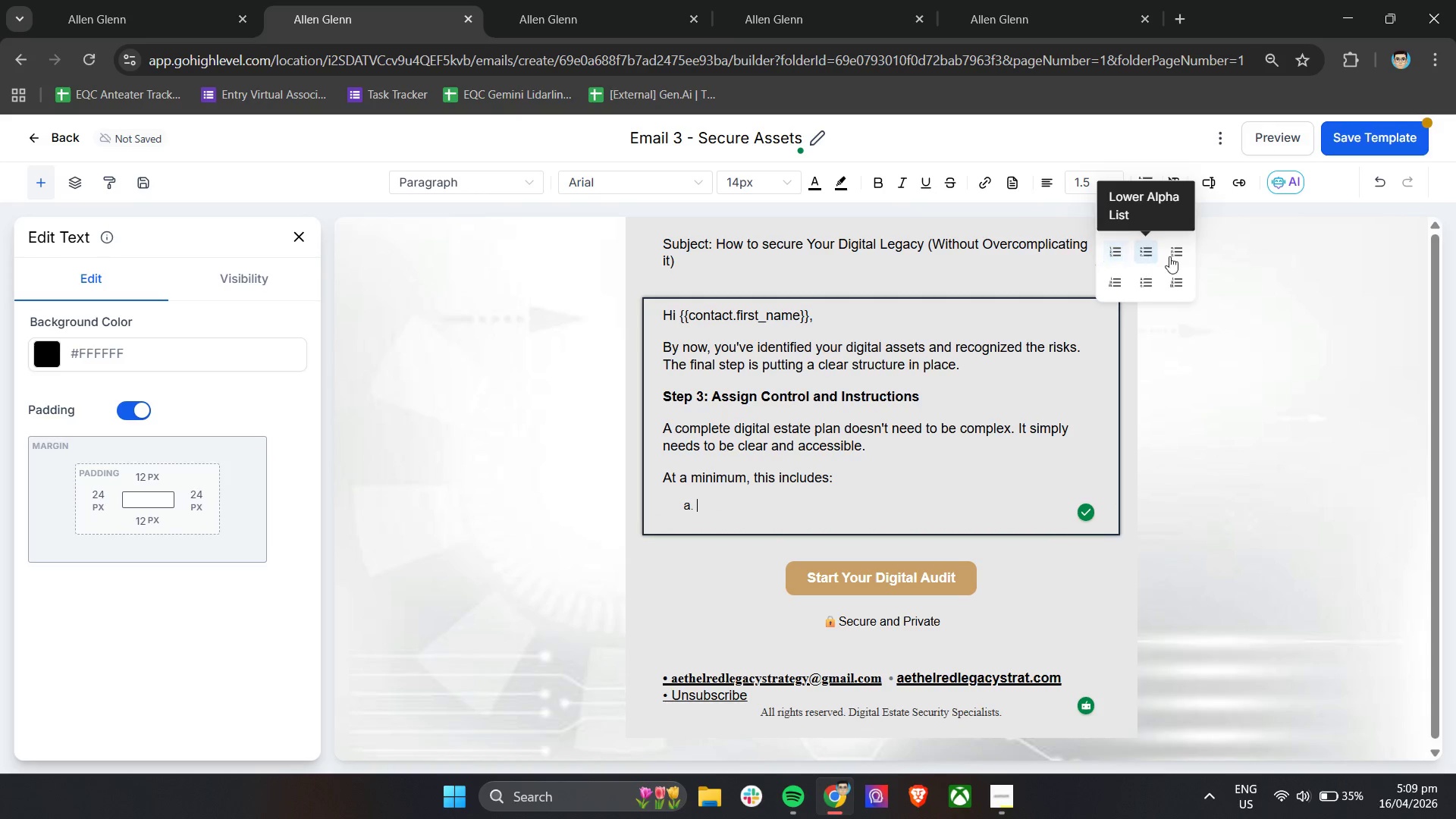 
left_click([1177, 256])
 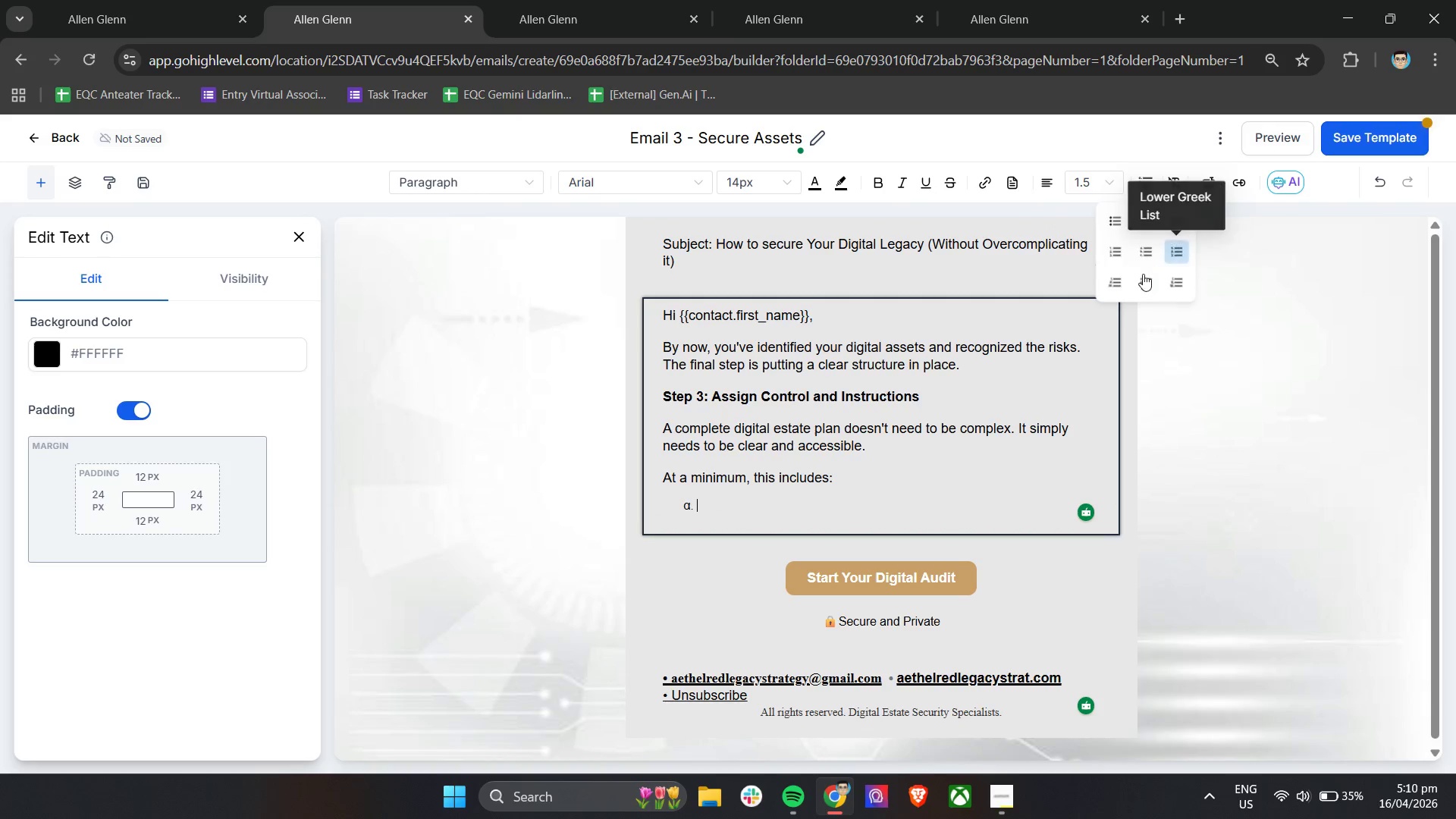 
left_click([1128, 281])
 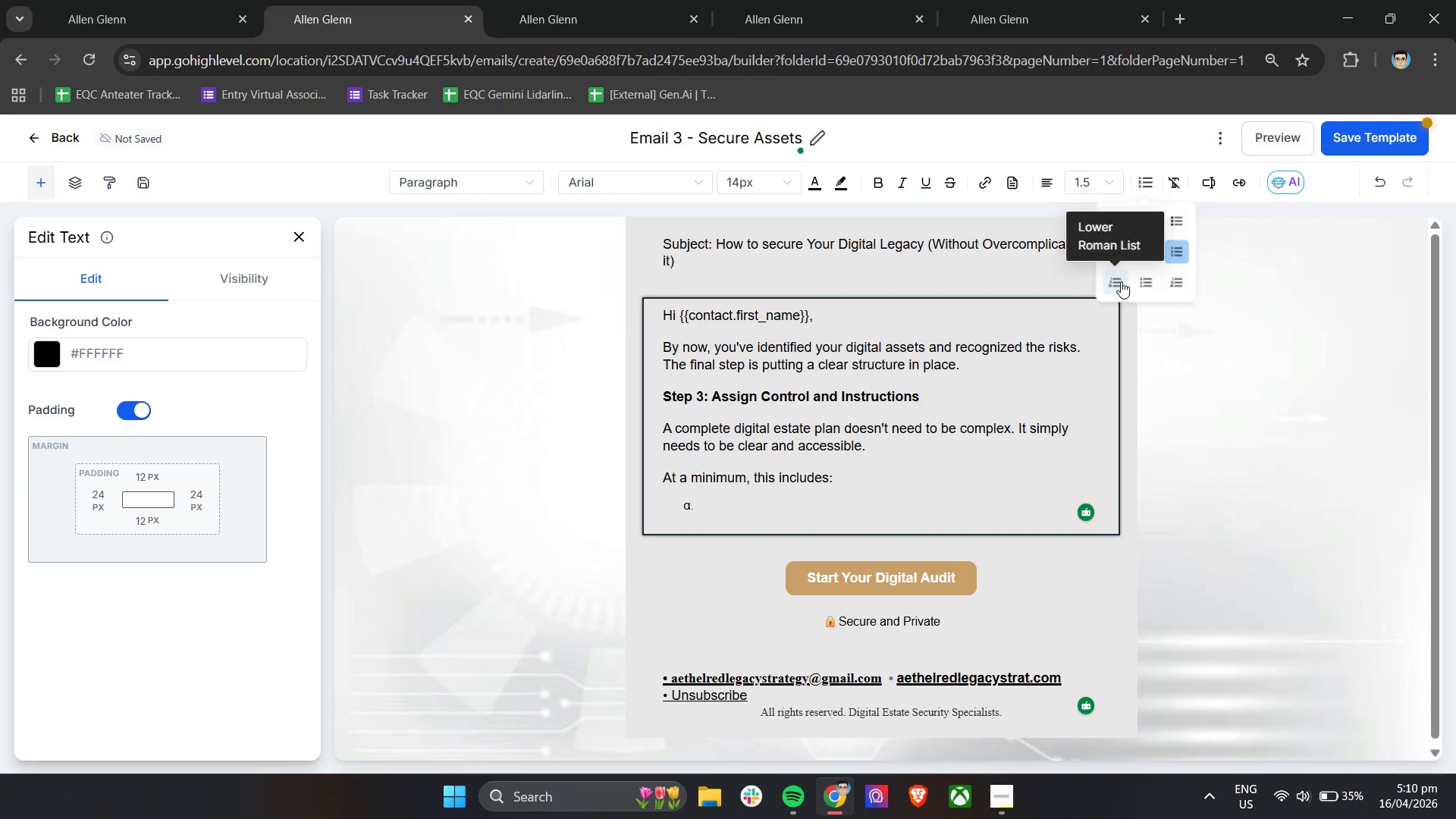 
left_click([1119, 281])
 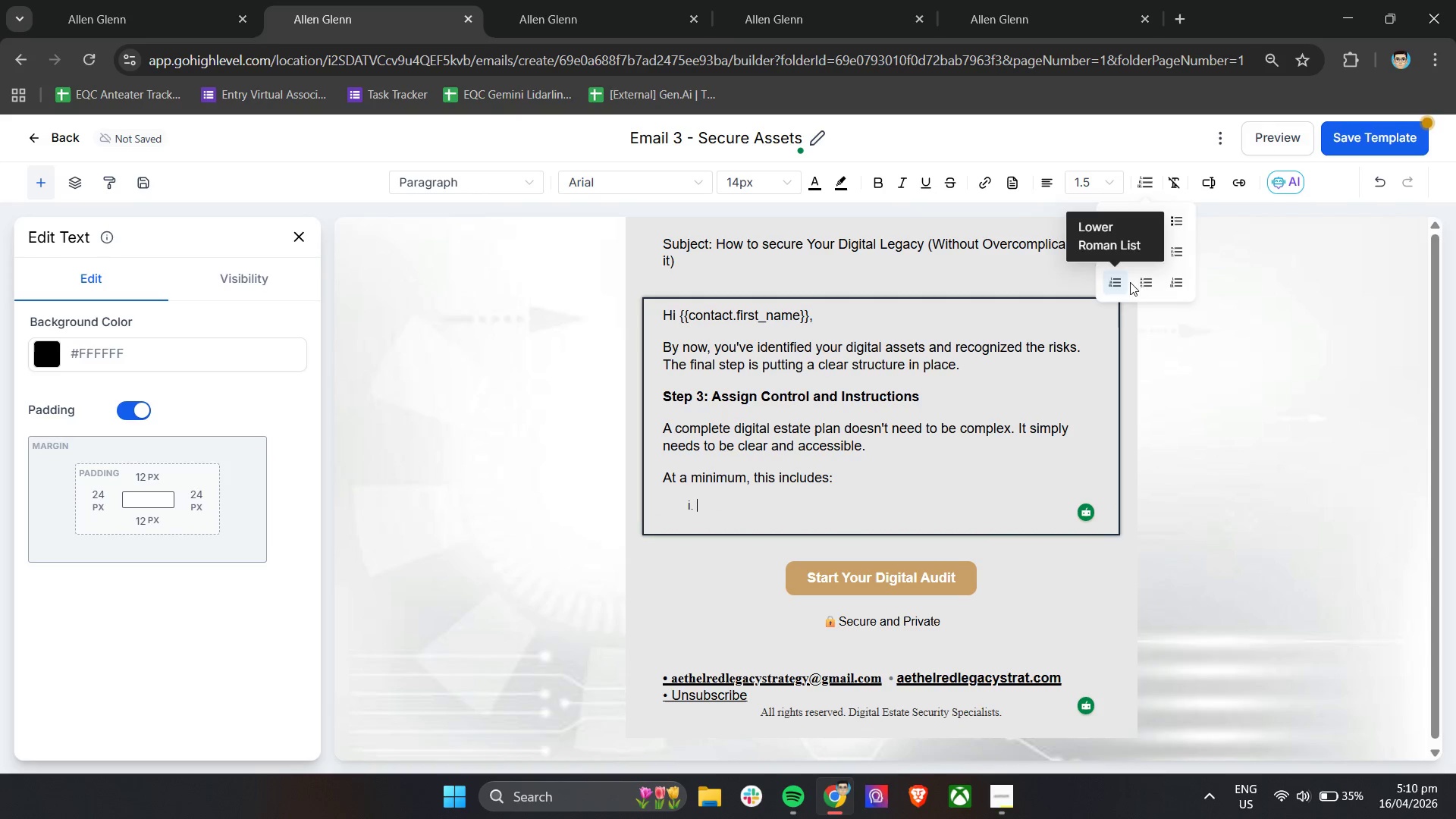 
left_click([1139, 282])
 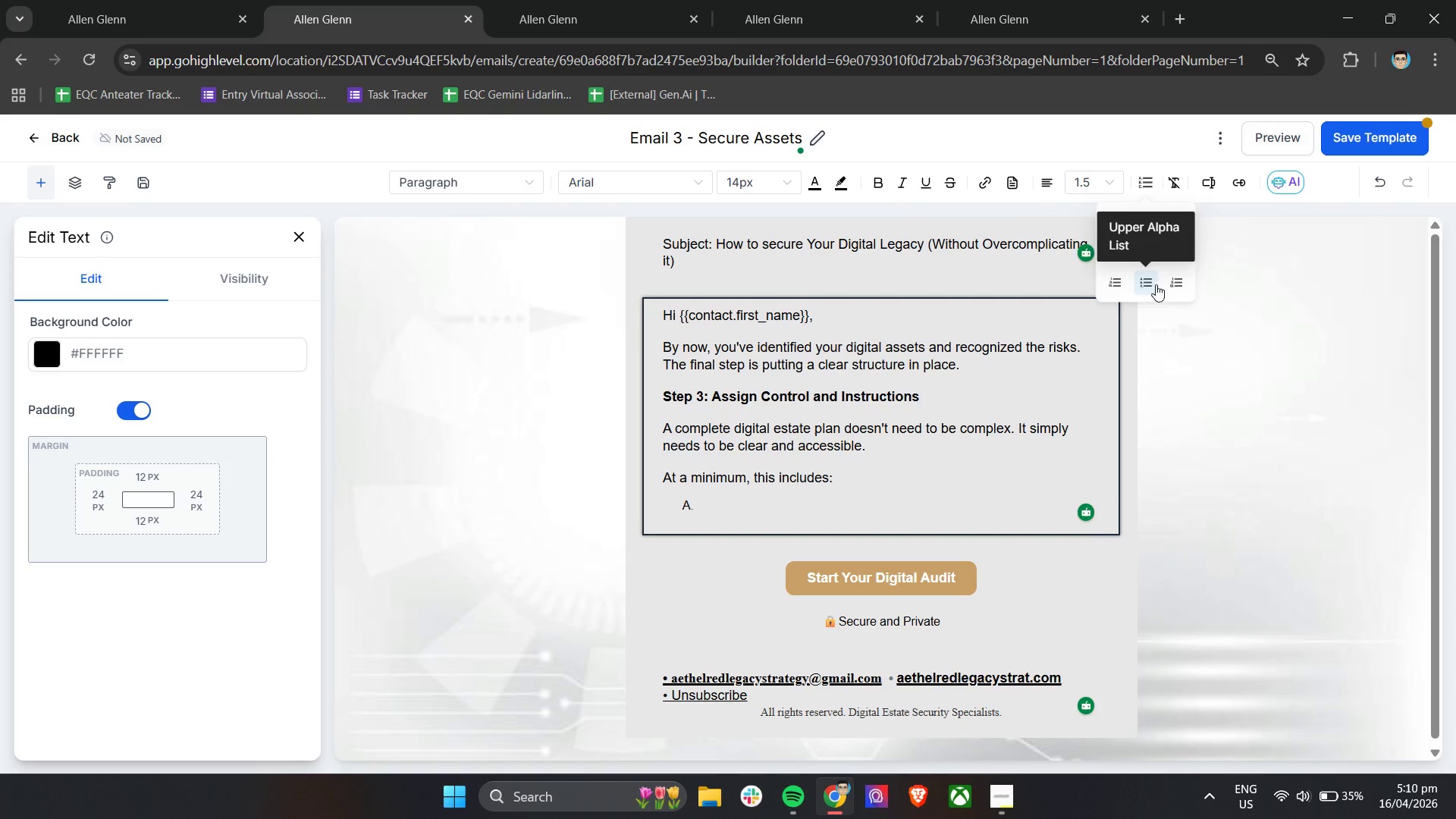 
left_click([1174, 284])
 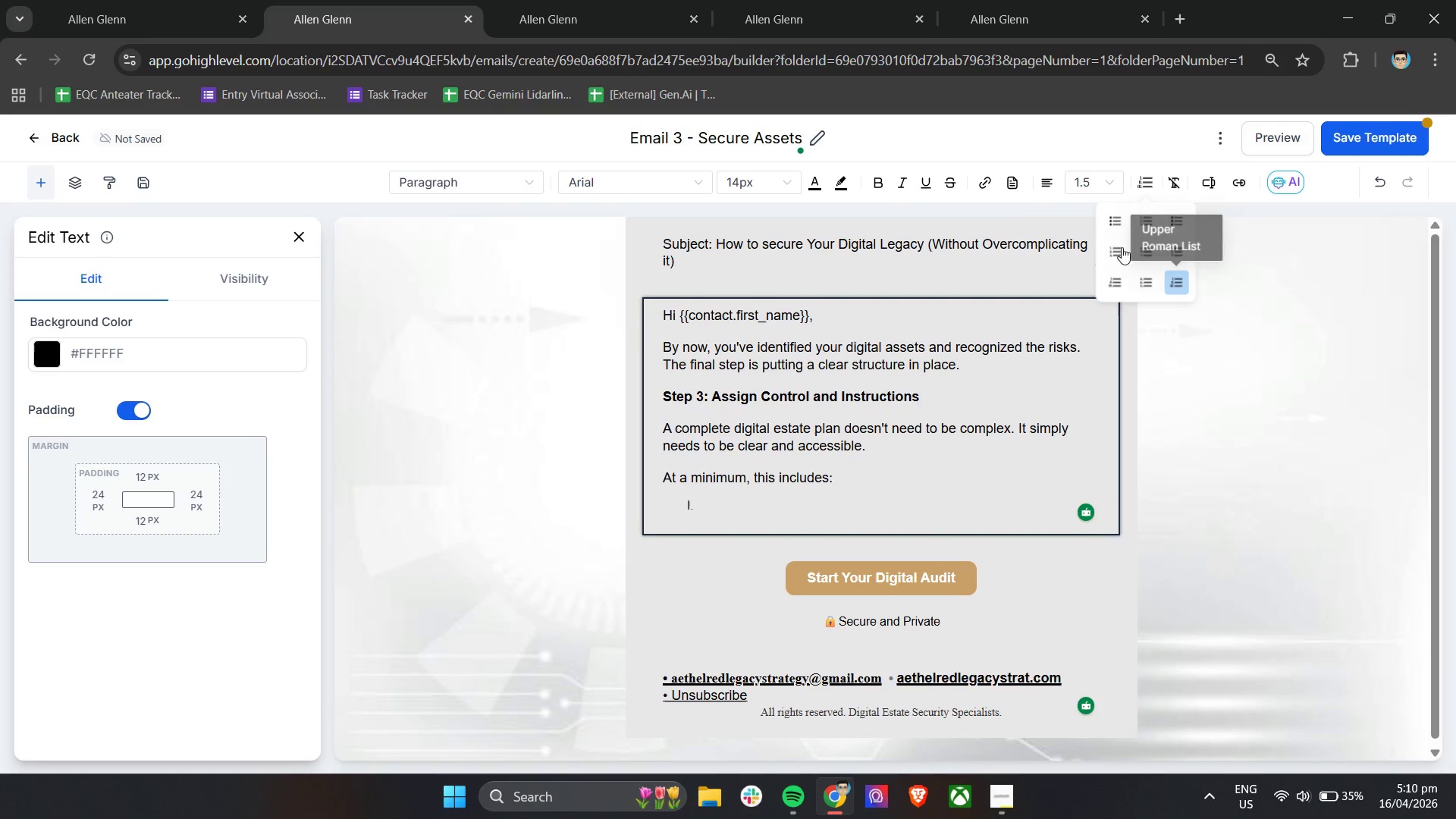 
left_click([1112, 226])
 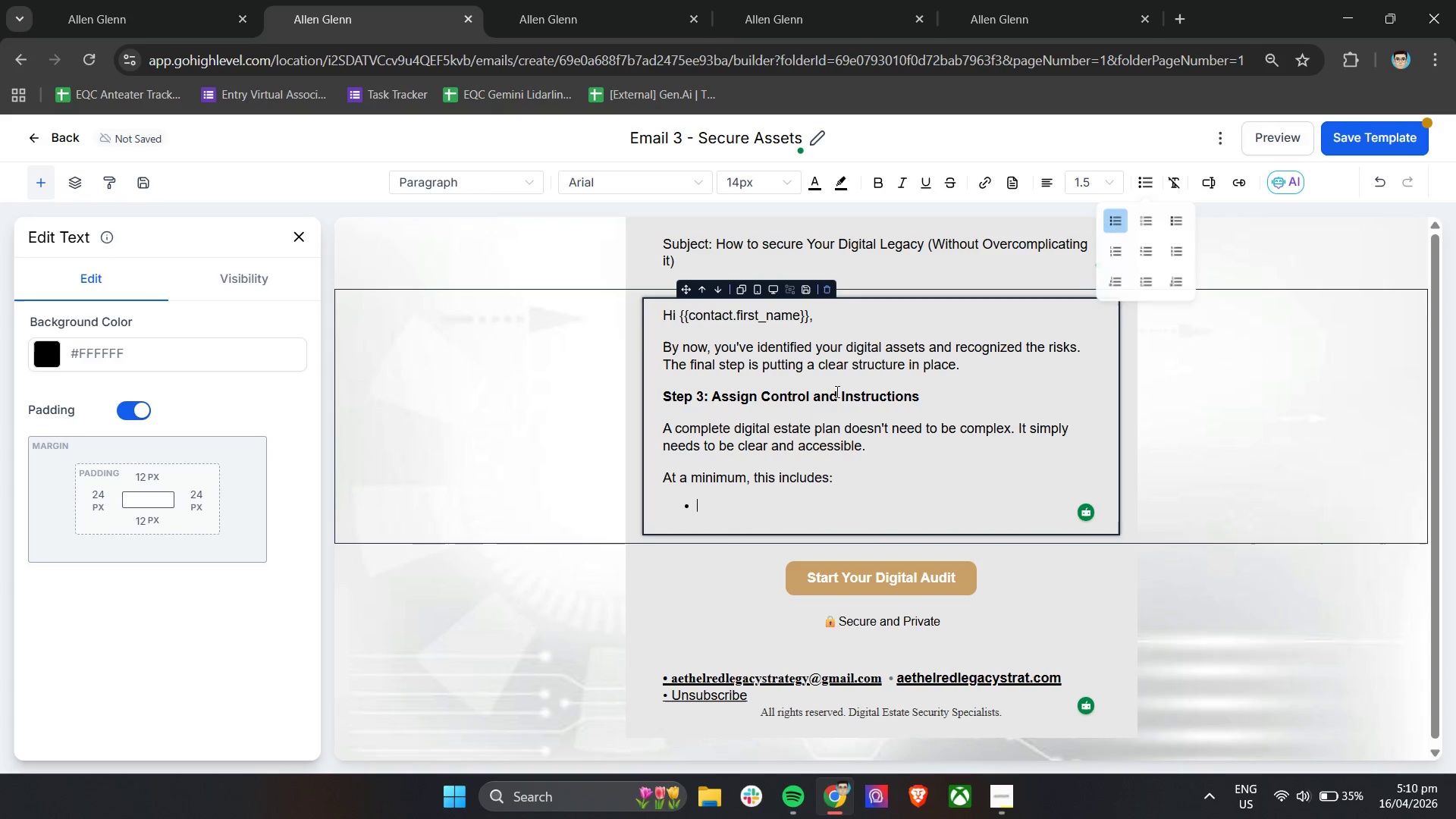 
wait(7.48)
 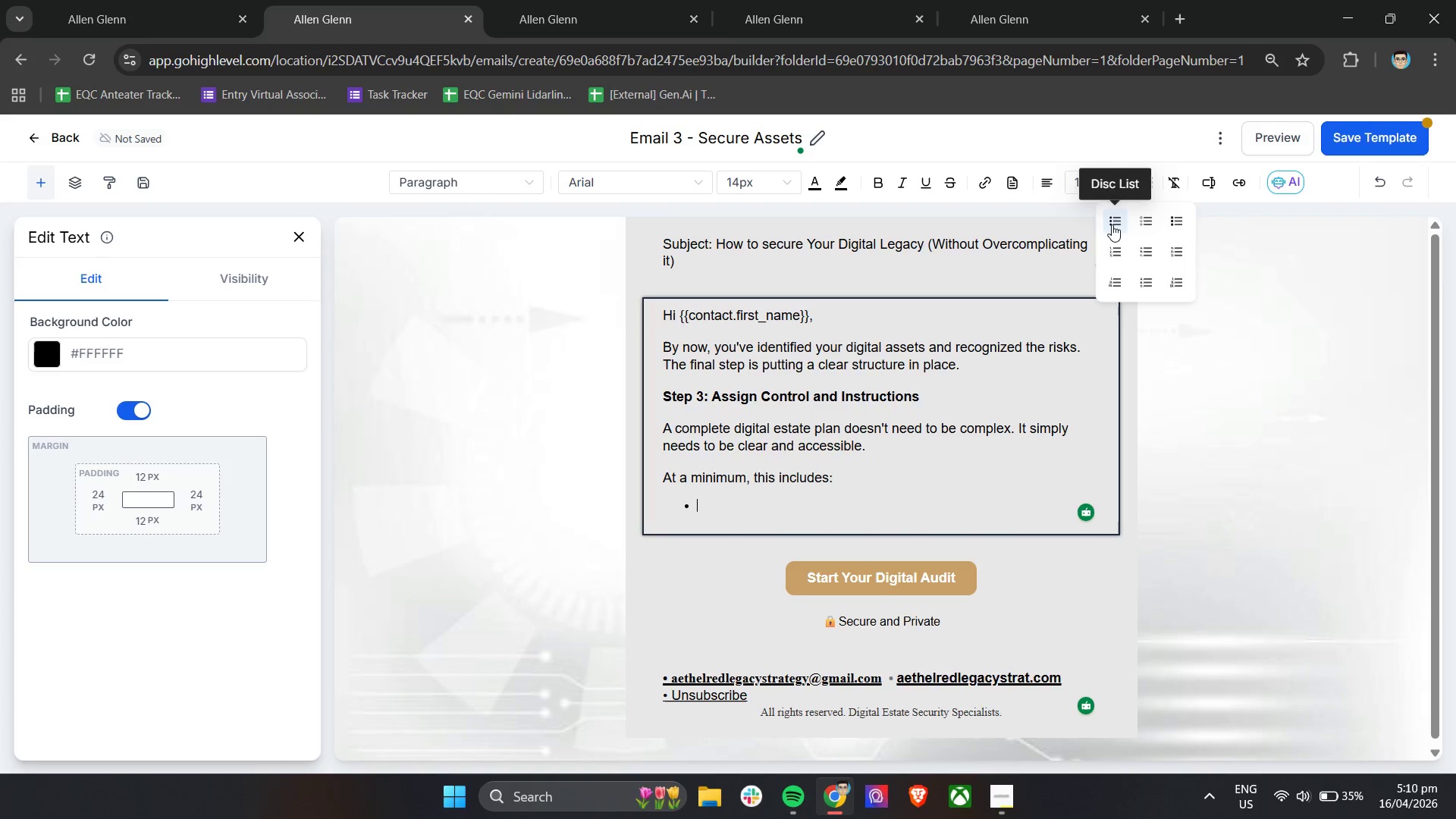 
type(A secure inventory)
 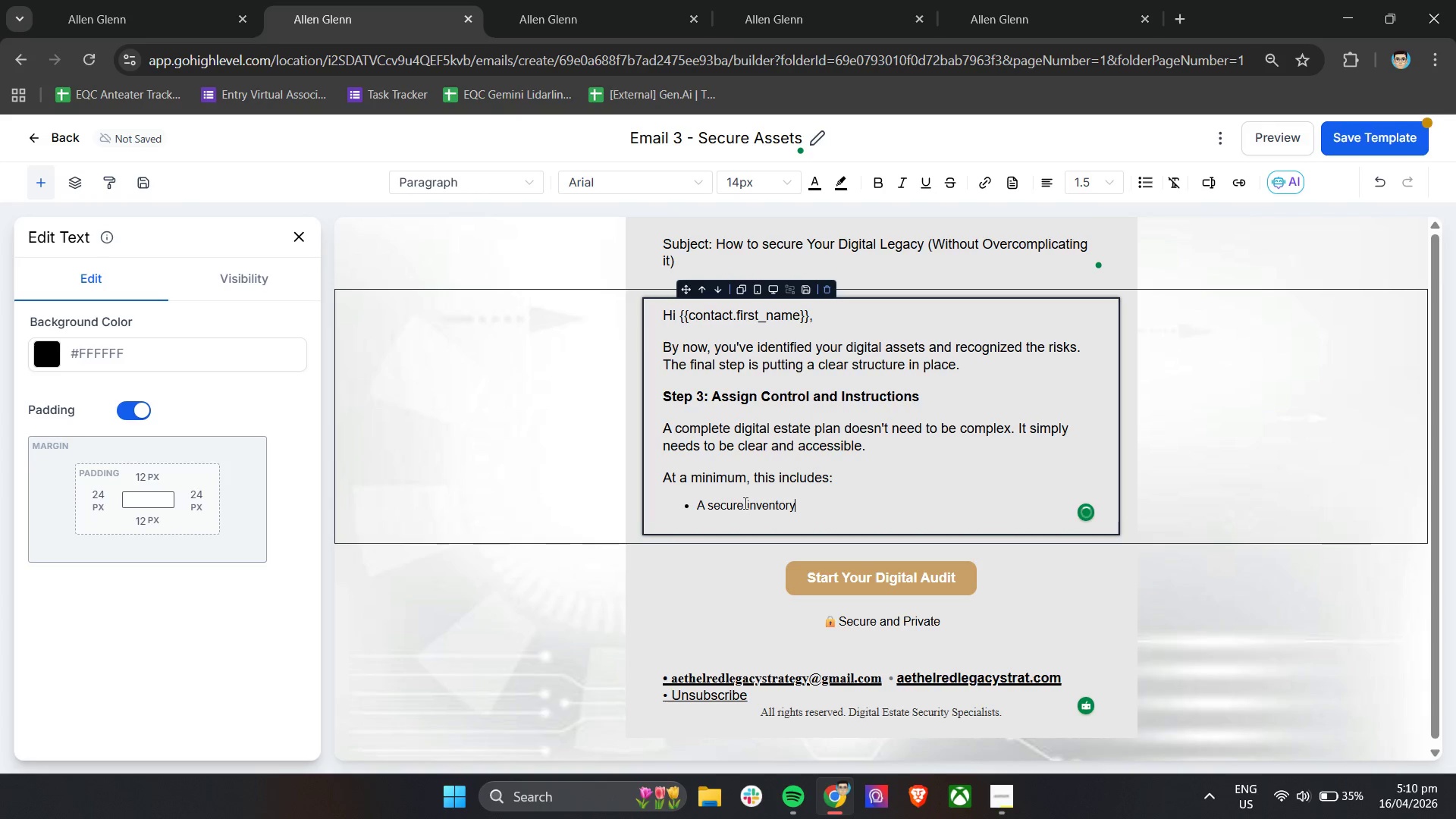 
left_click_drag(start_coordinate=[802, 503], to_coordinate=[696, 515])
 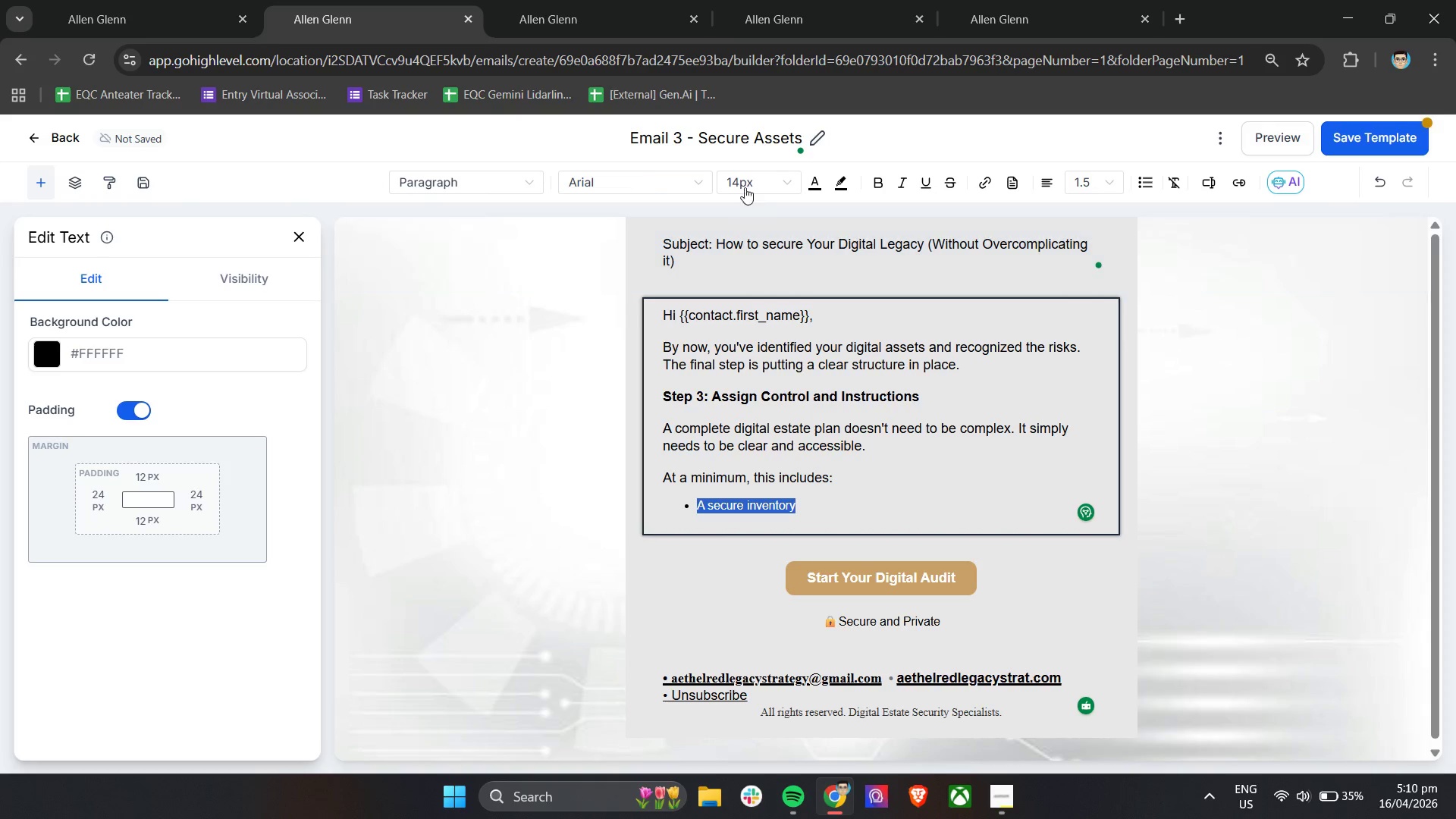 
left_click([746, 179])
 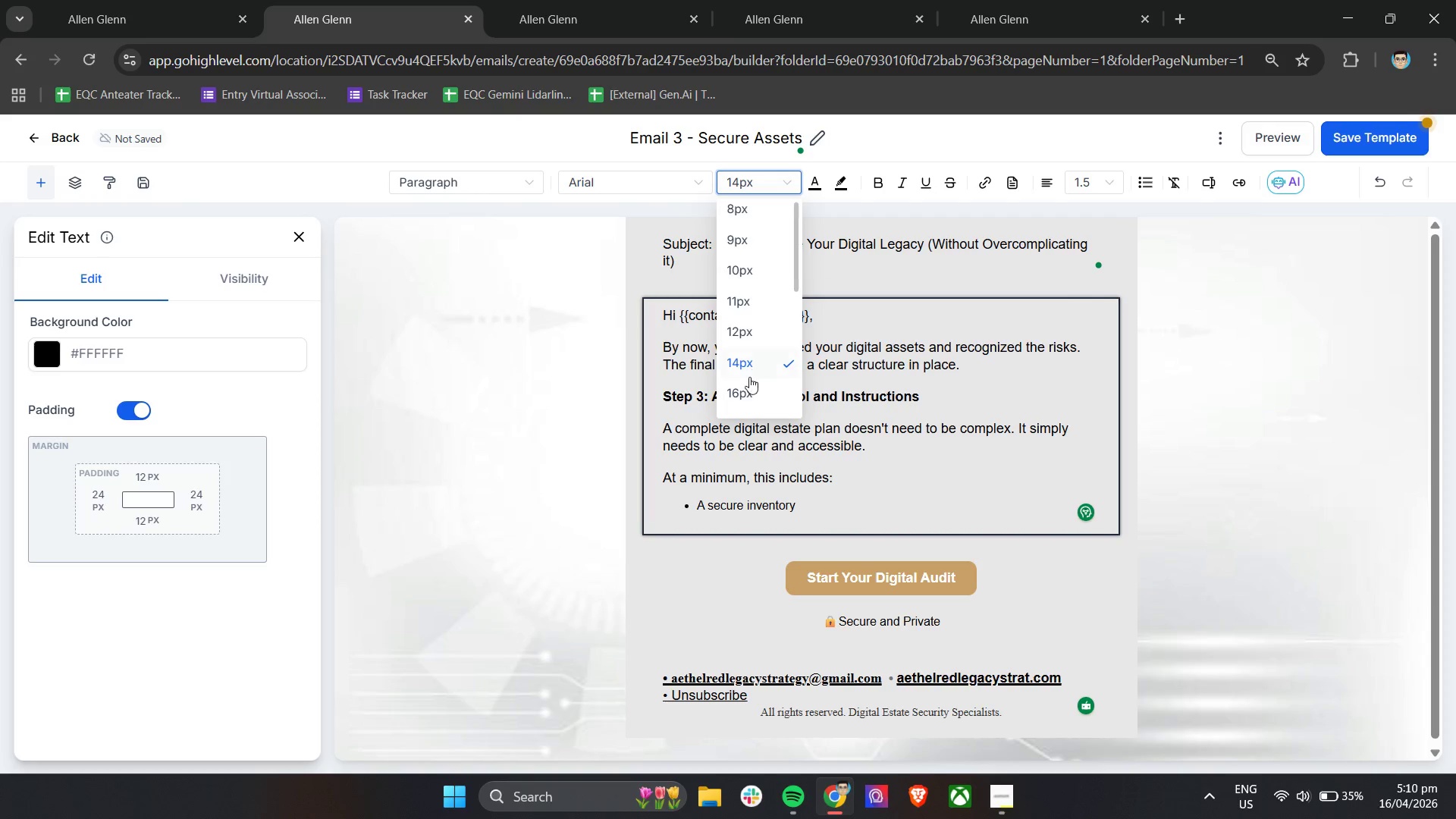 
left_click([748, 388])
 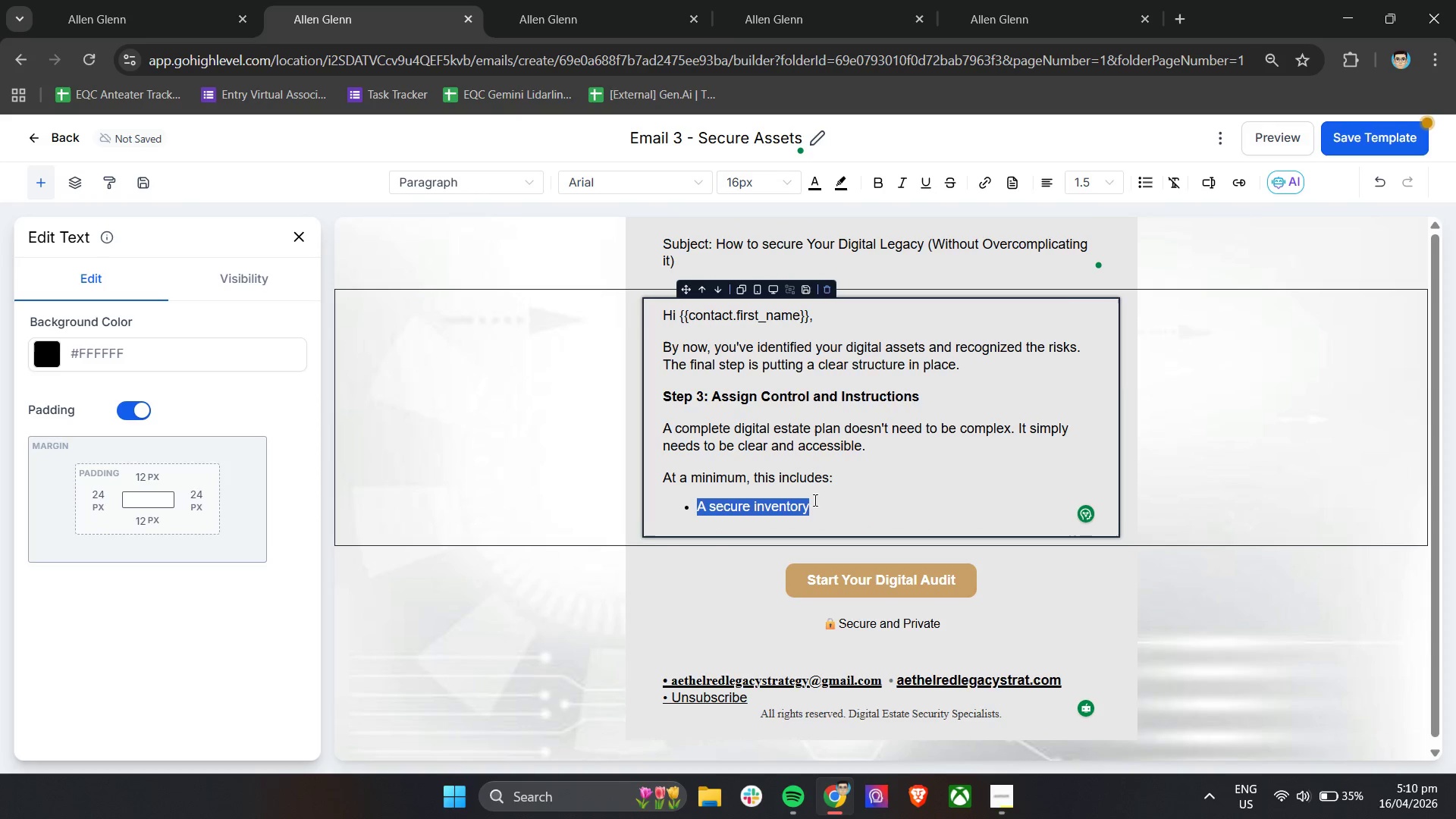 
left_click([820, 510])
 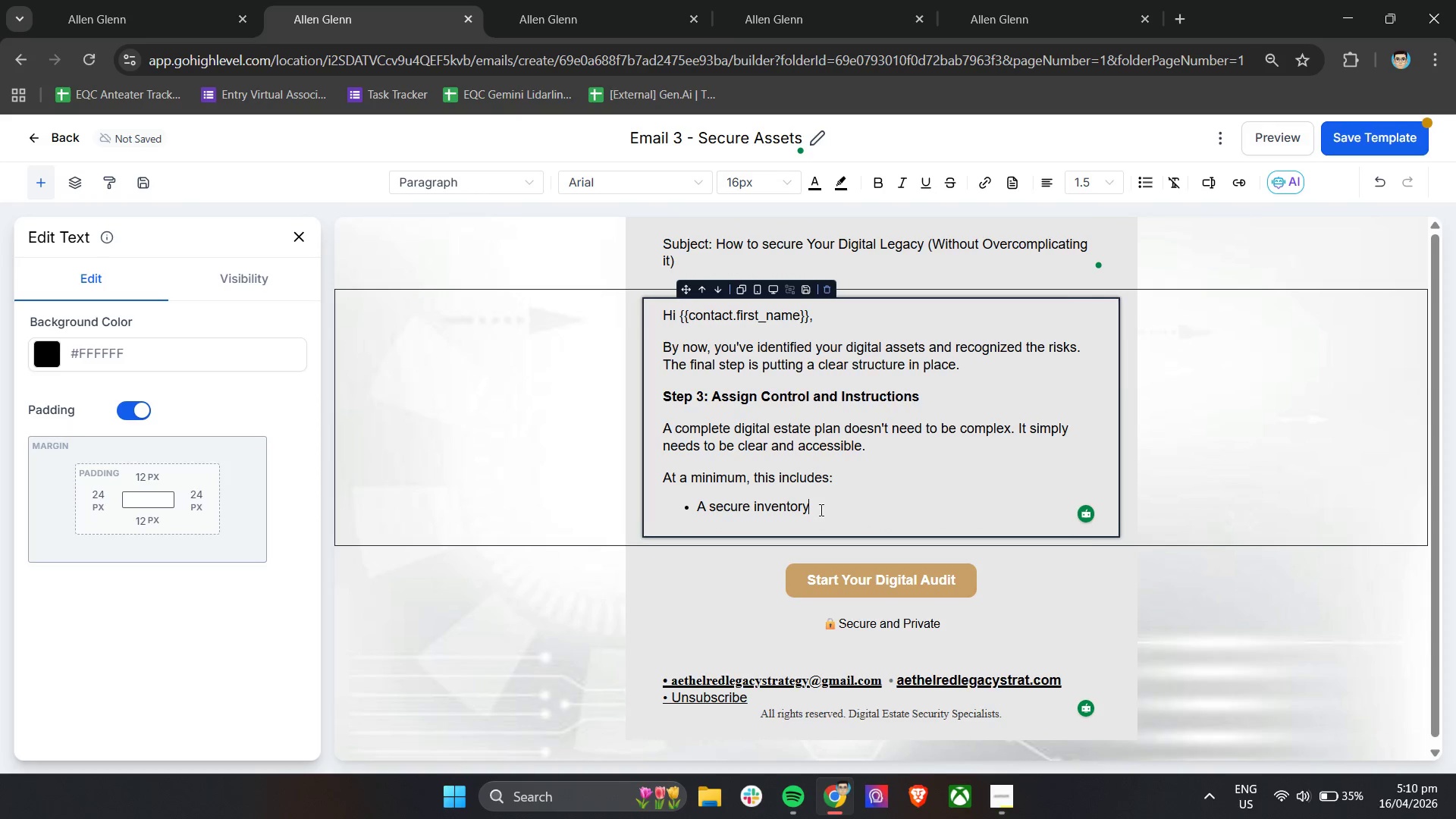 
type( of your digital accounts)
 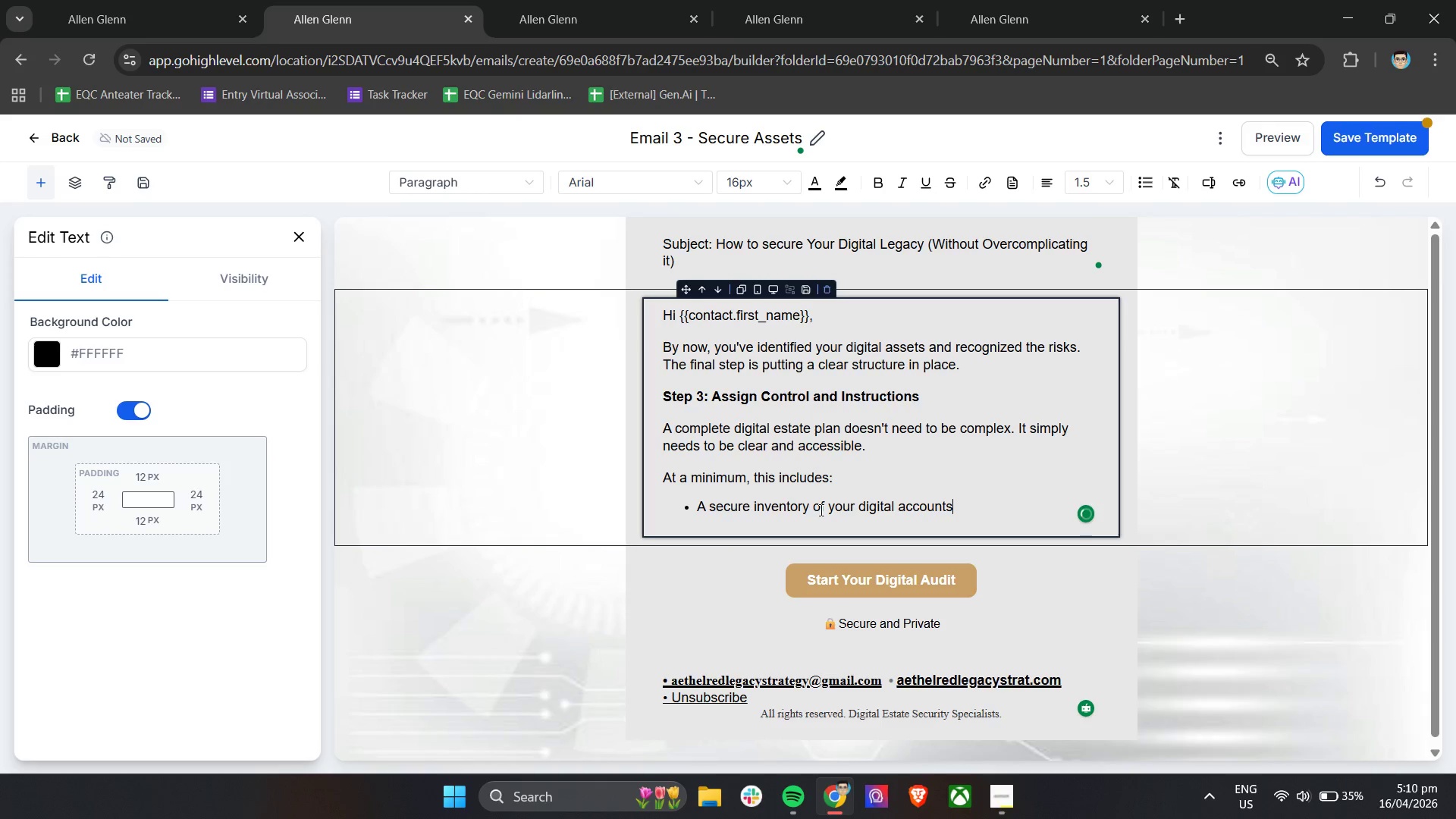 
key(Enter)
 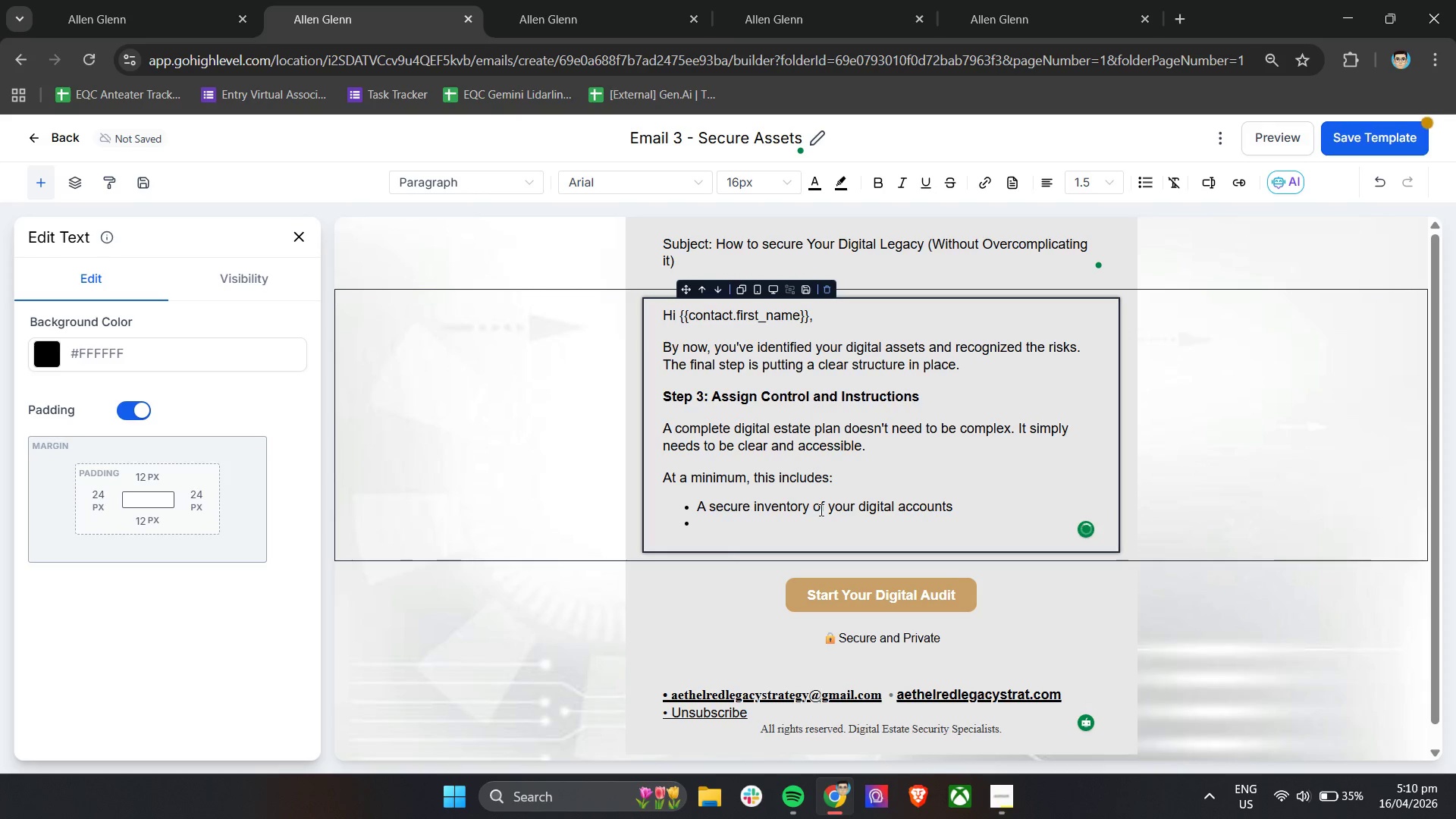 
type(Documented access instructions)
 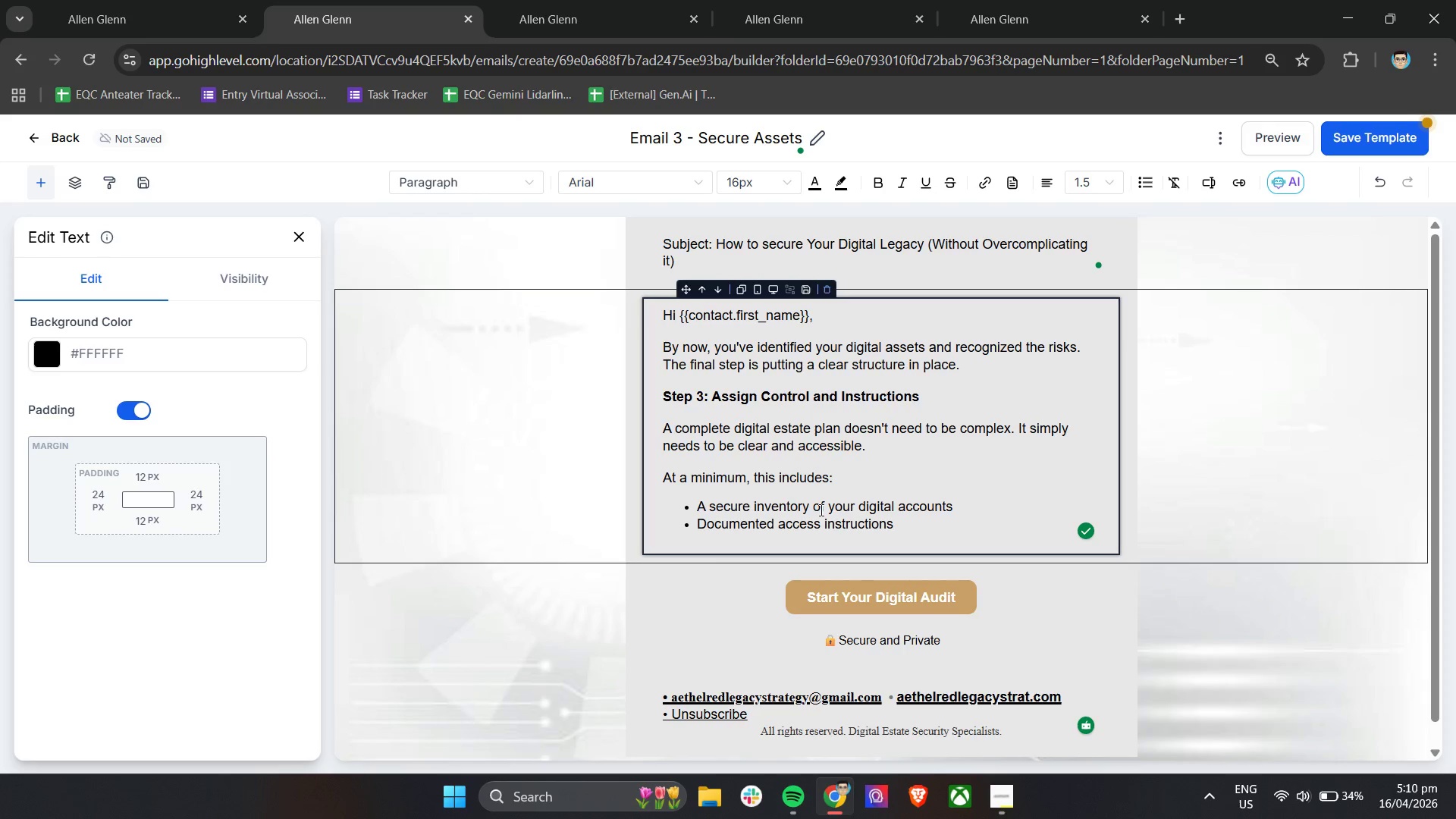 
key(Enter)
 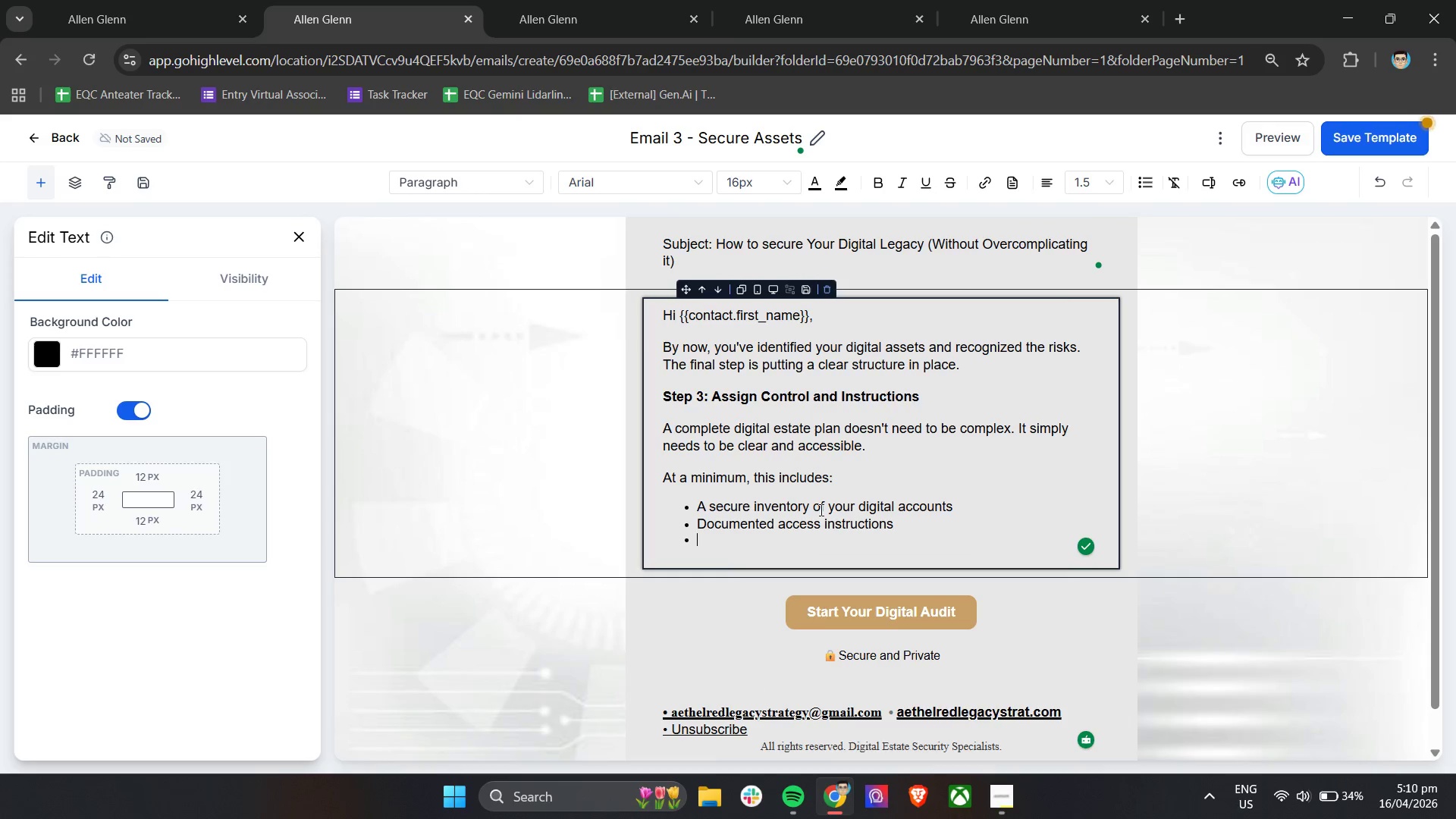 
type(A designated trusted individual (digital executor))
 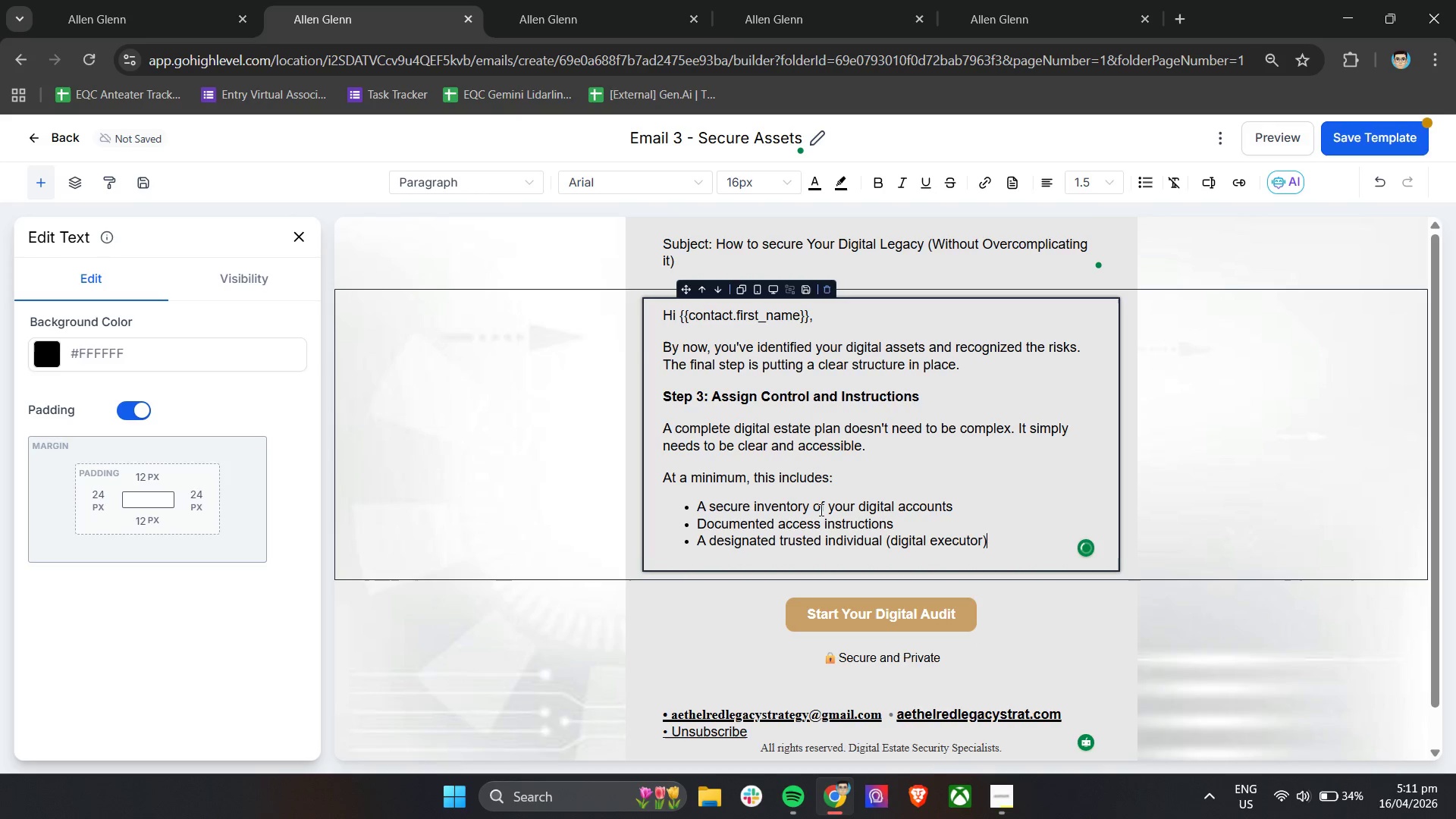 
key(Enter)
 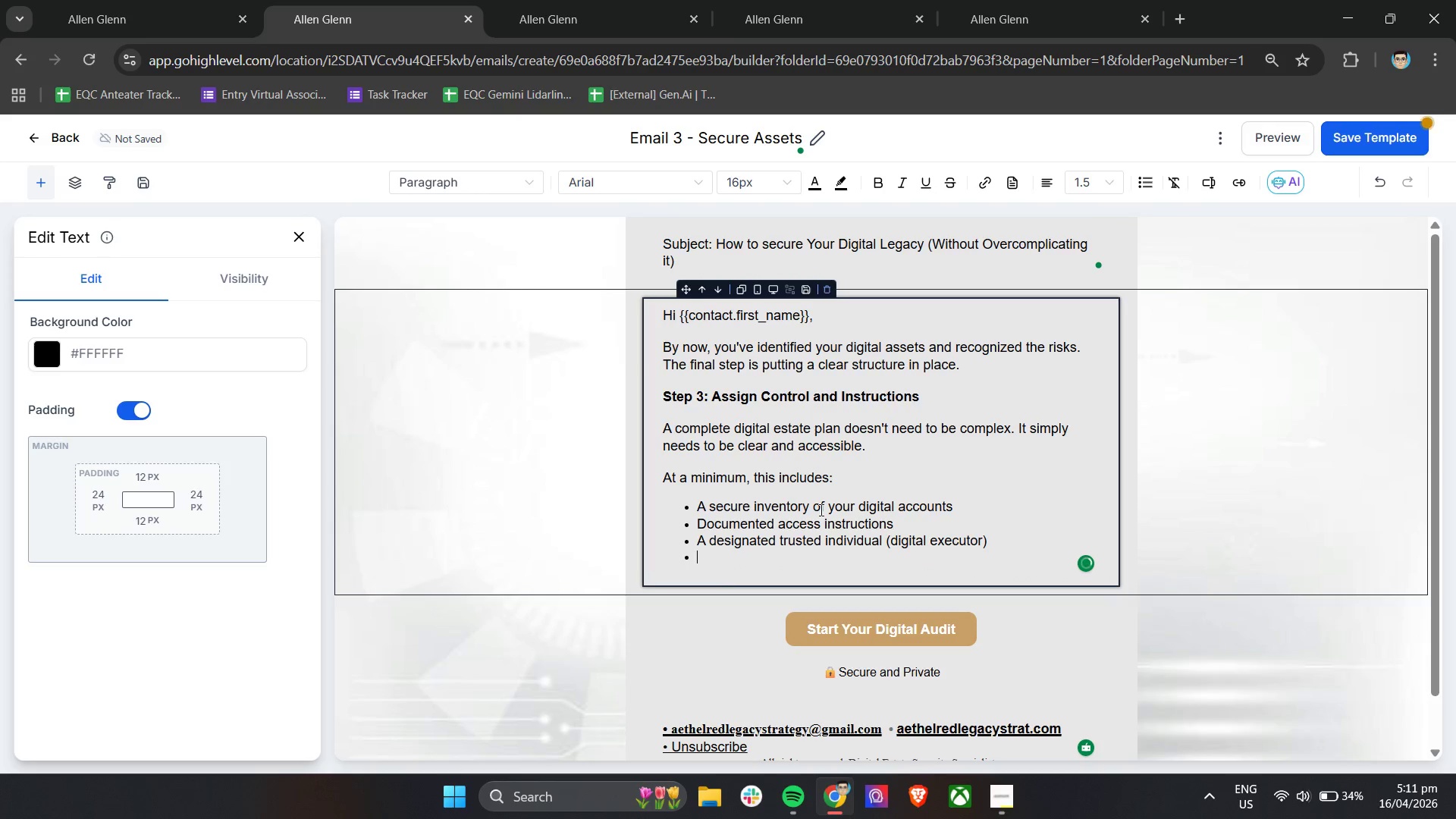 
key(Enter)
 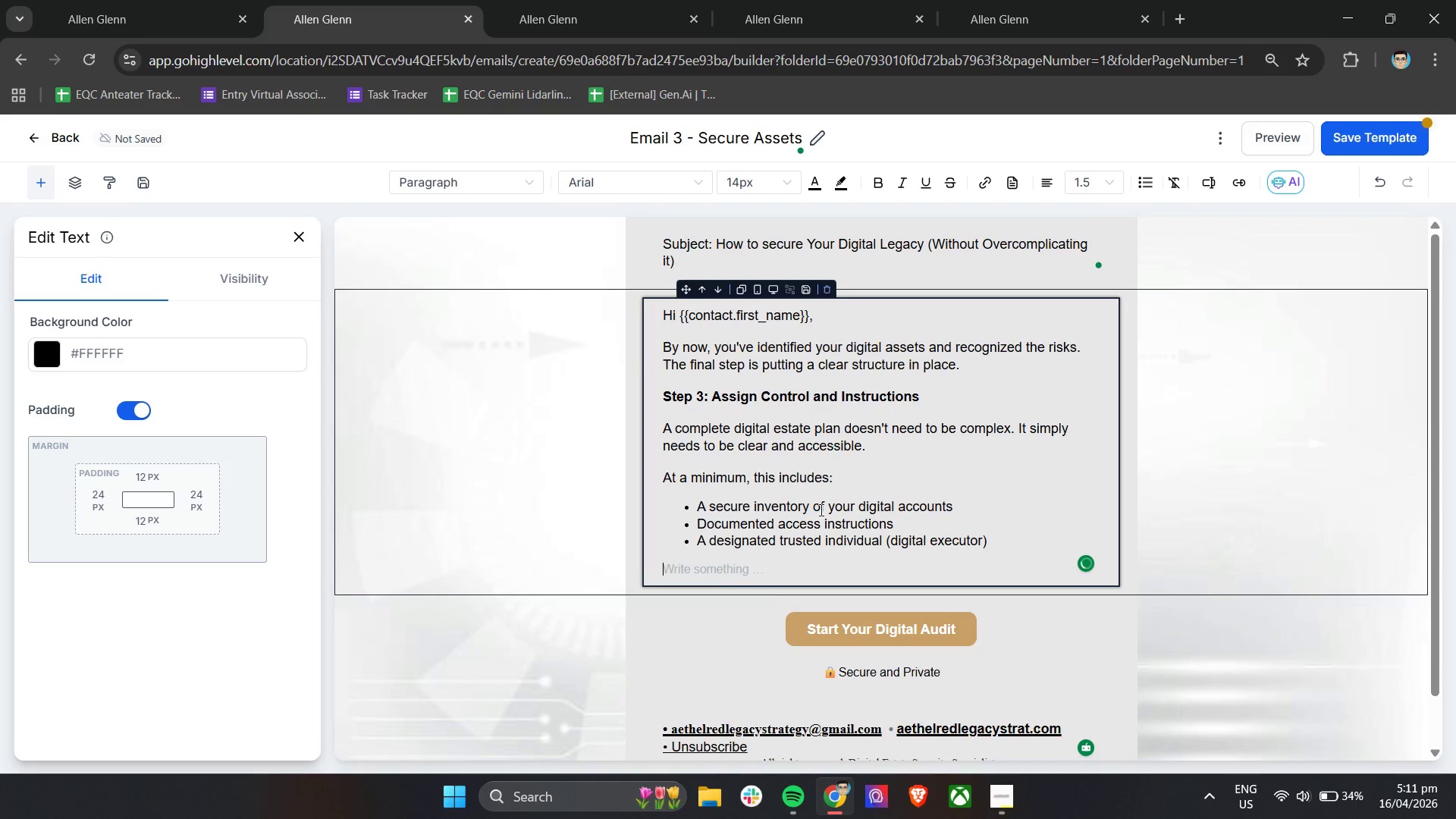 
key(Enter)
 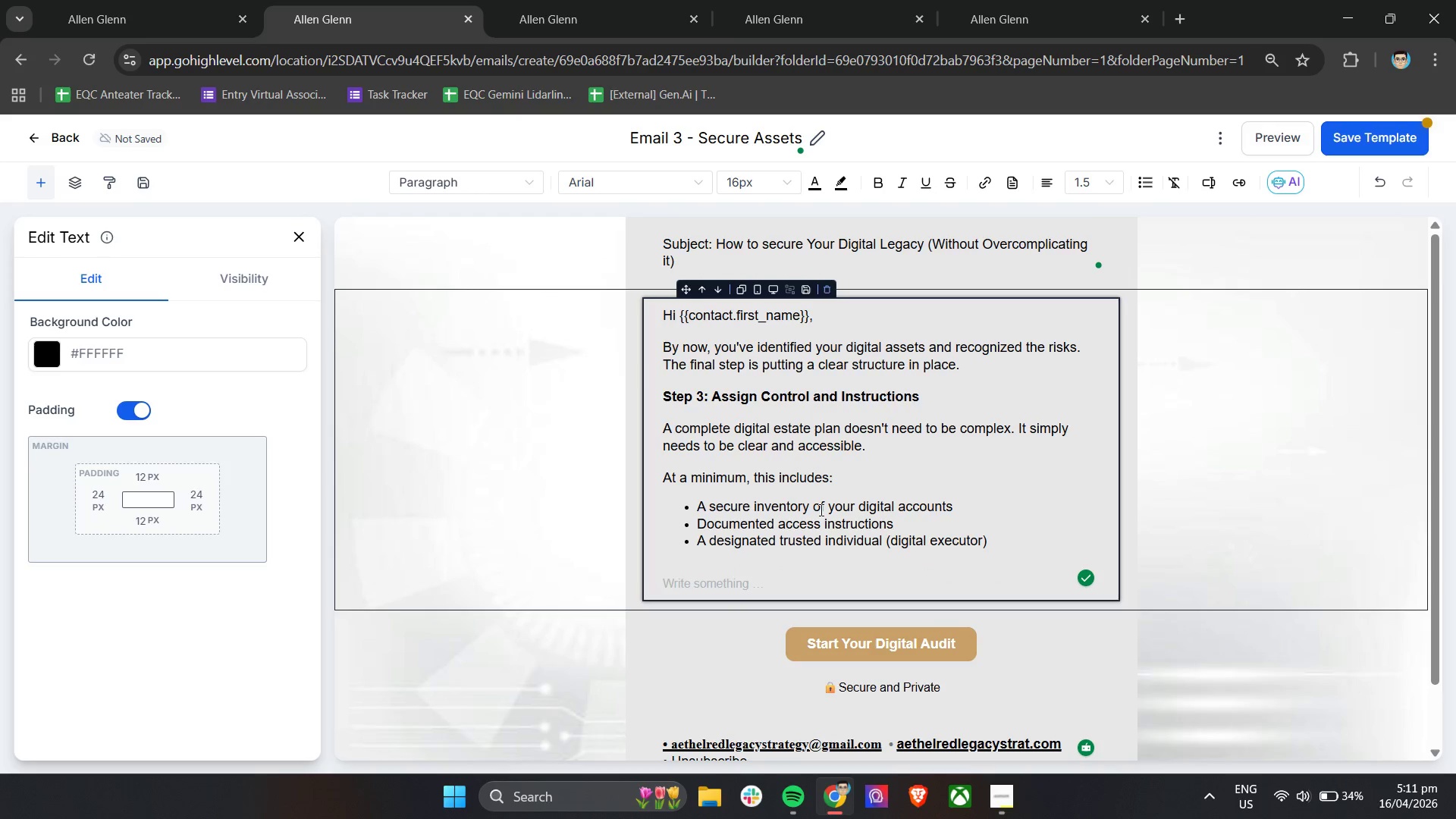 
type(This )
 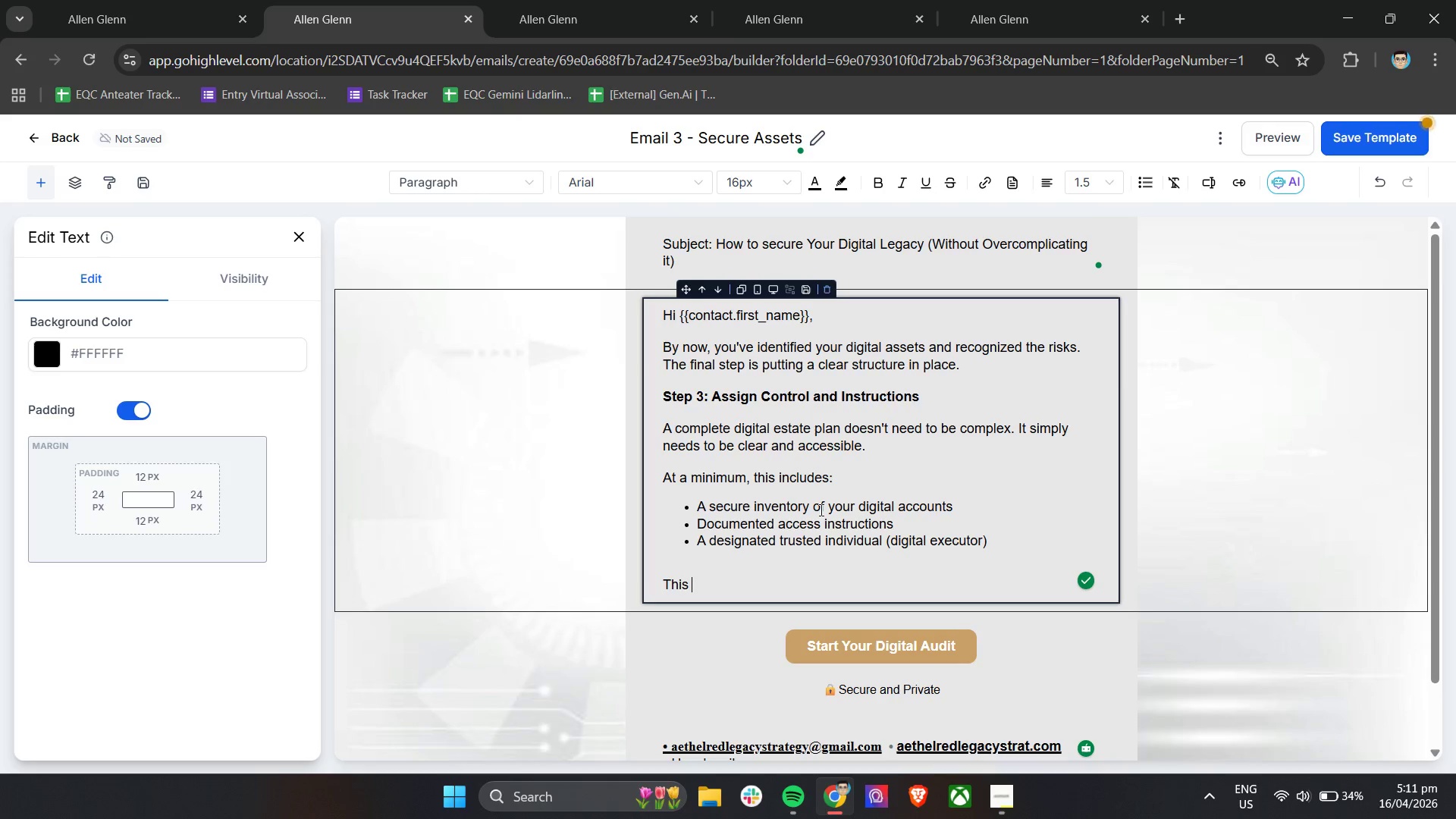 
type(ensures your digital presence is handled according to your whi)
key(Backspace)
key(Backspace)
type(ishes.)
 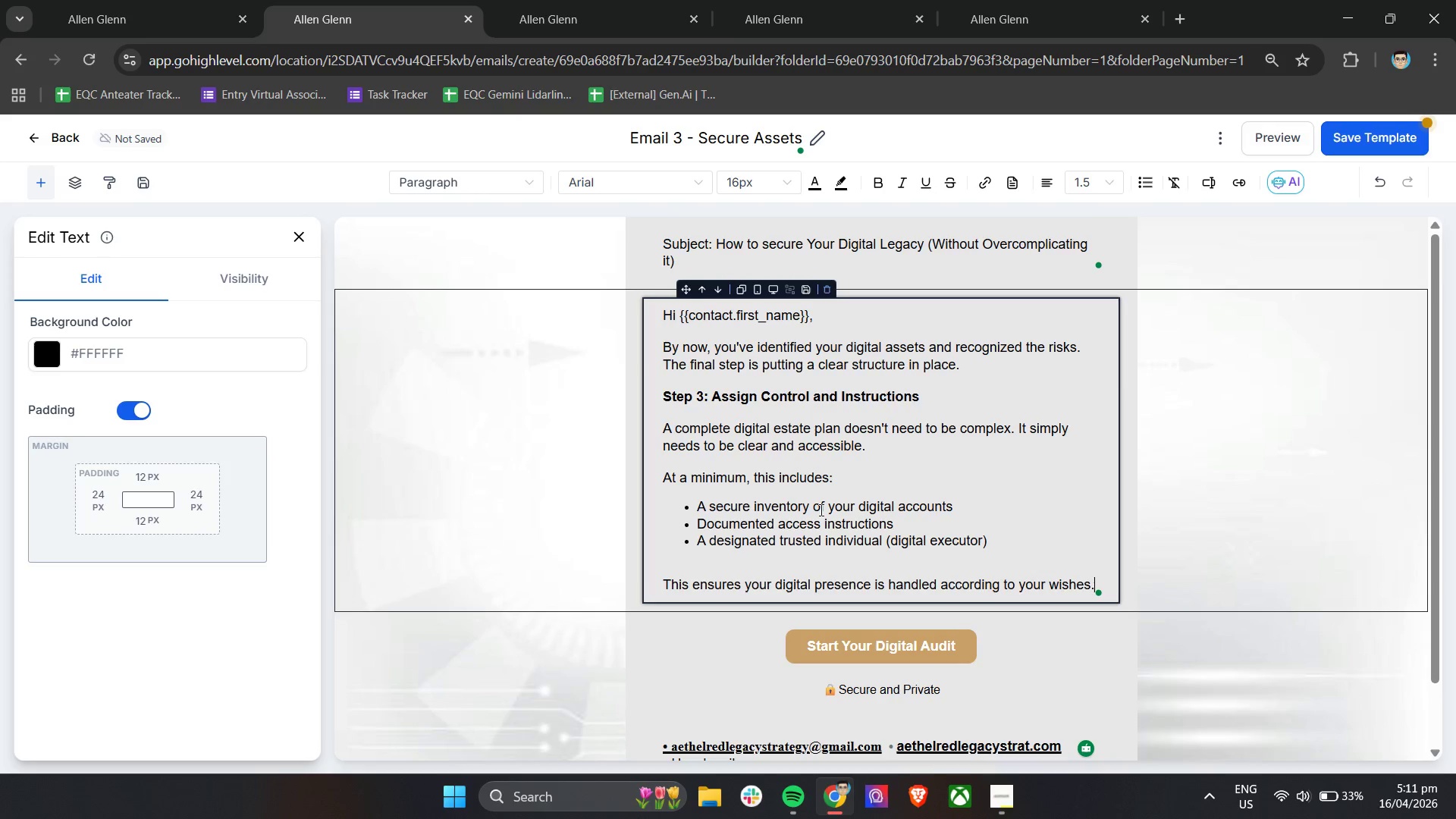 
key(Enter)
 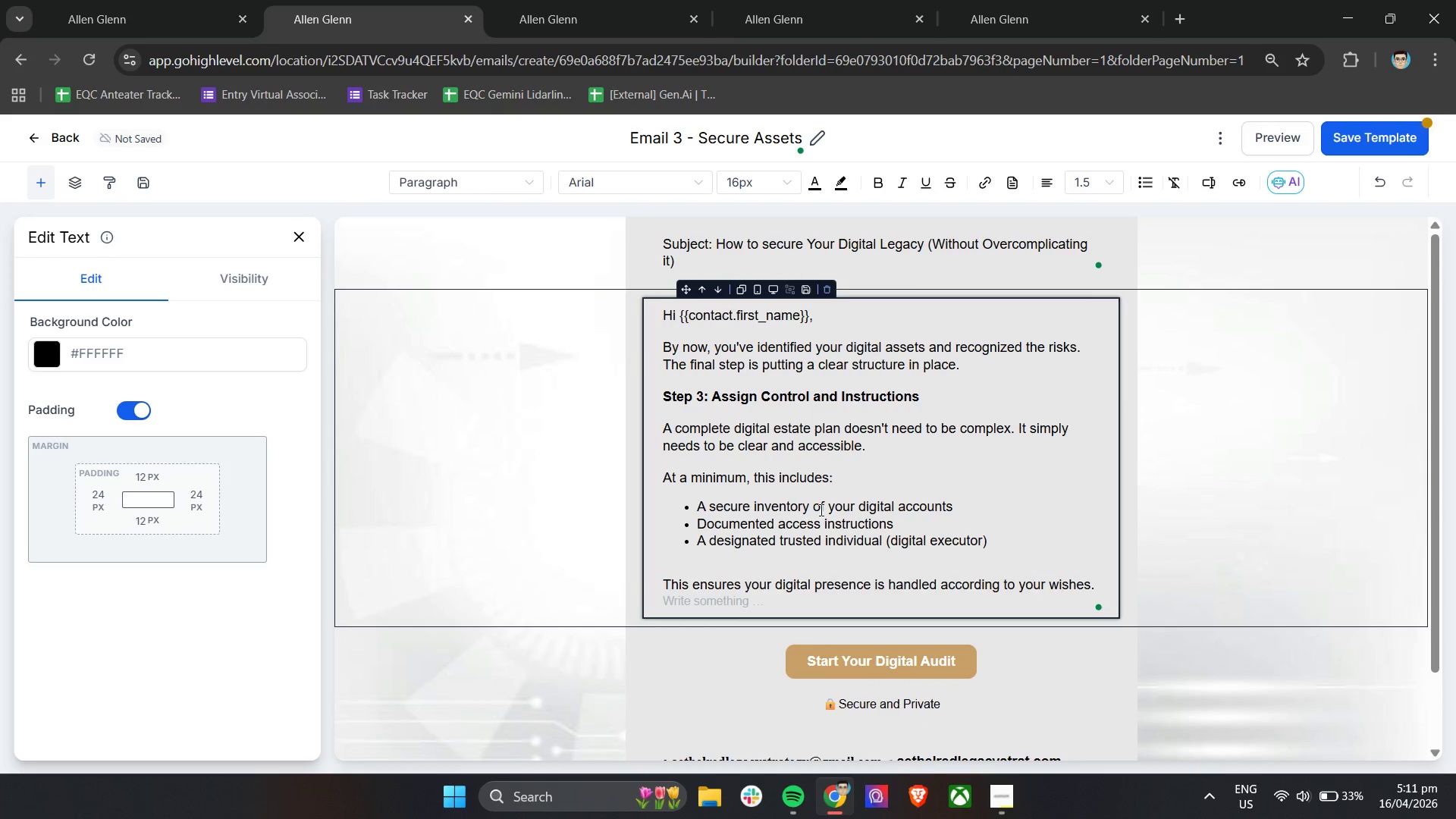 
key(Enter)
 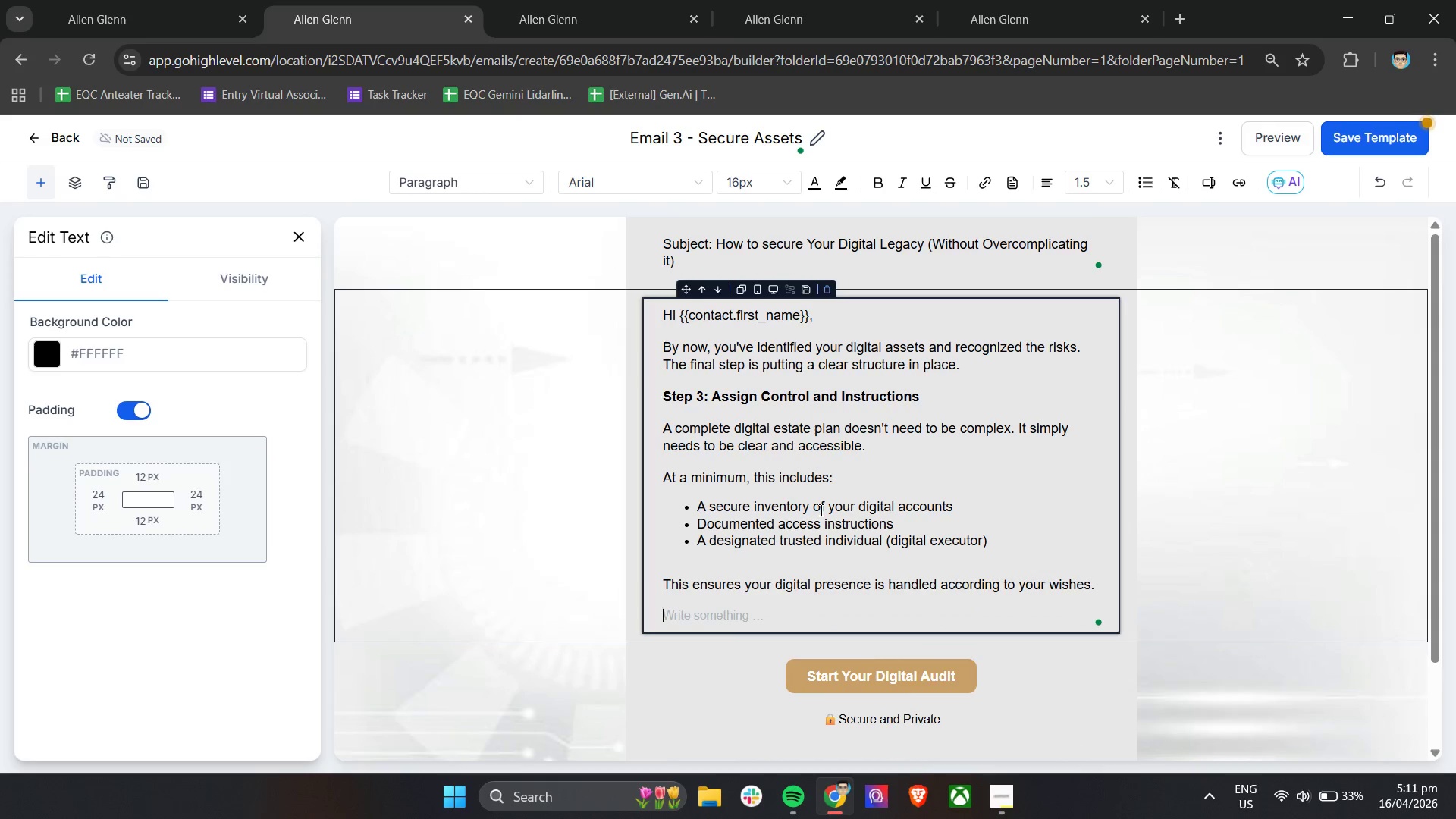 
type(Planning ahead removes uncertainty, protects your assets, and prevents unce)
key(Backspace)
key(Backspace)
type(ecessary legal complications for those who rely on you.)
 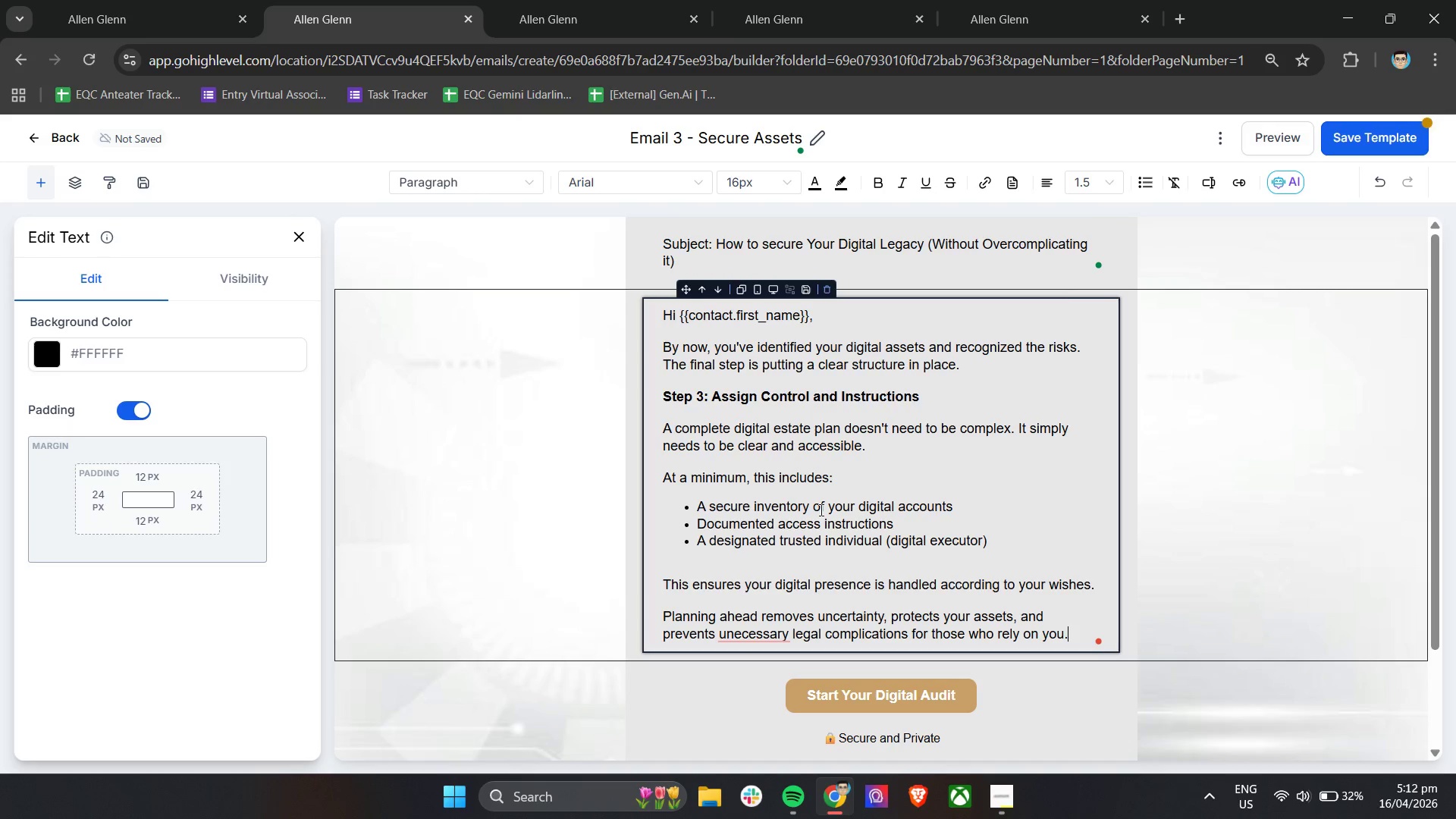 
wait(9.35)
 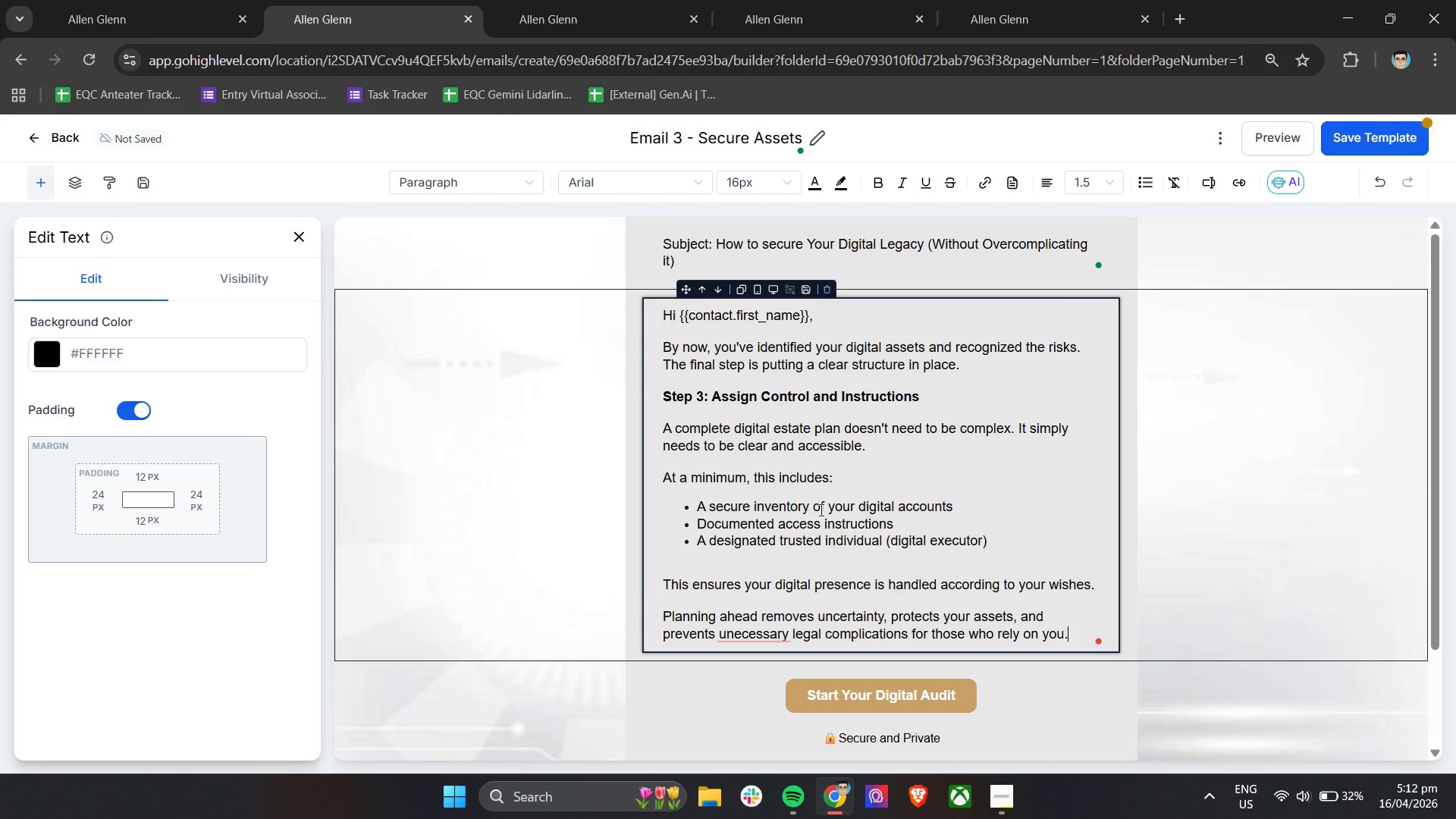 
mouse_move([765, 620])
 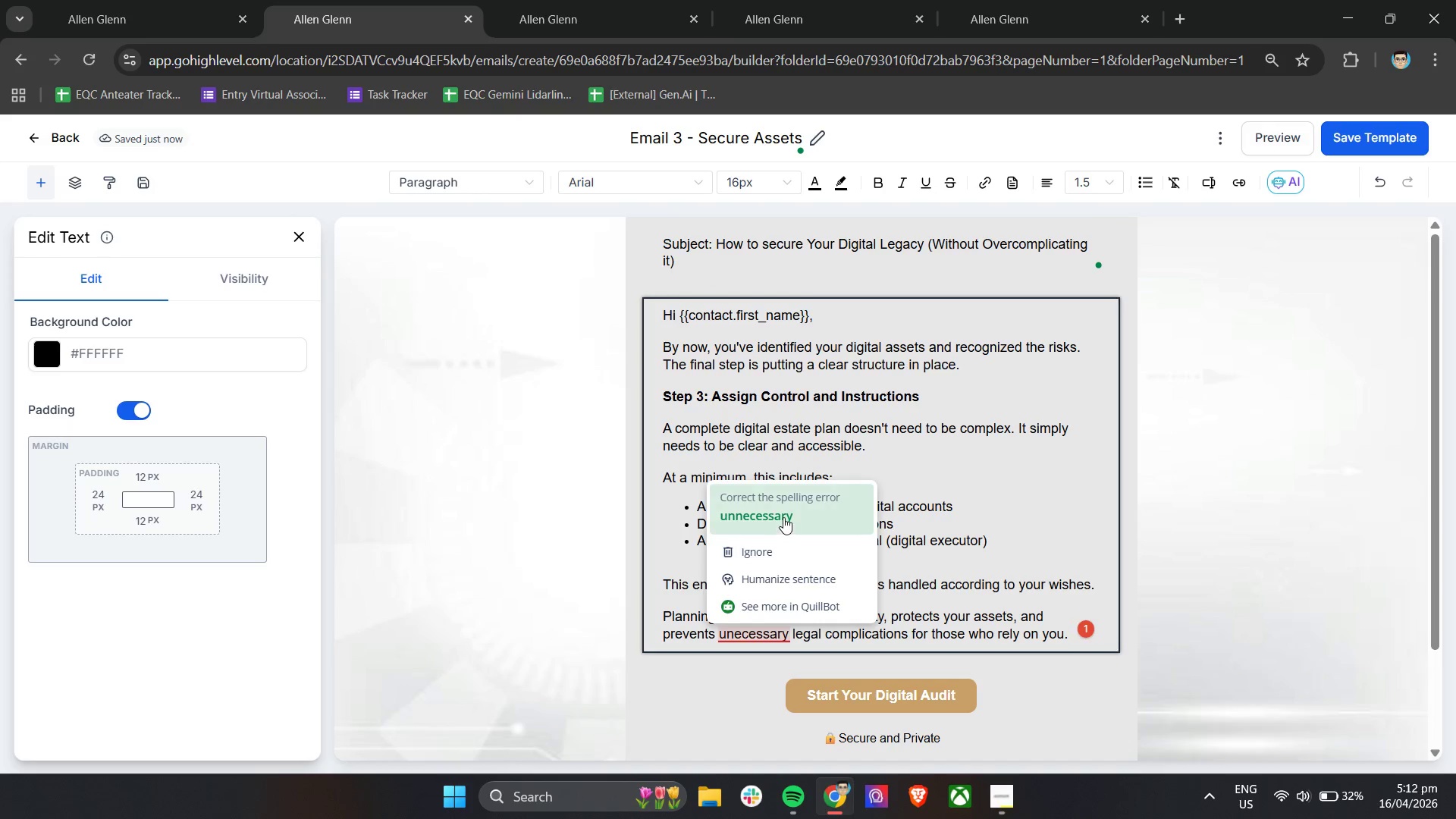 
left_click([783, 516])
 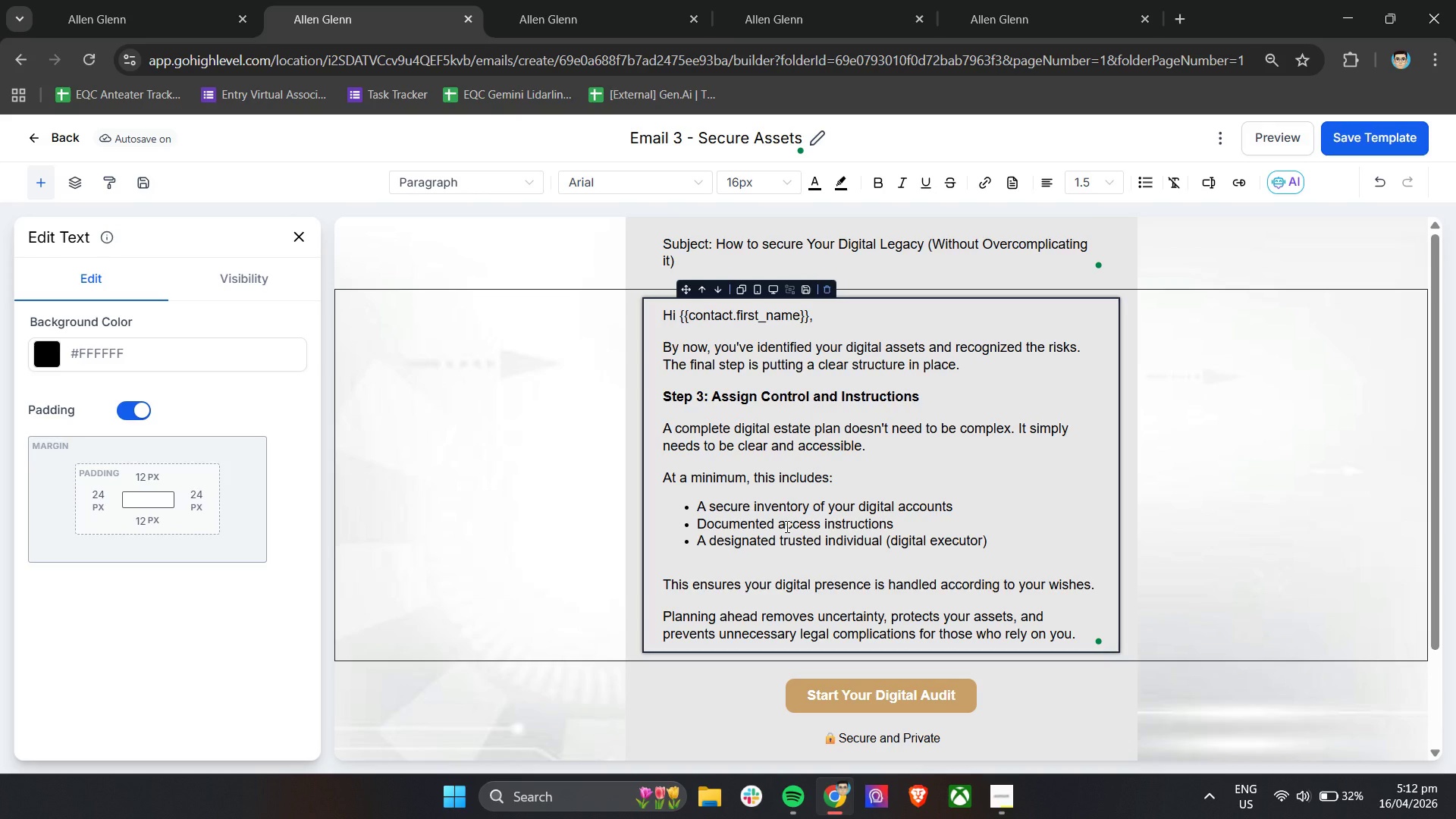 
wait(15.62)
 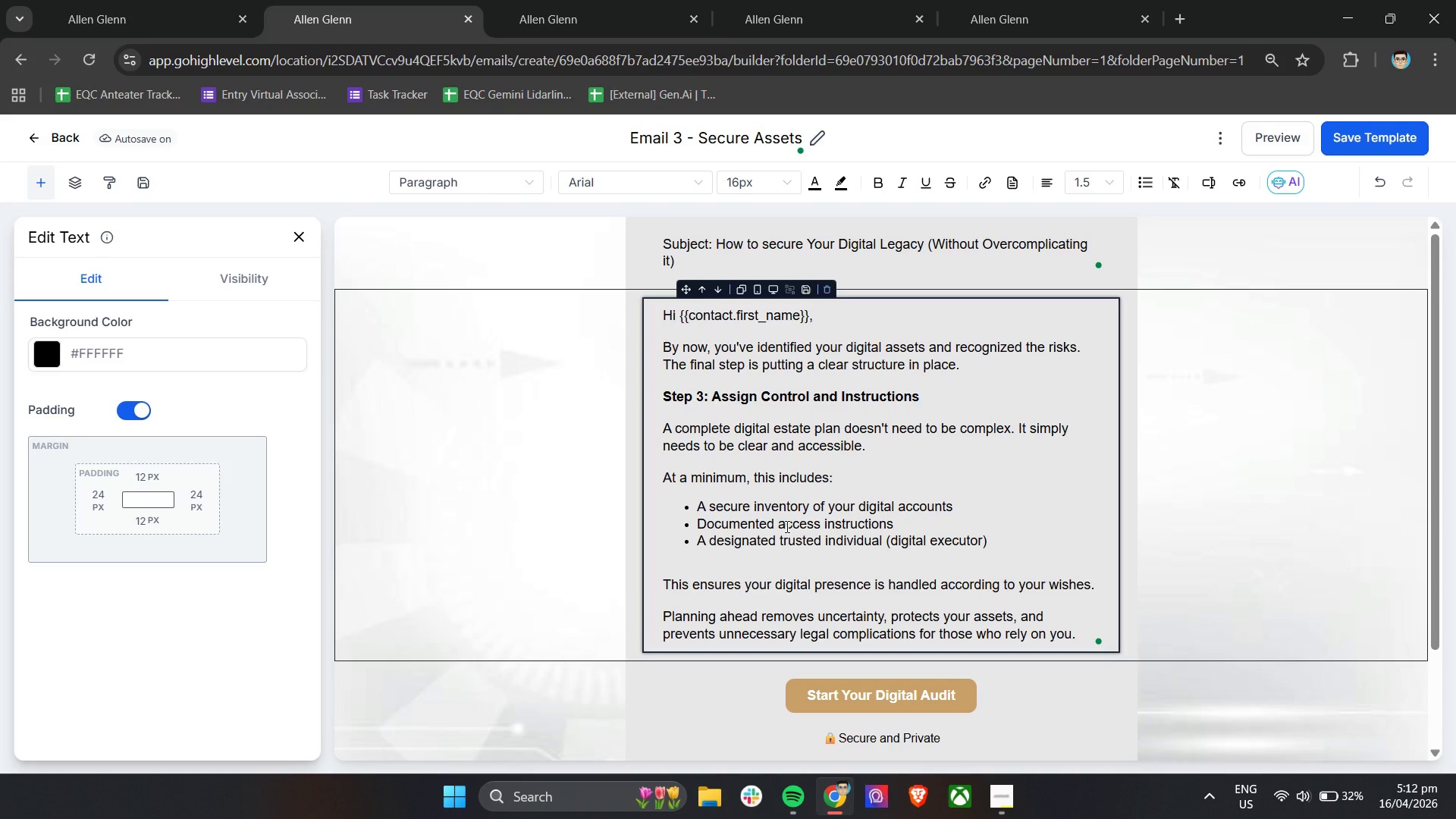 
left_click([1078, 629])
 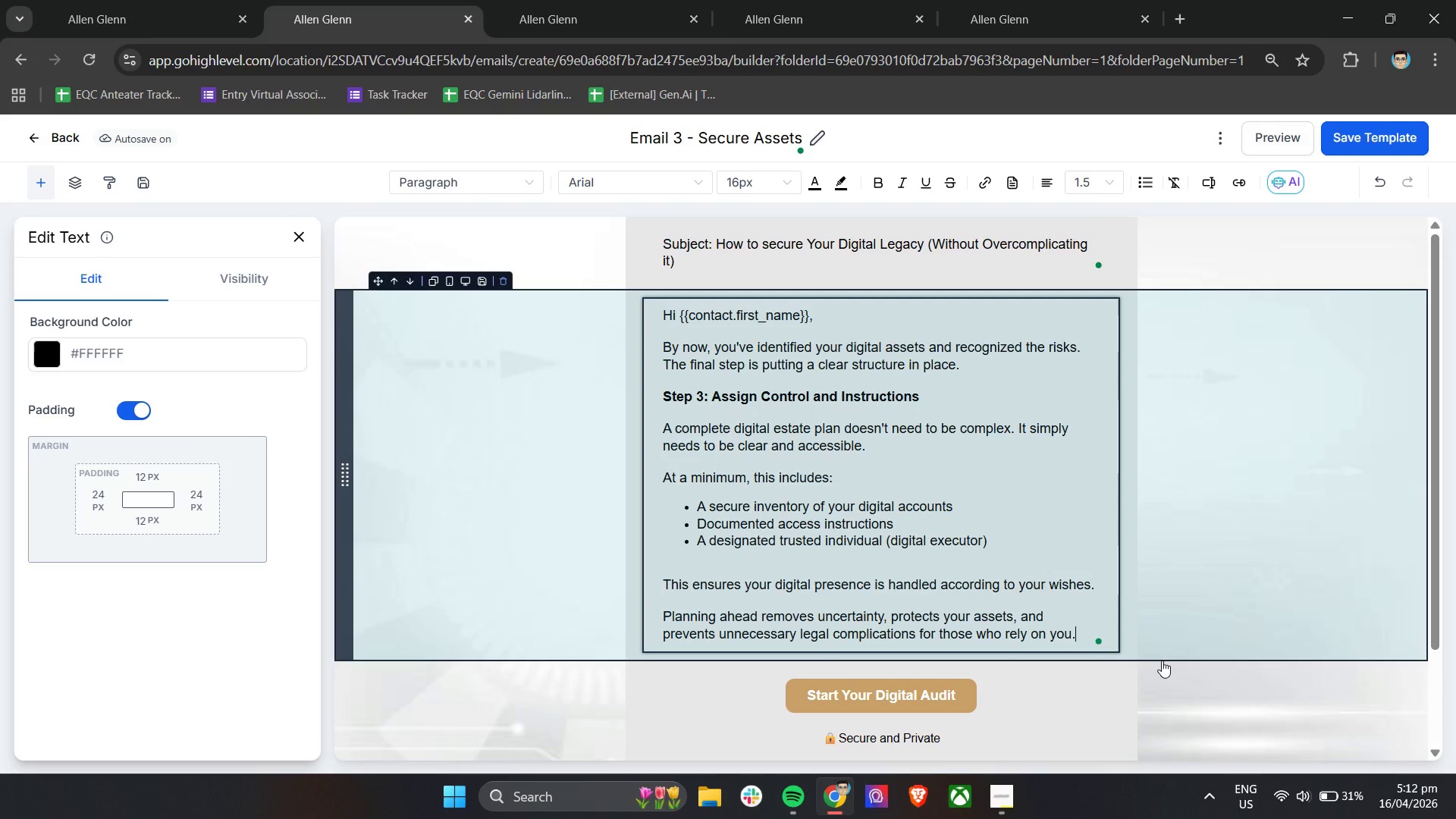 
key(Enter)
 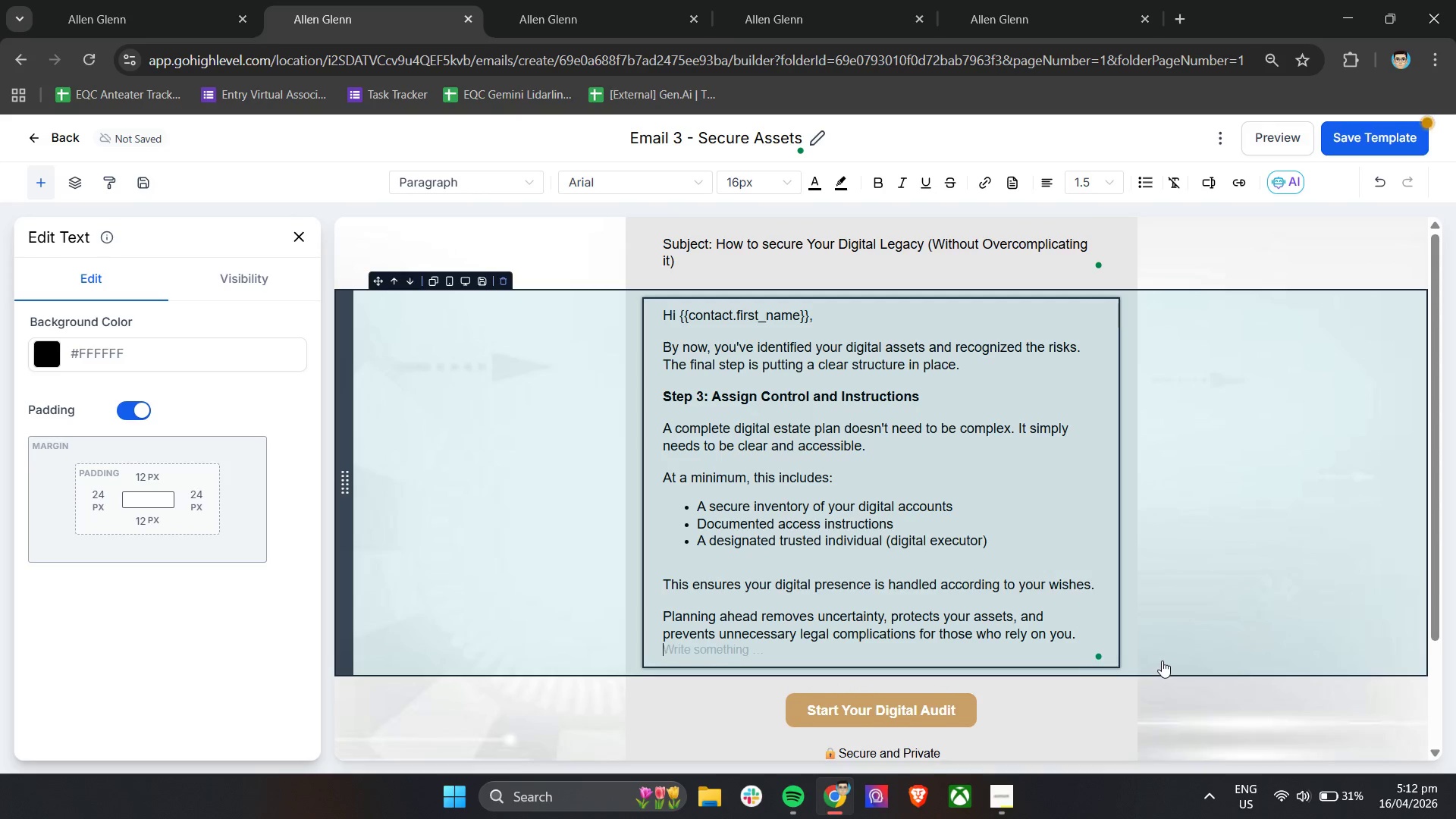 
key(Enter)
 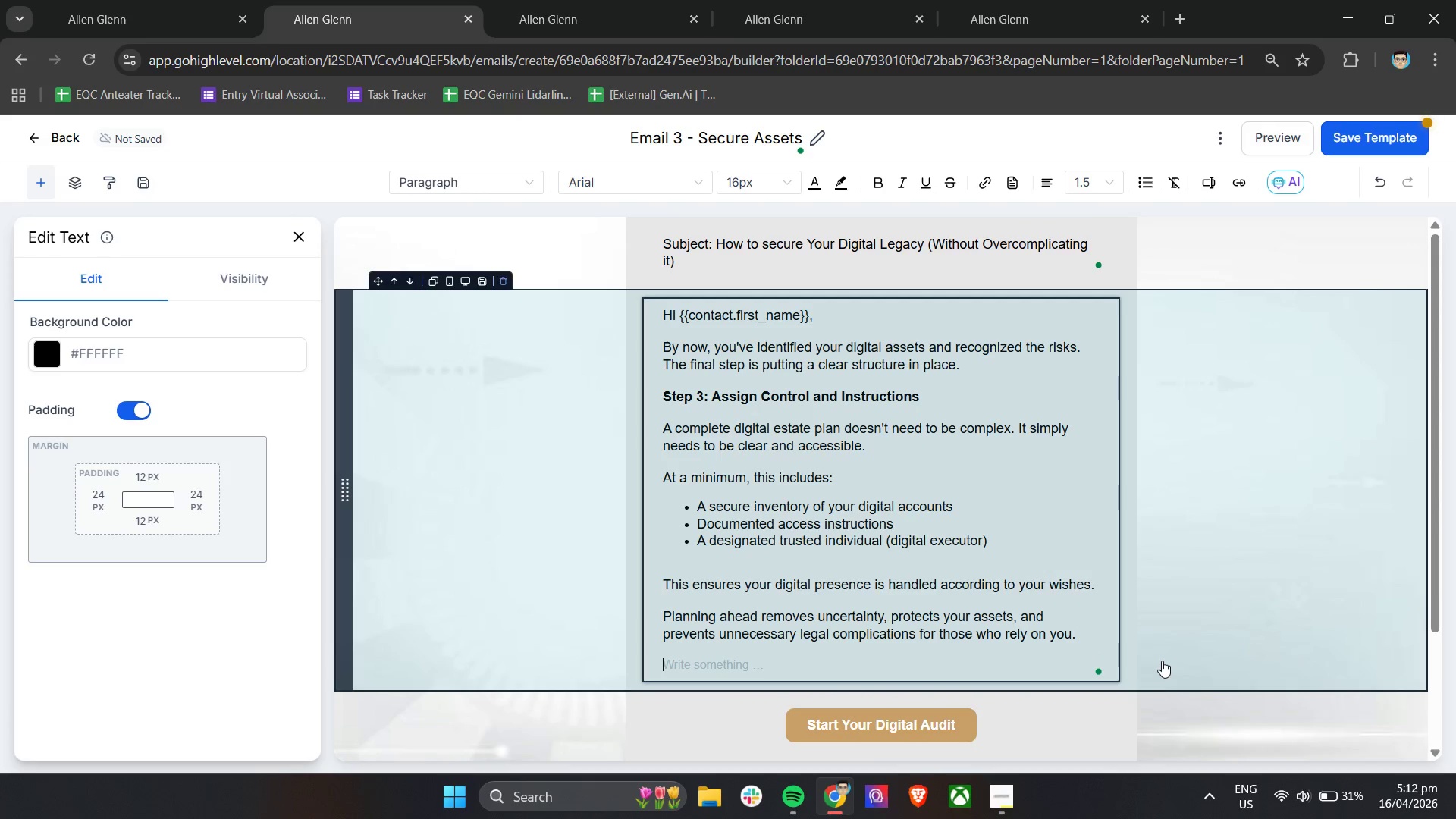 
type(If you want to fora)
key(Backspace)
type(malize this properly, professional guidance can help ensure nothing is overlooked)
 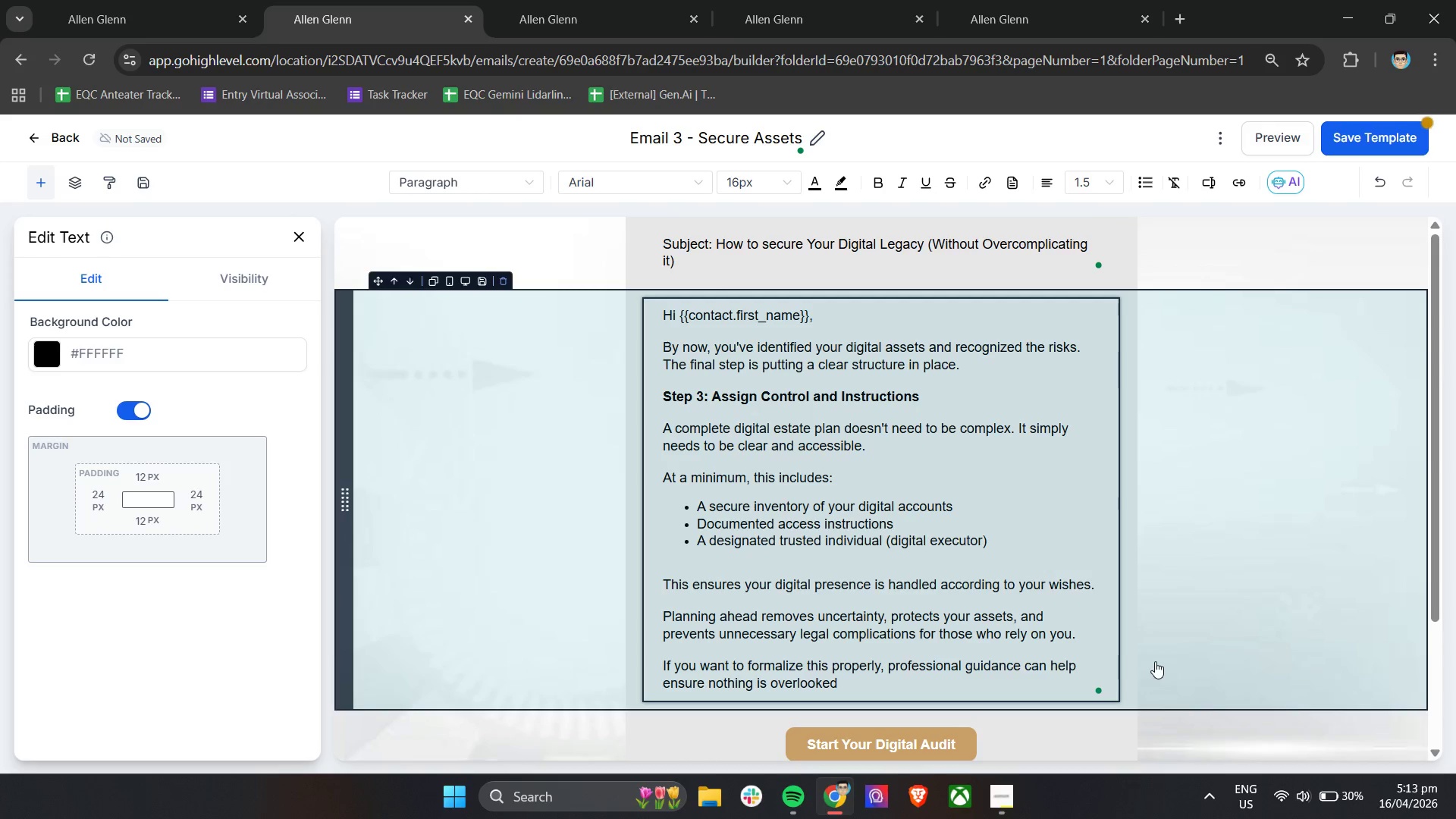 
scroll: coordinate [989, 574], scroll_direction: down, amount: 3.0
 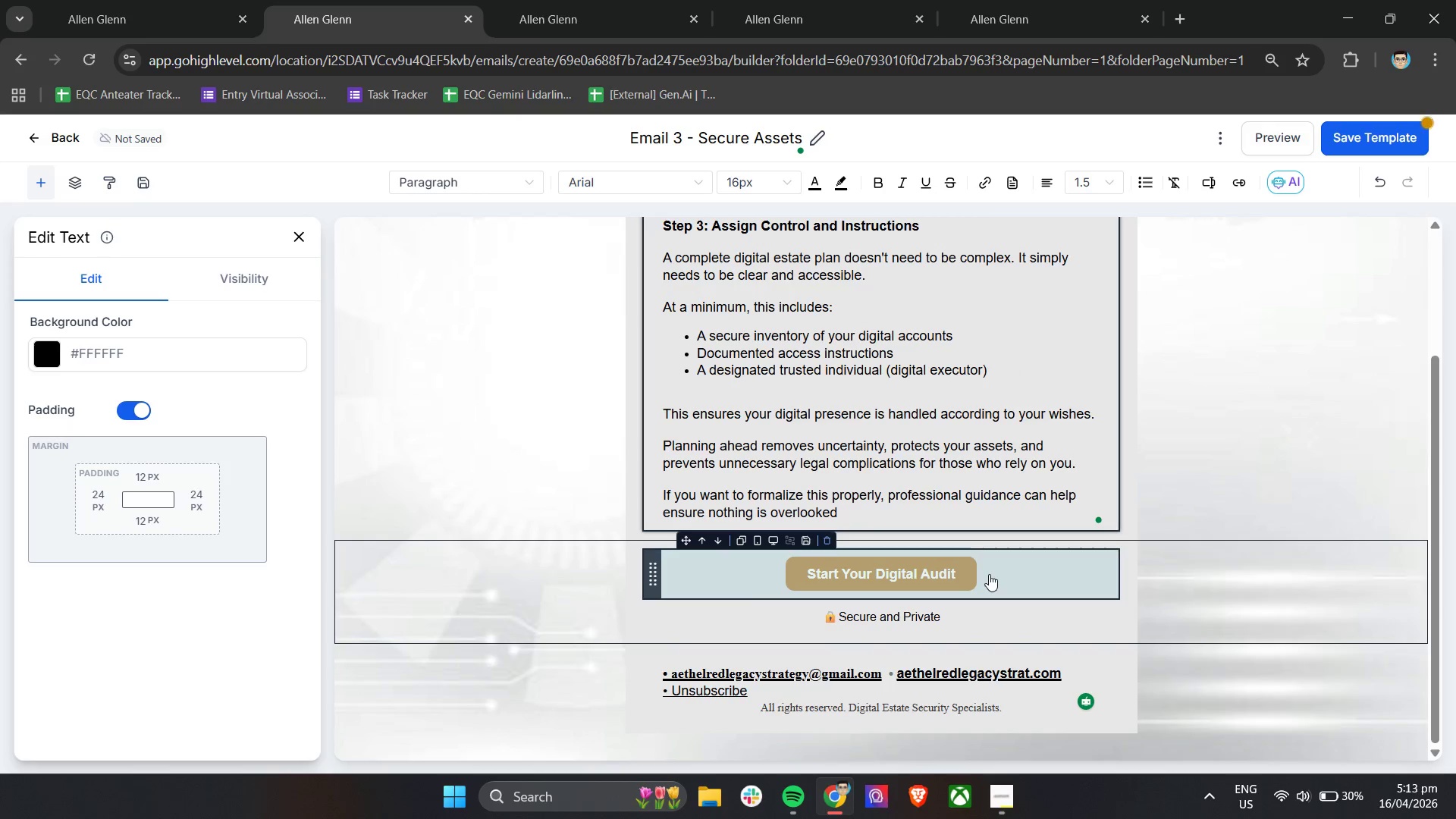 
scroll: coordinate [989, 574], scroll_direction: up, amount: 1.0
 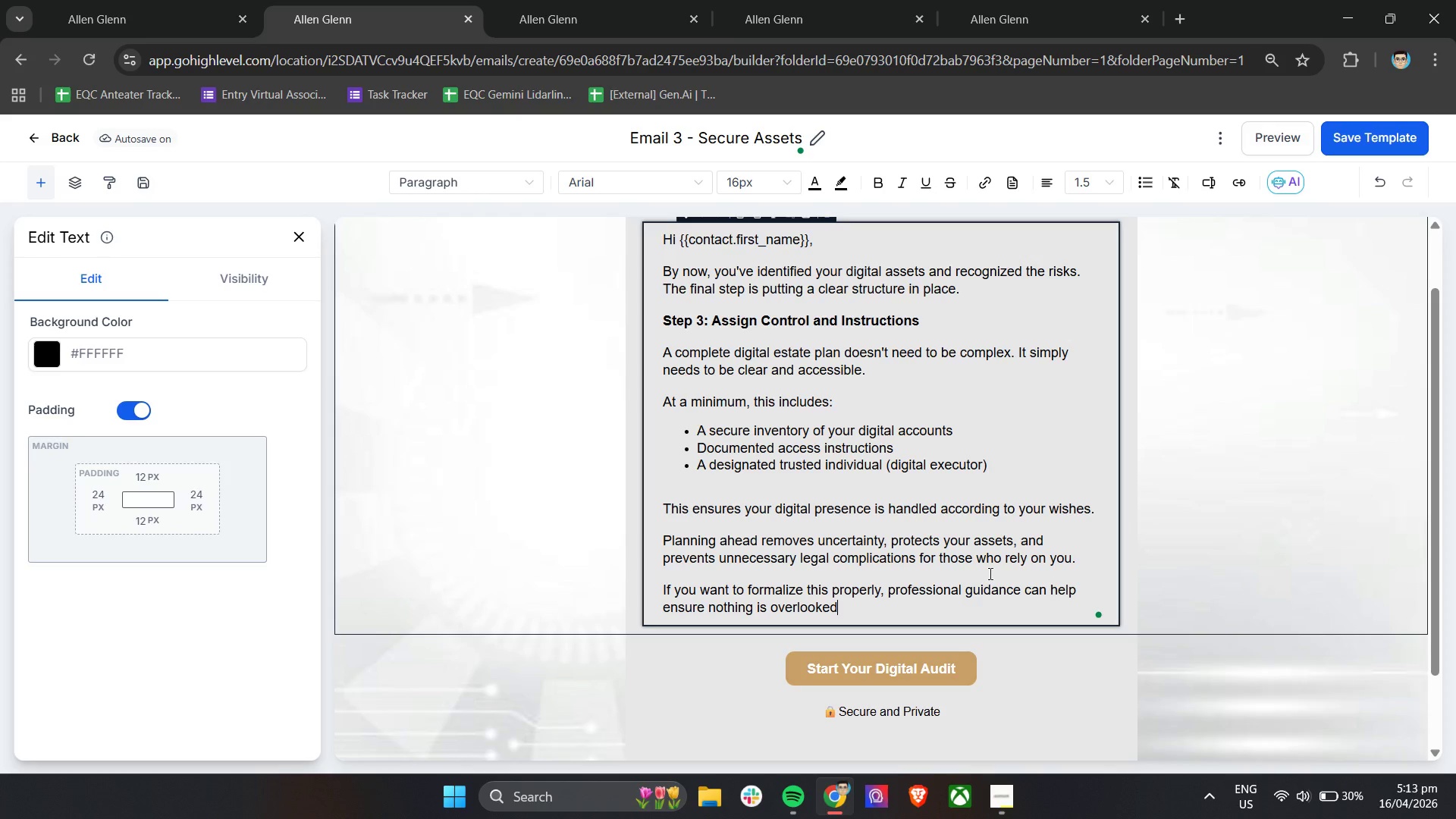 
wait(14.78)
 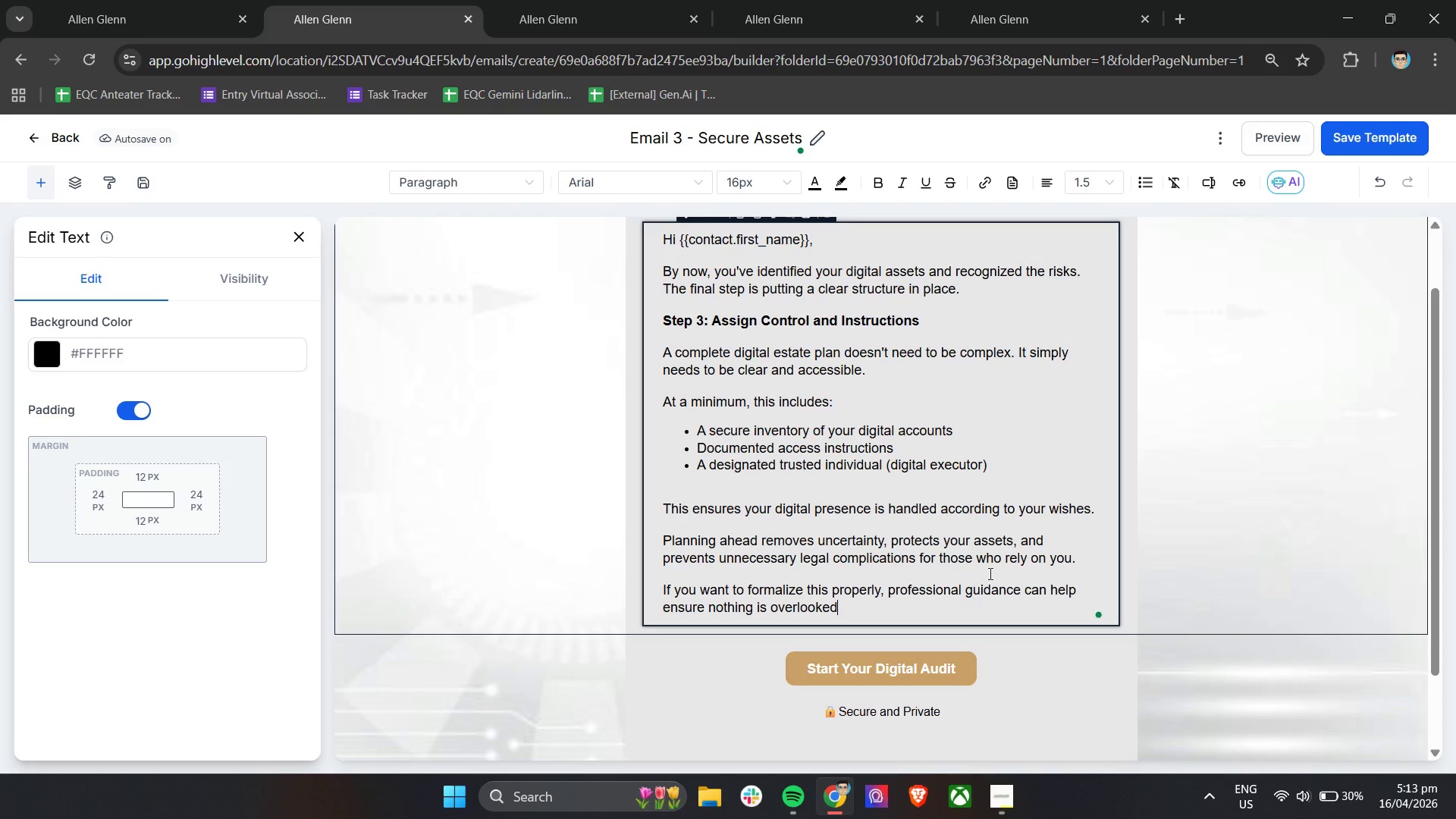 
left_click([935, 648])
 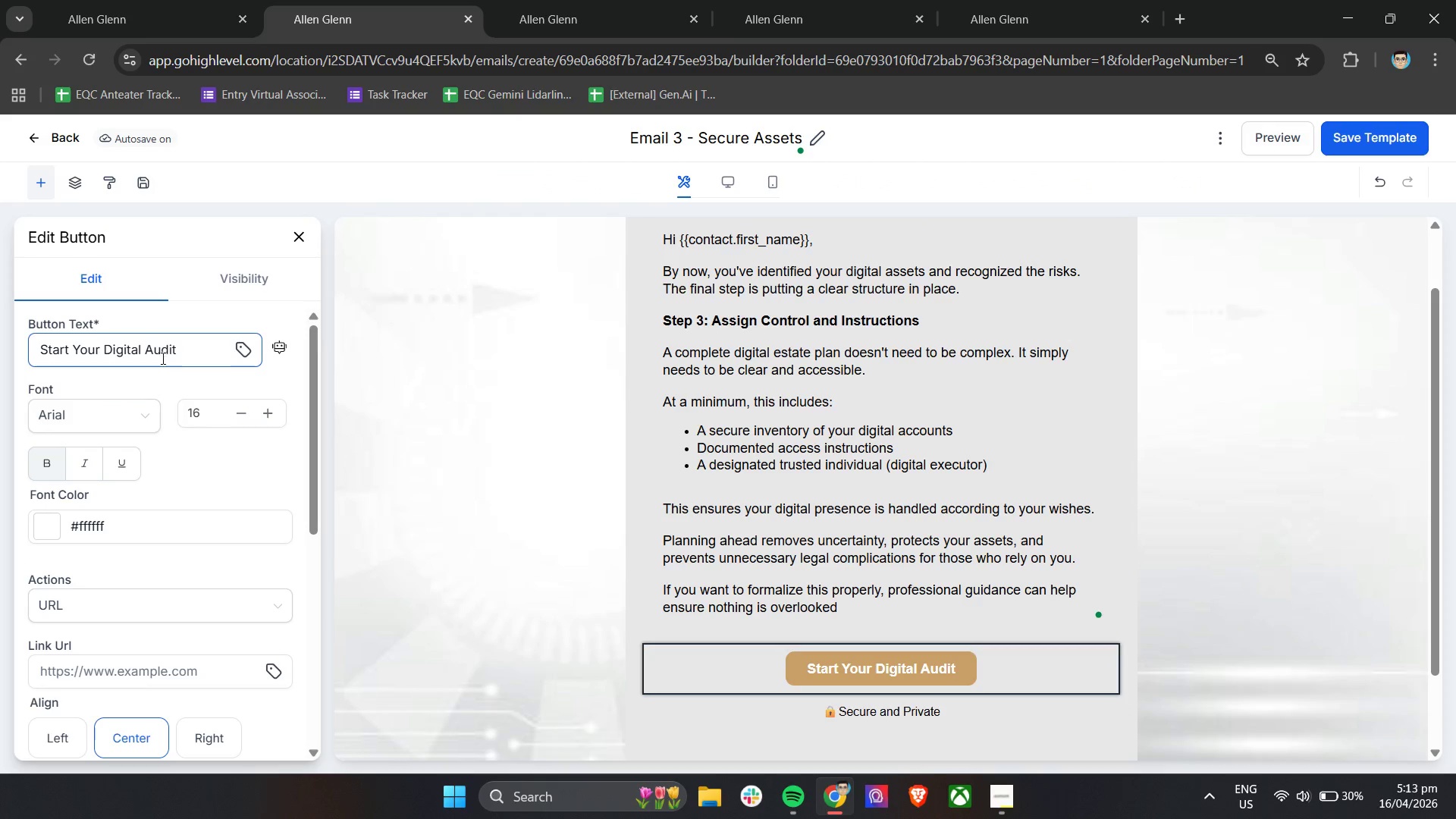 
double_click([173, 353])
 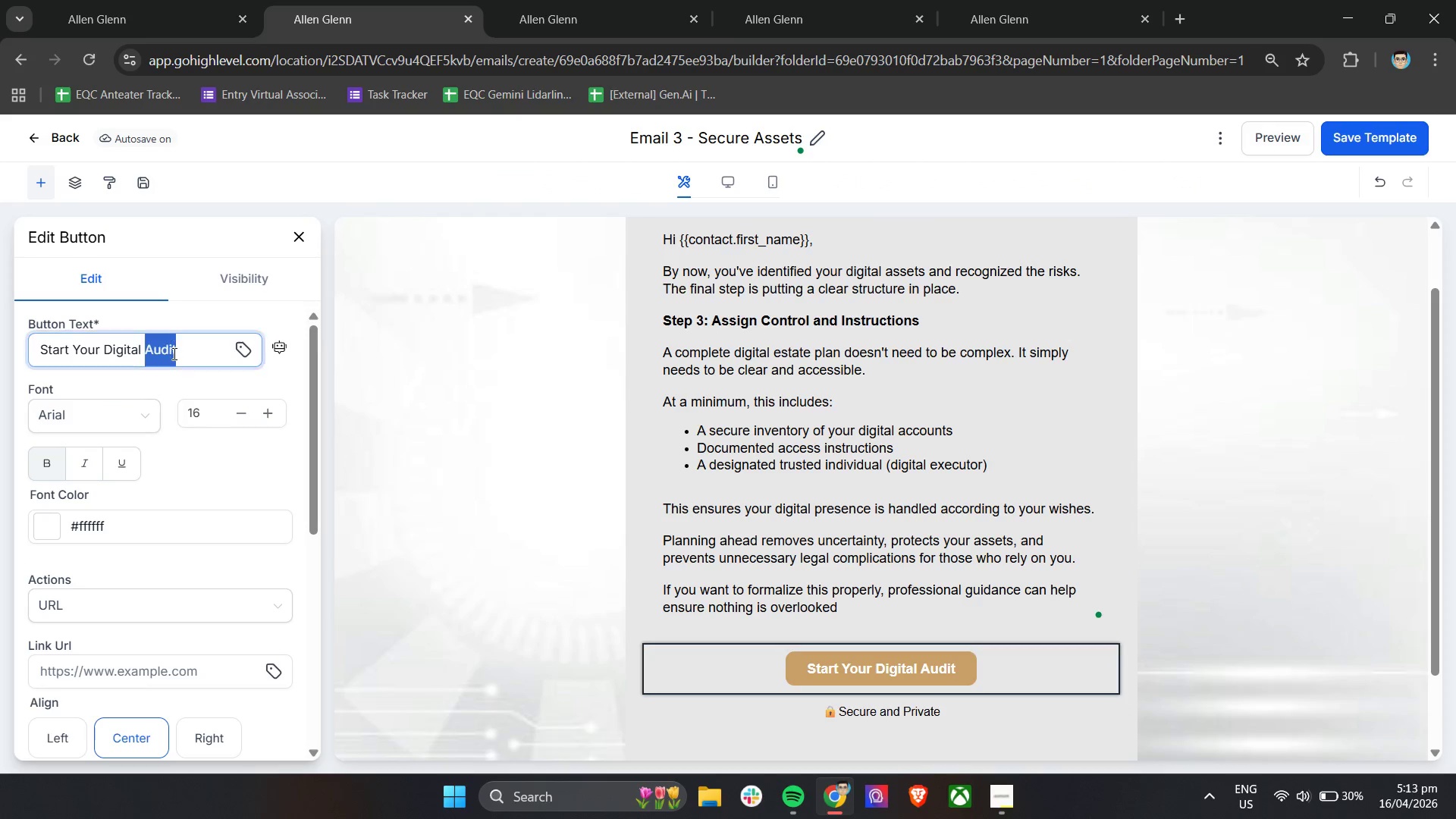 
triple_click([173, 353])
 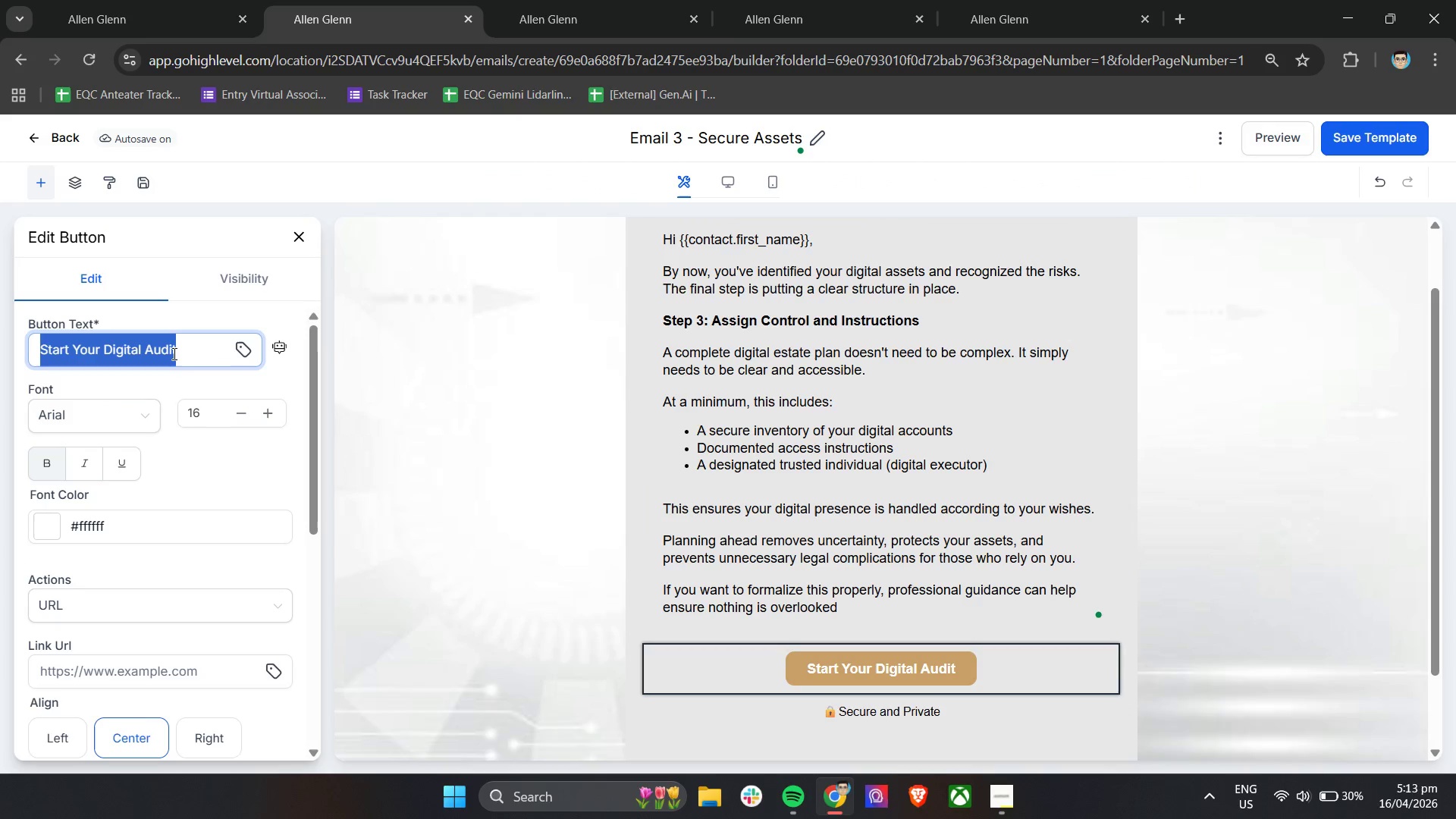 
wait(23.76)
 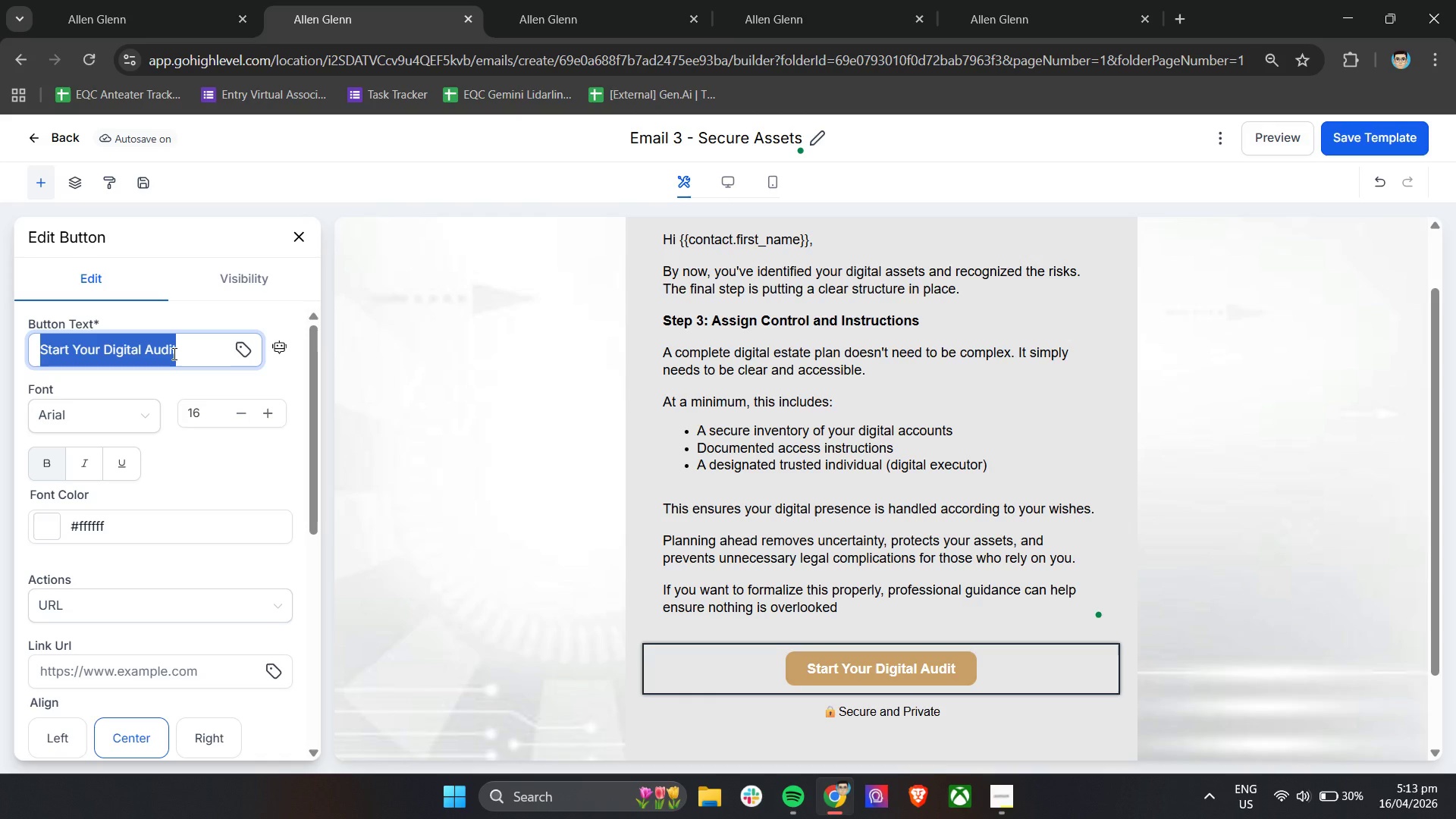 
type(Request a Digital Estate Consultat)
key(Backspace)
key(Backspace)
type(a)
key(Backspace)
type(ation)
 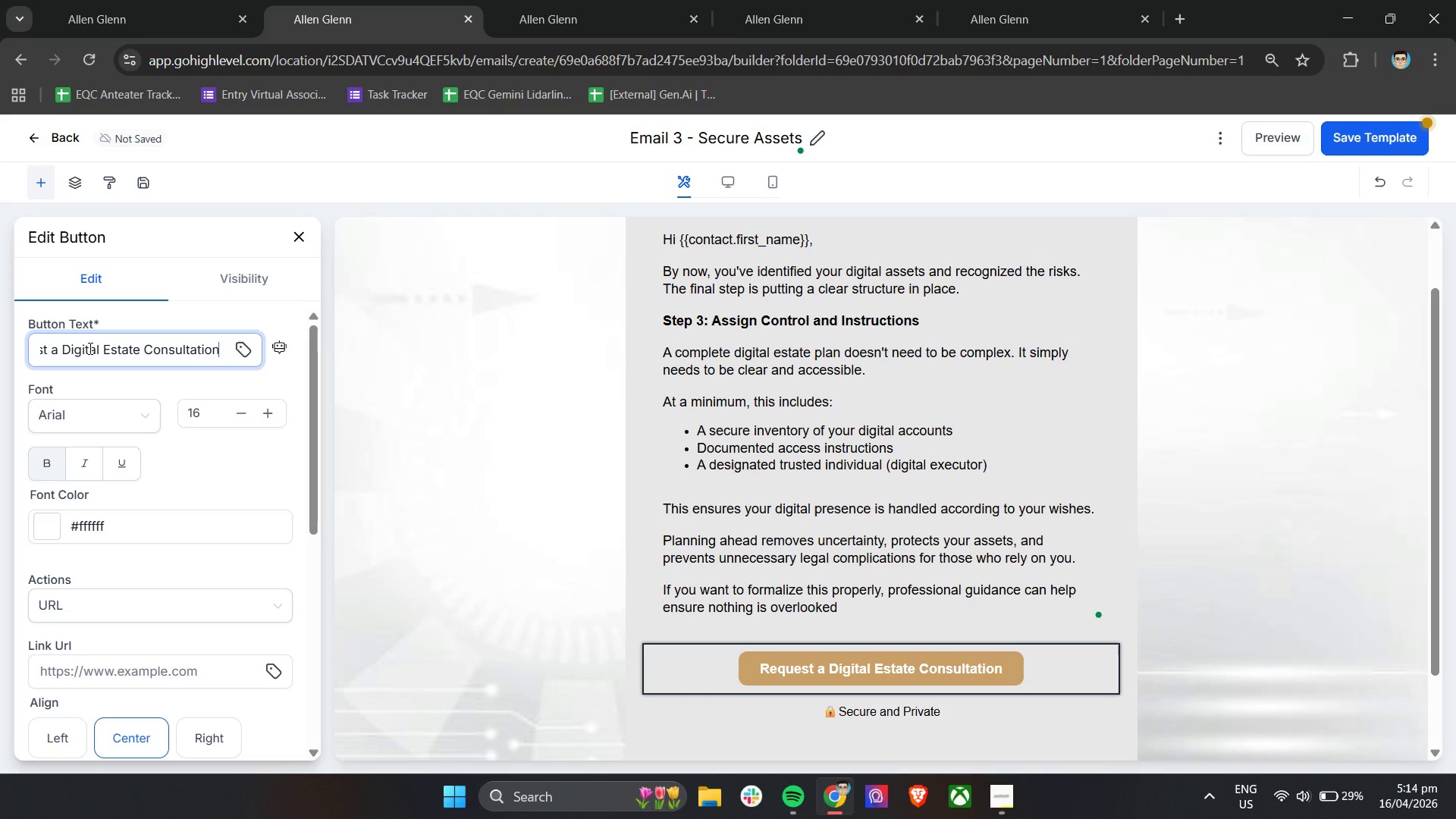 
left_click([1219, 704])
 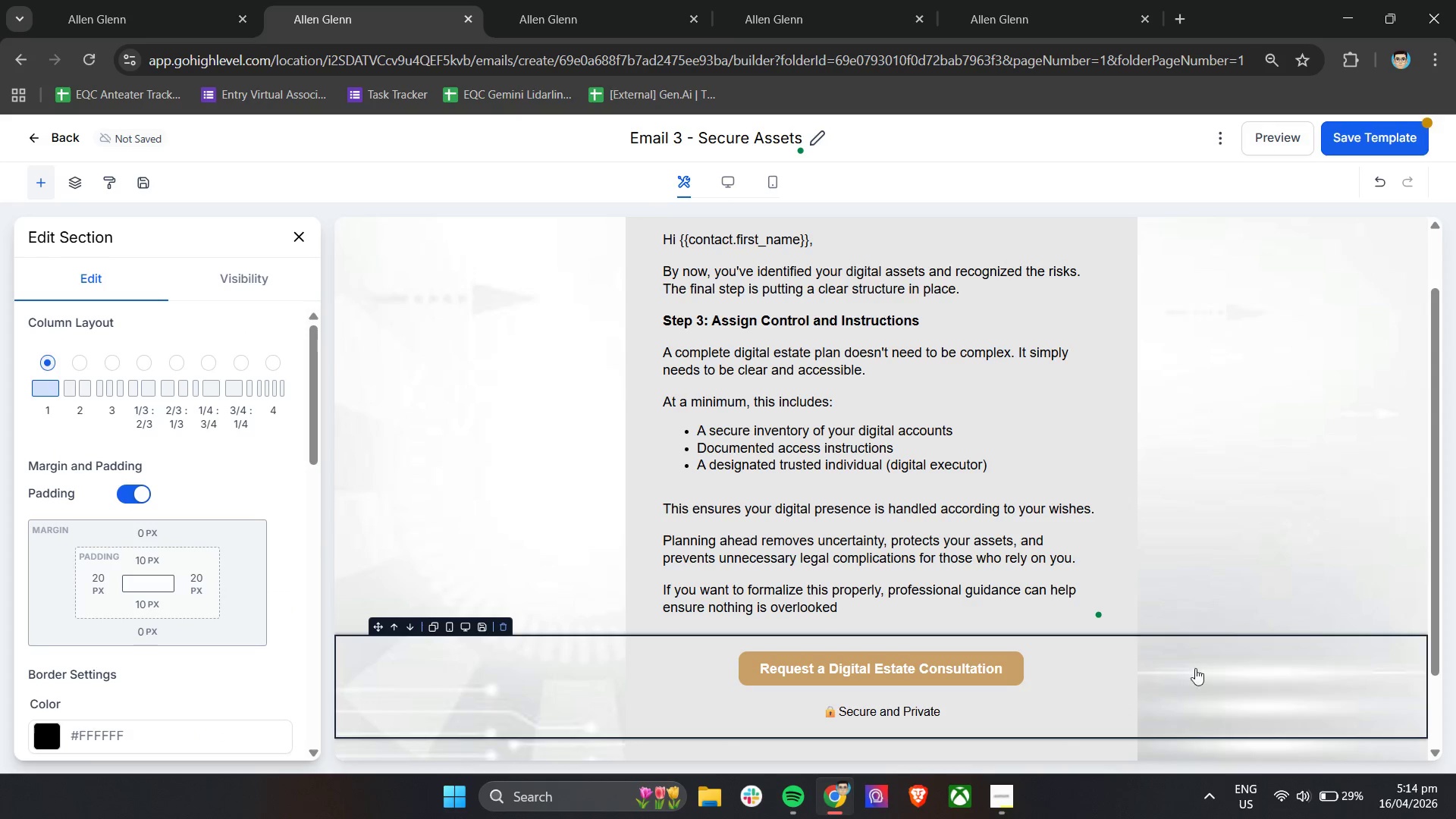 
scroll: coordinate [1250, 657], scroll_direction: down, amount: 5.0
 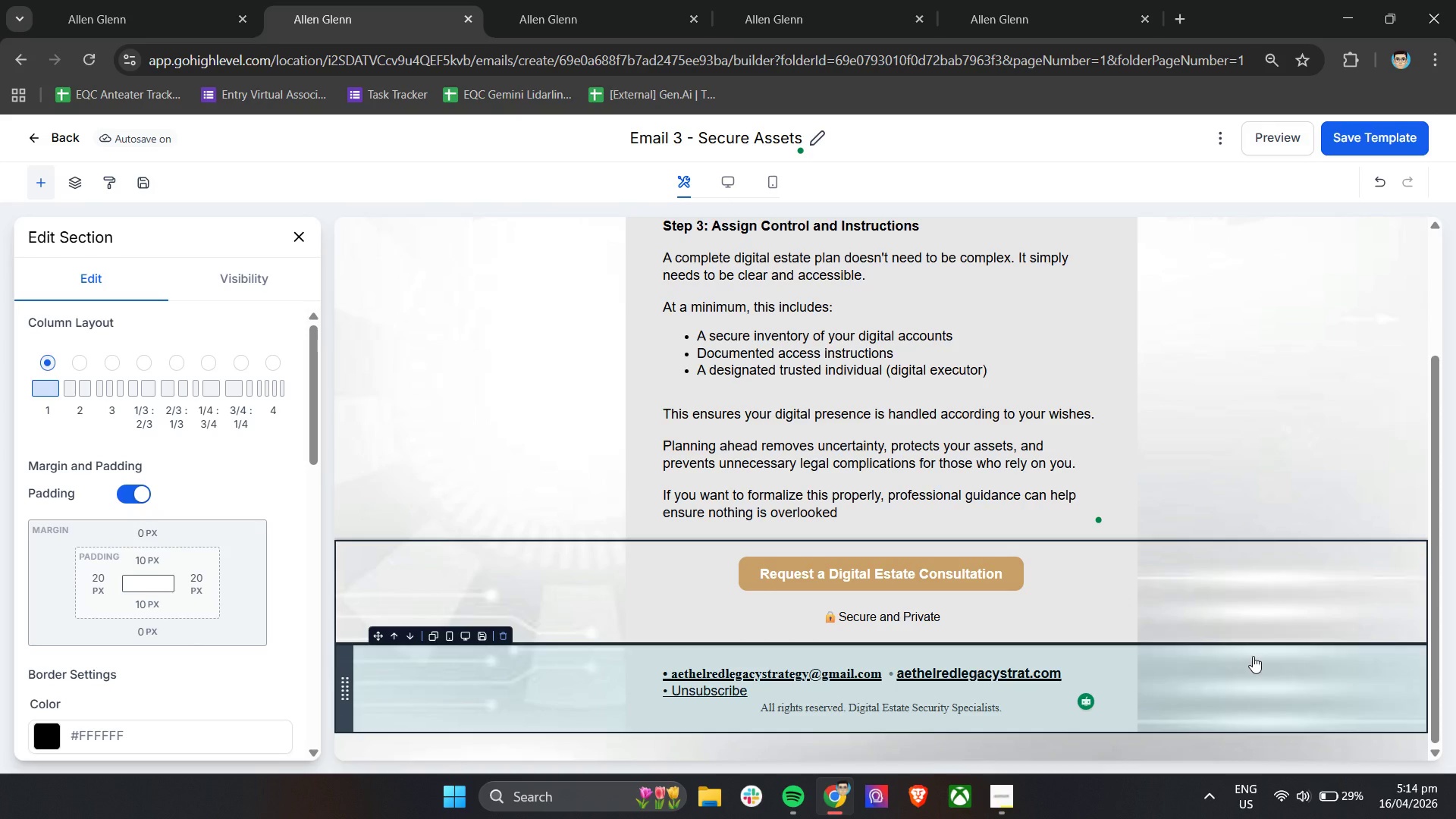 
wait(25.1)
 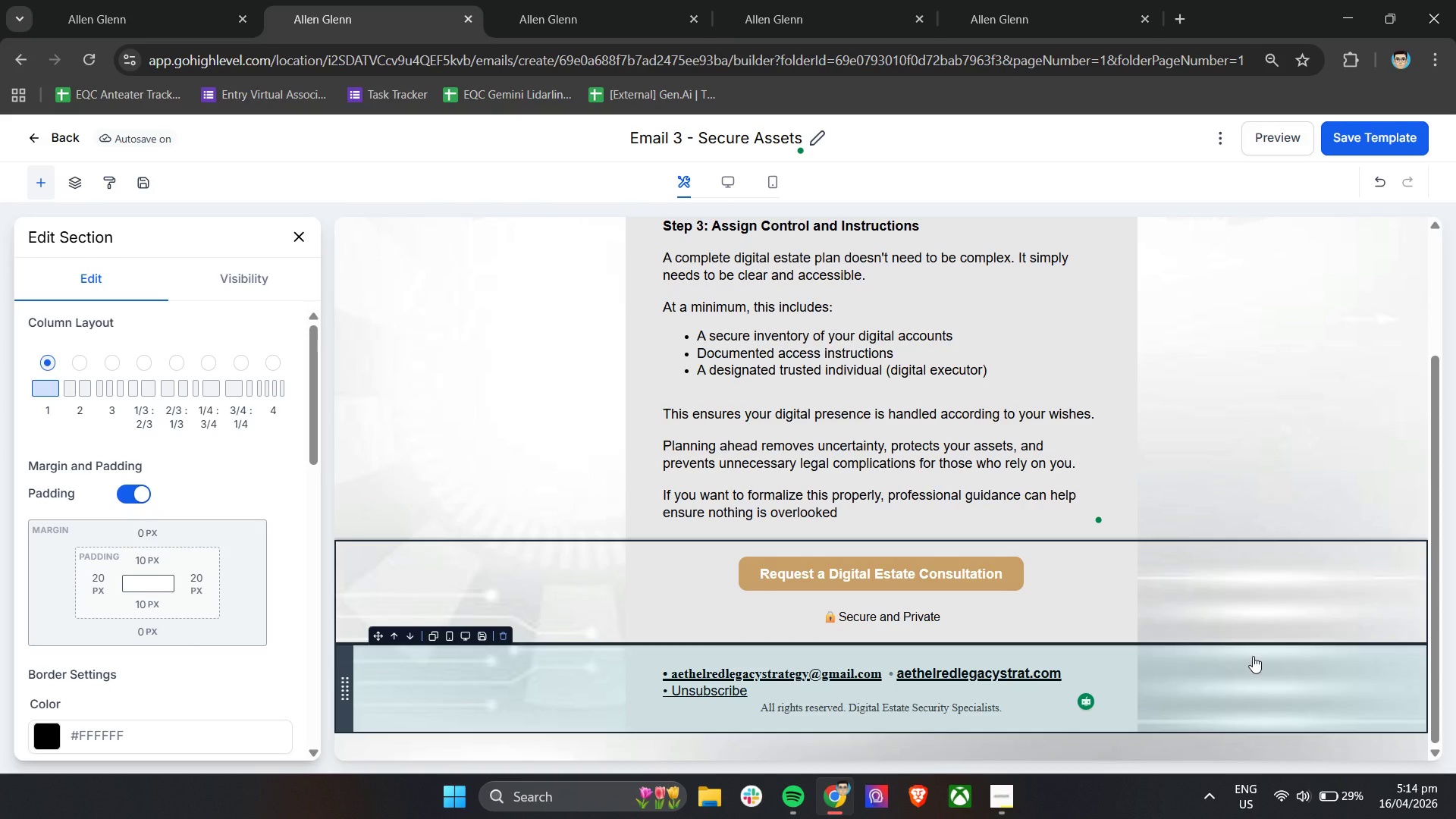 
scroll: coordinate [1058, 469], scroll_direction: up, amount: 10.0
 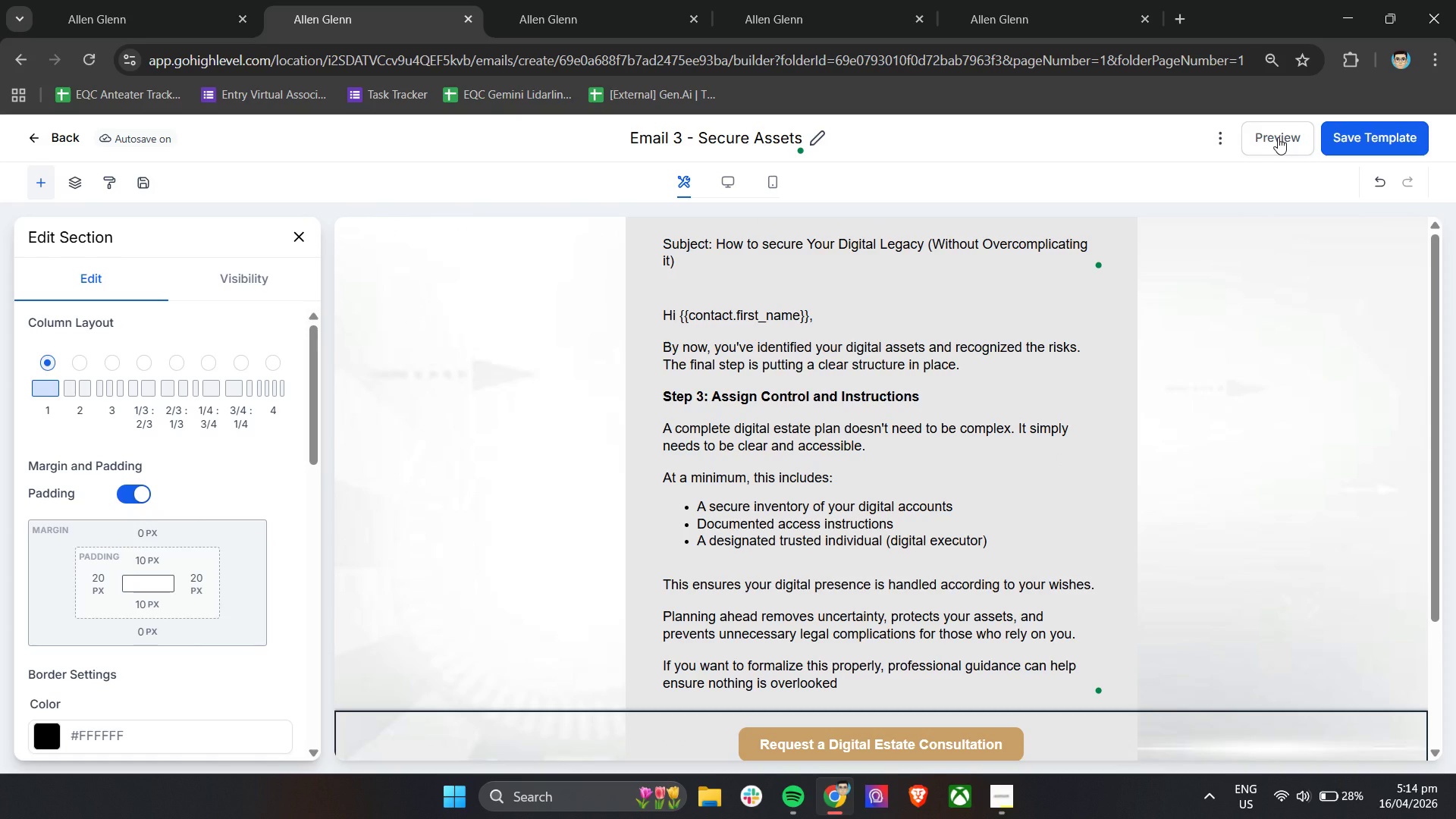 
left_click([1278, 137])
 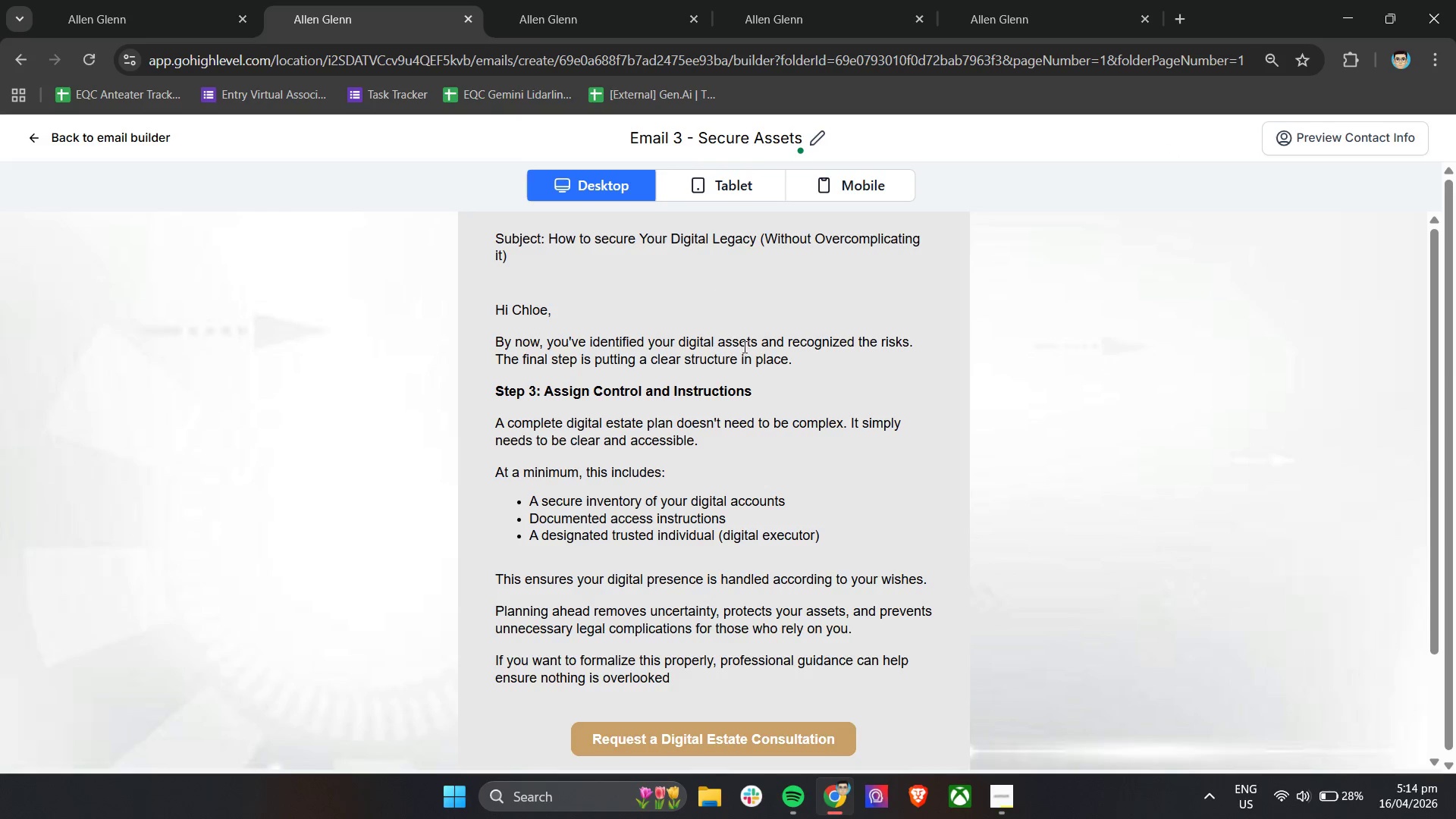 
scroll: coordinate [790, 378], scroll_direction: up, amount: 4.0
 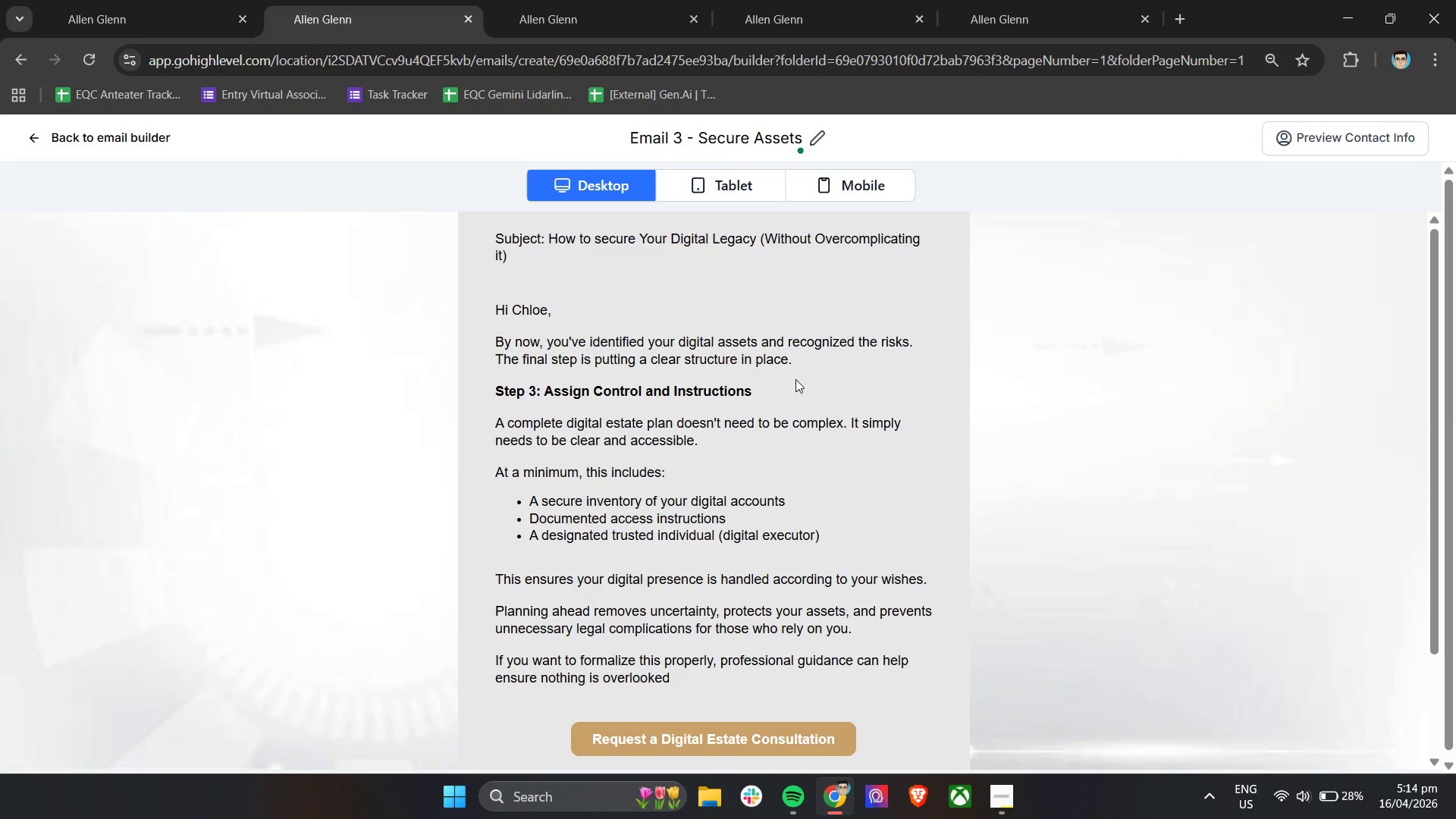 
wait(7.13)
 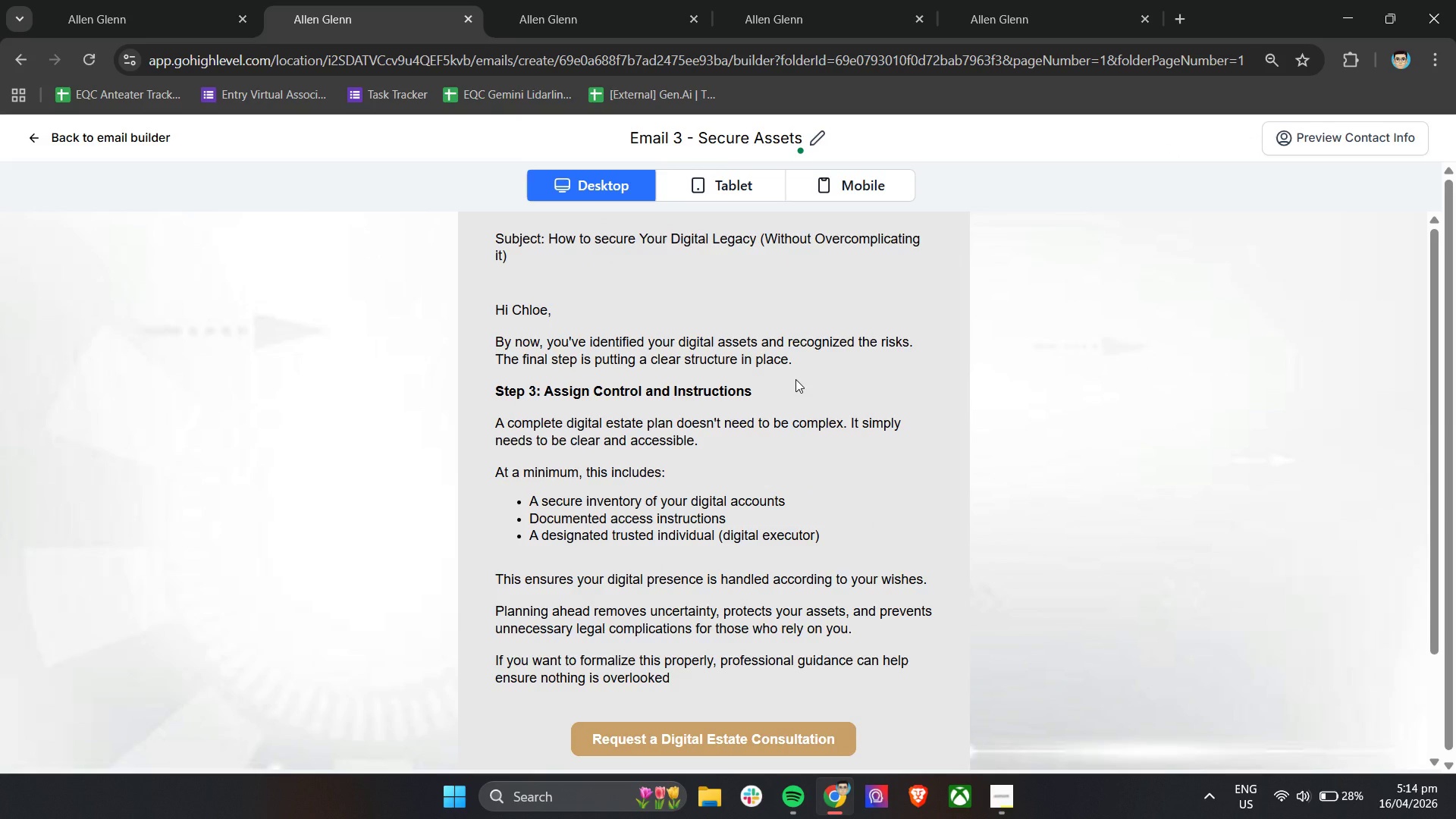 
hold_key(key=ControlLeft, duration=1.27)
scroll: coordinate [1135, 408], scroll_direction: down, amount: 4.0
 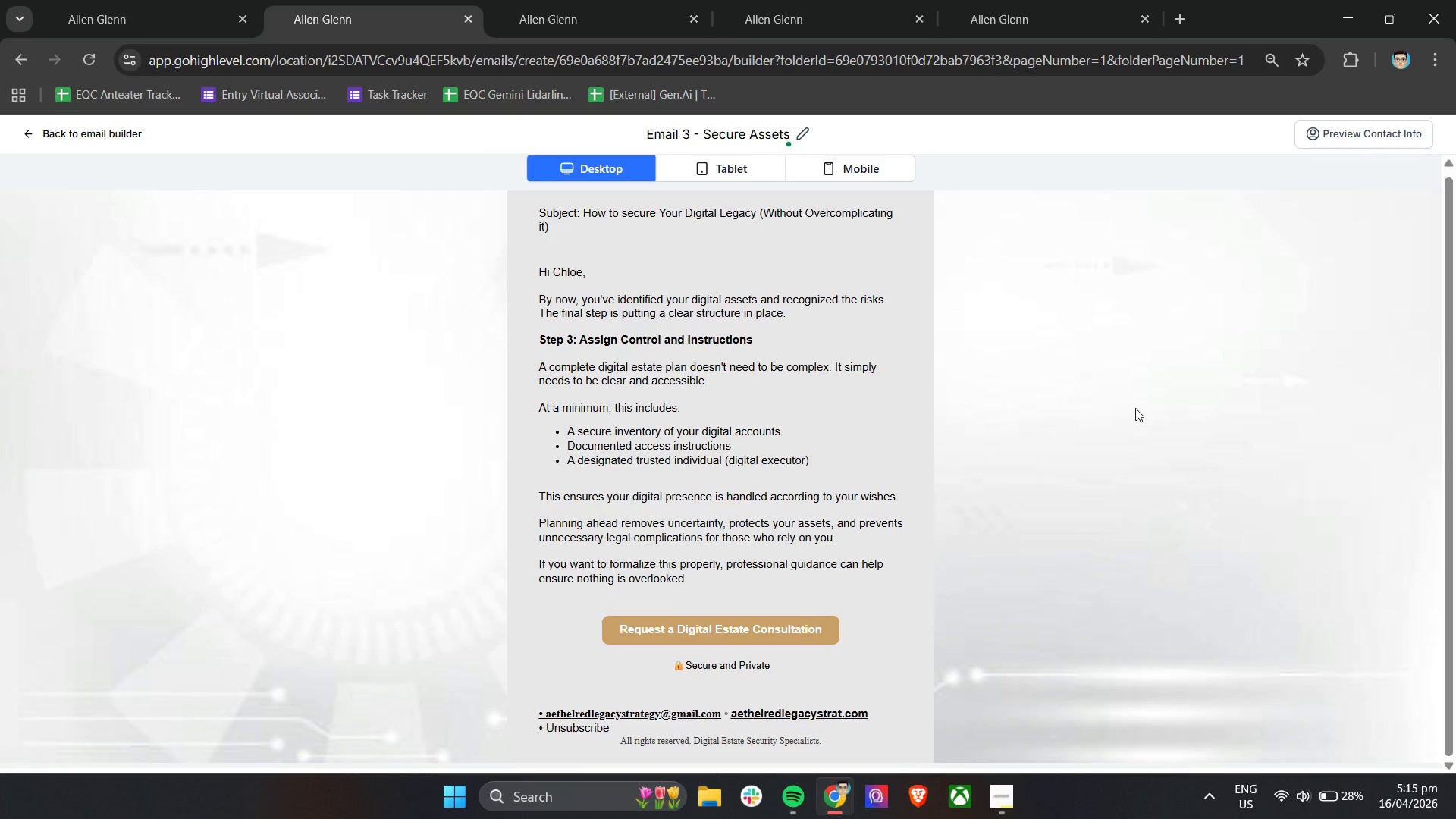 
wait(5.44)
 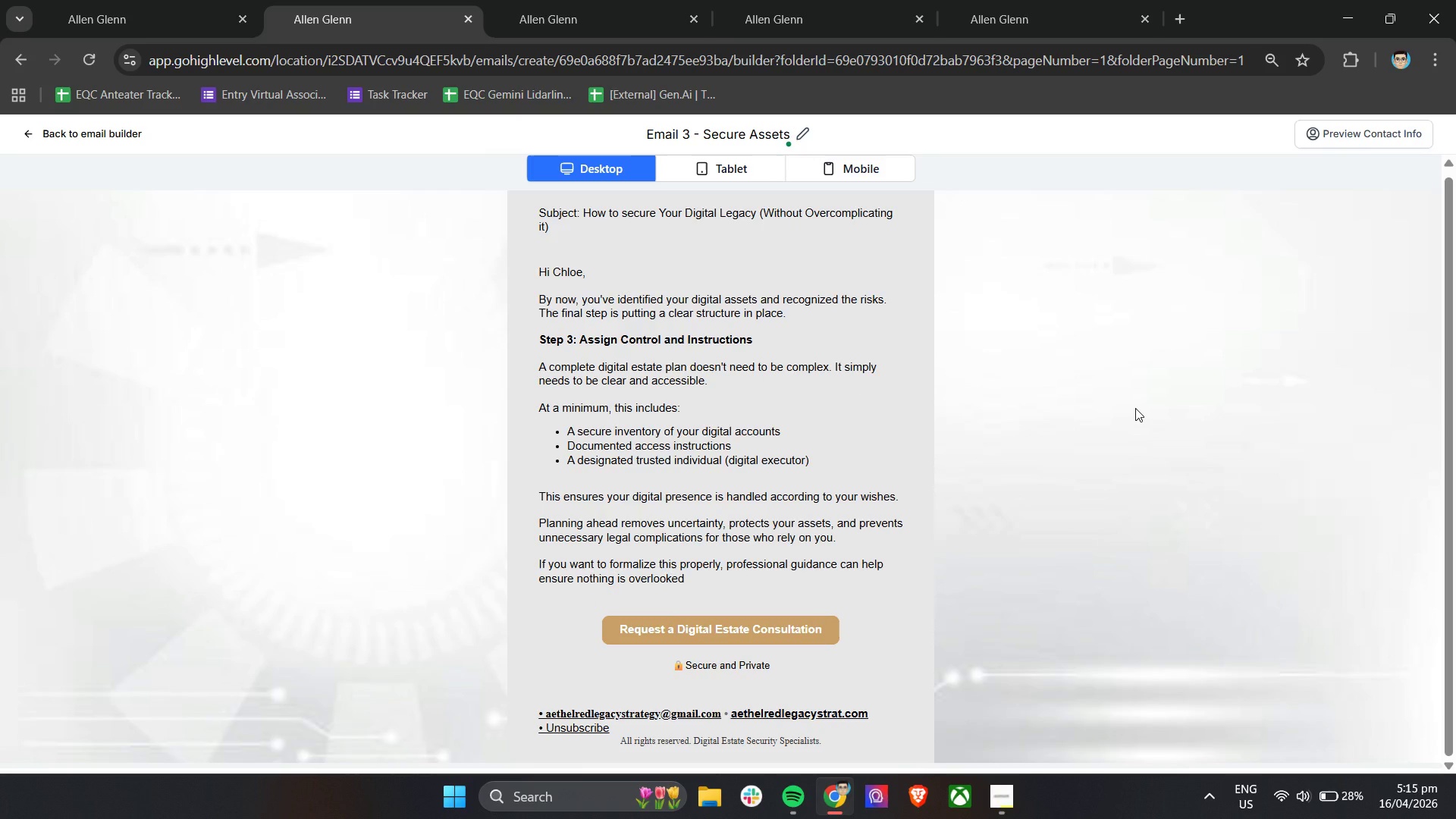 
left_click([595, 0])
 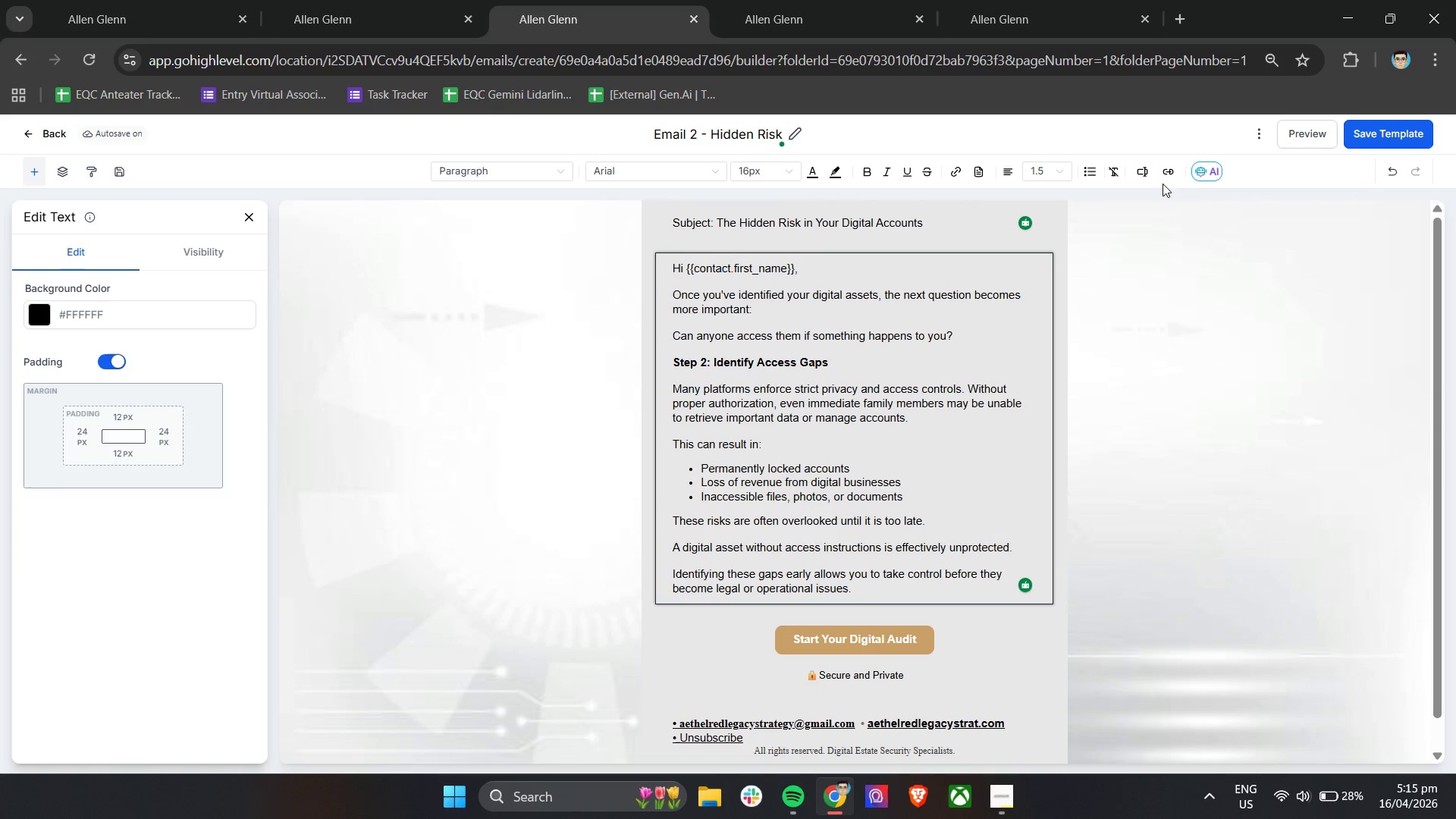 
left_click([1293, 136])
 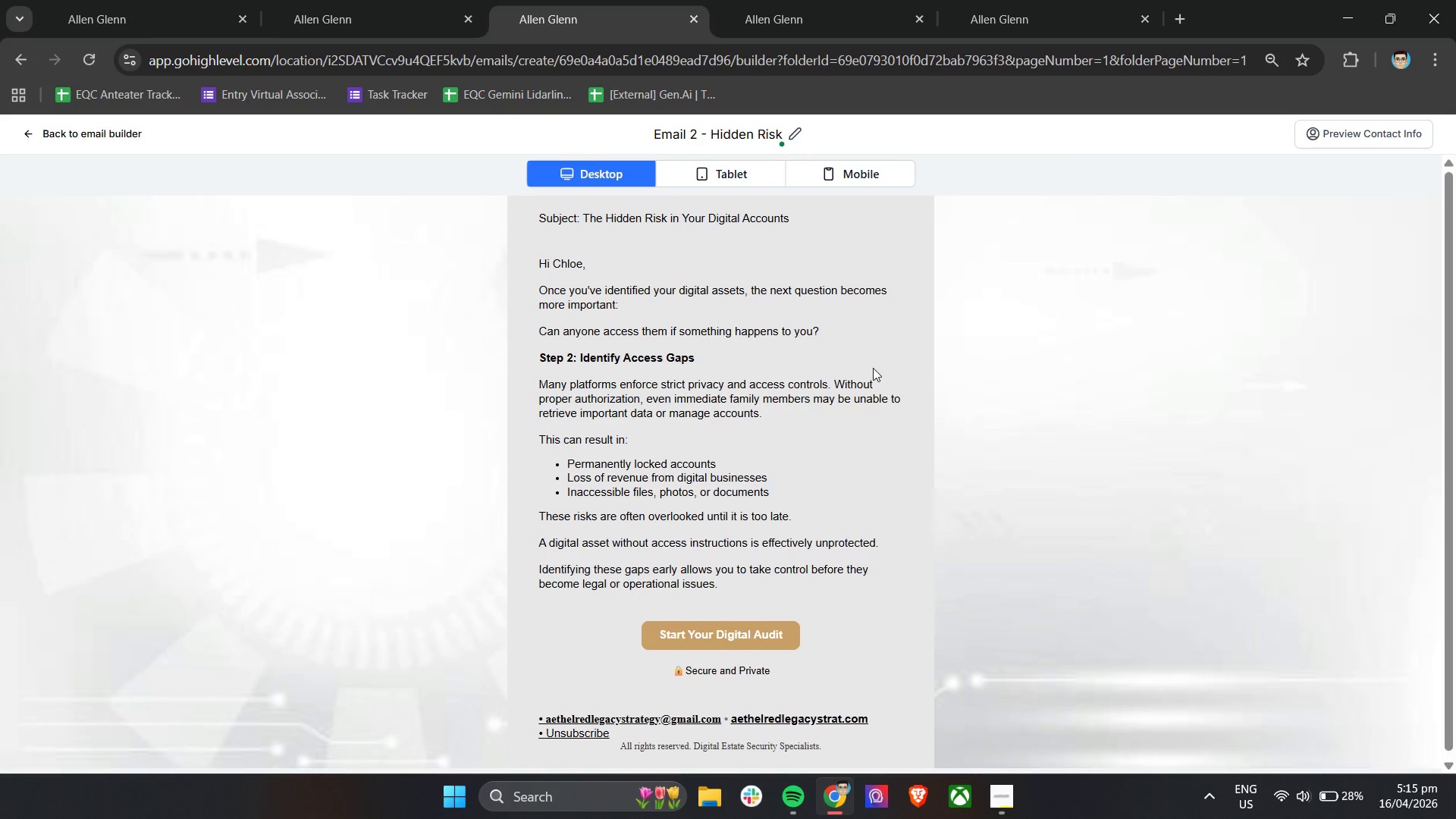 
scroll: coordinate [869, 385], scroll_direction: down, amount: 3.0
 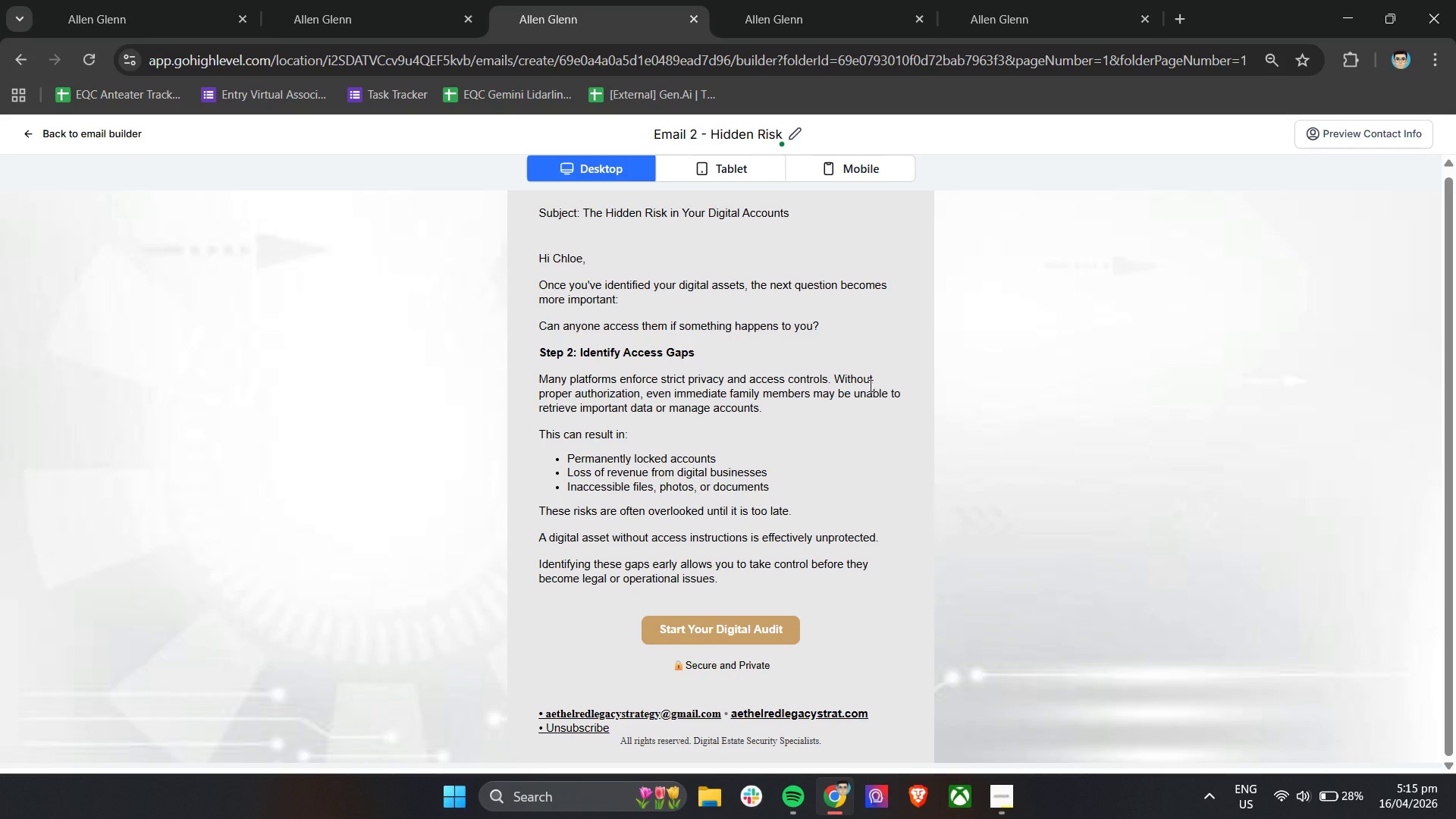 
wait(6.62)
 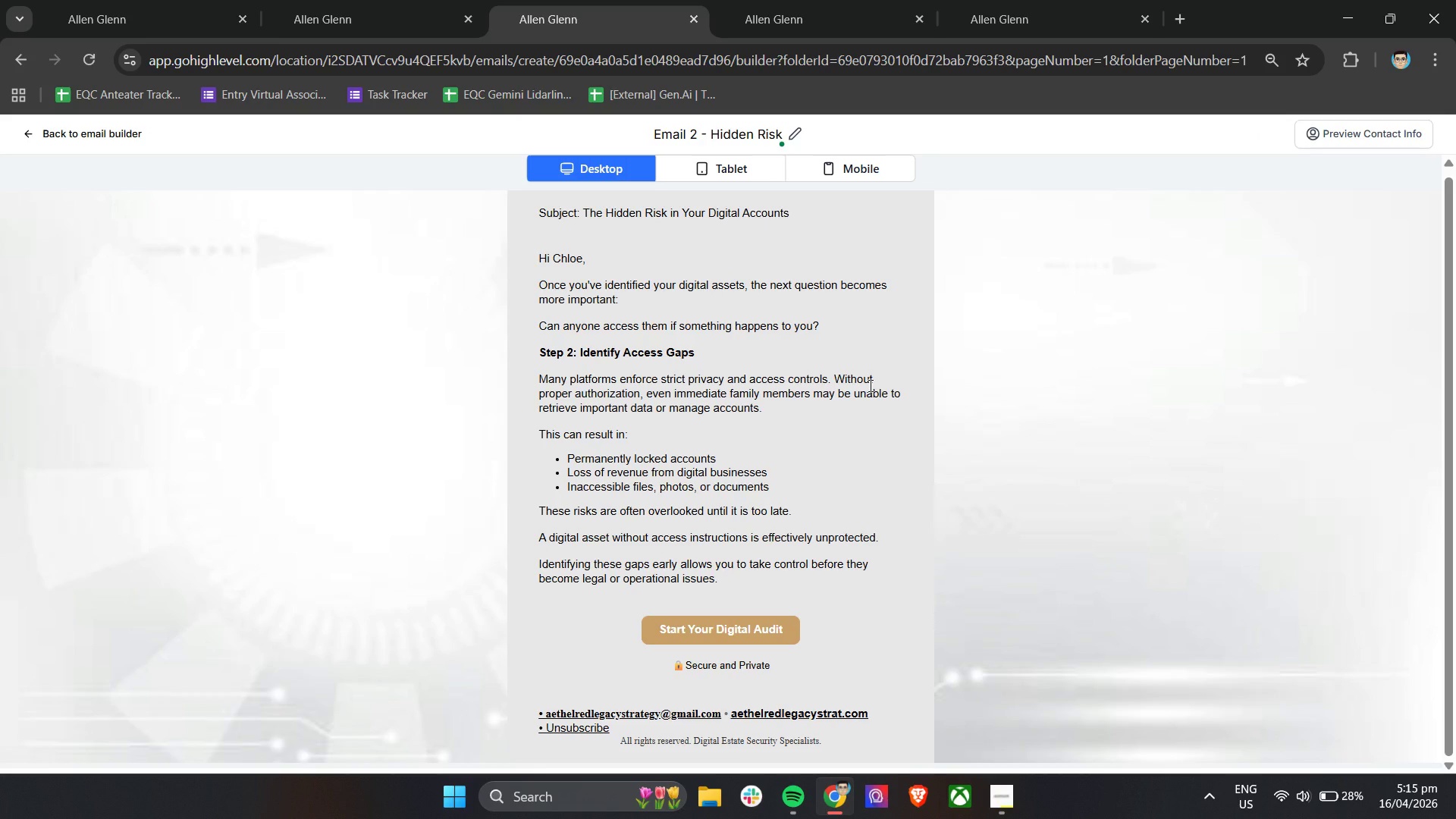 
mouse_move([744, 182])
 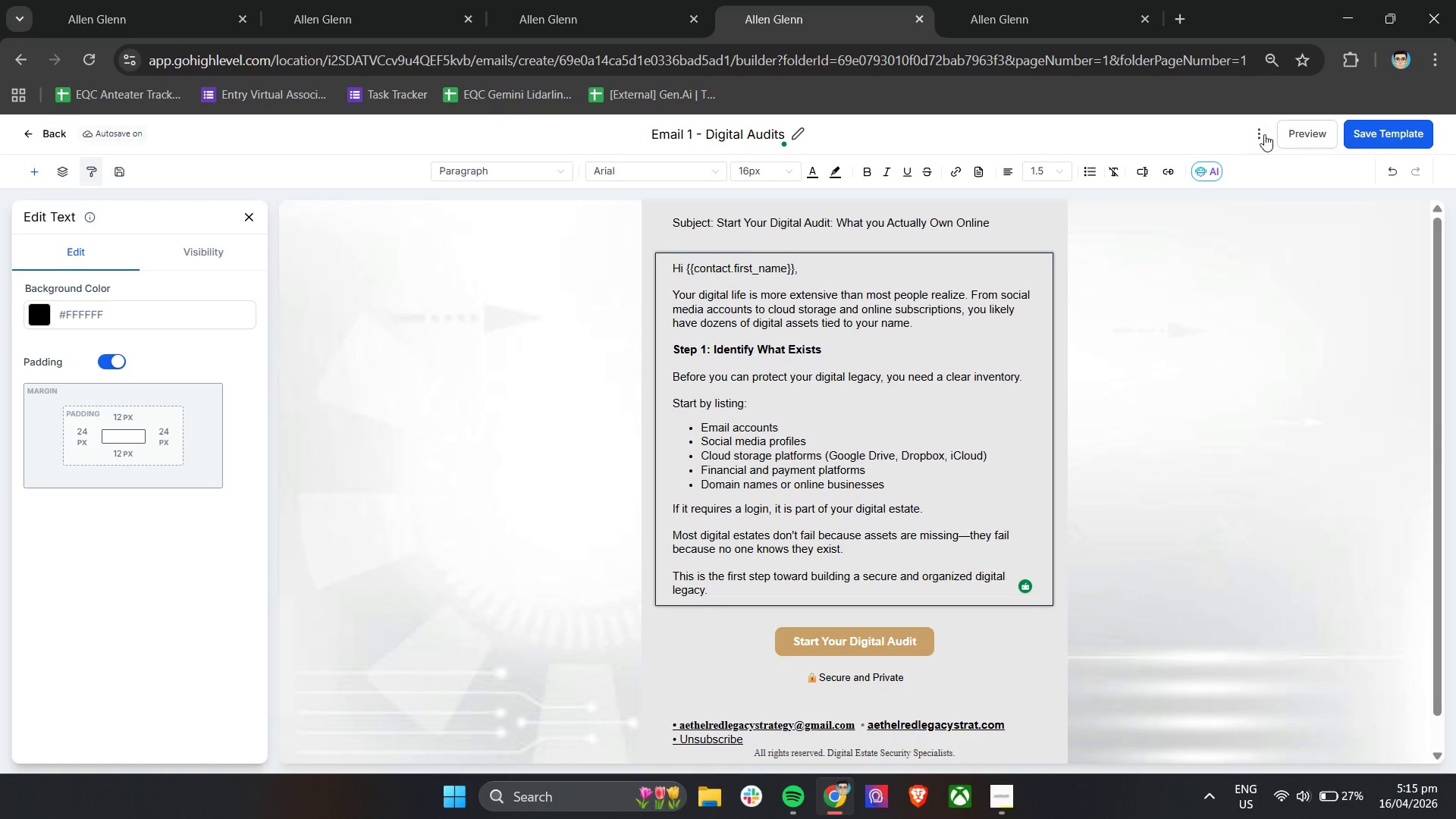 
left_click([1306, 128])